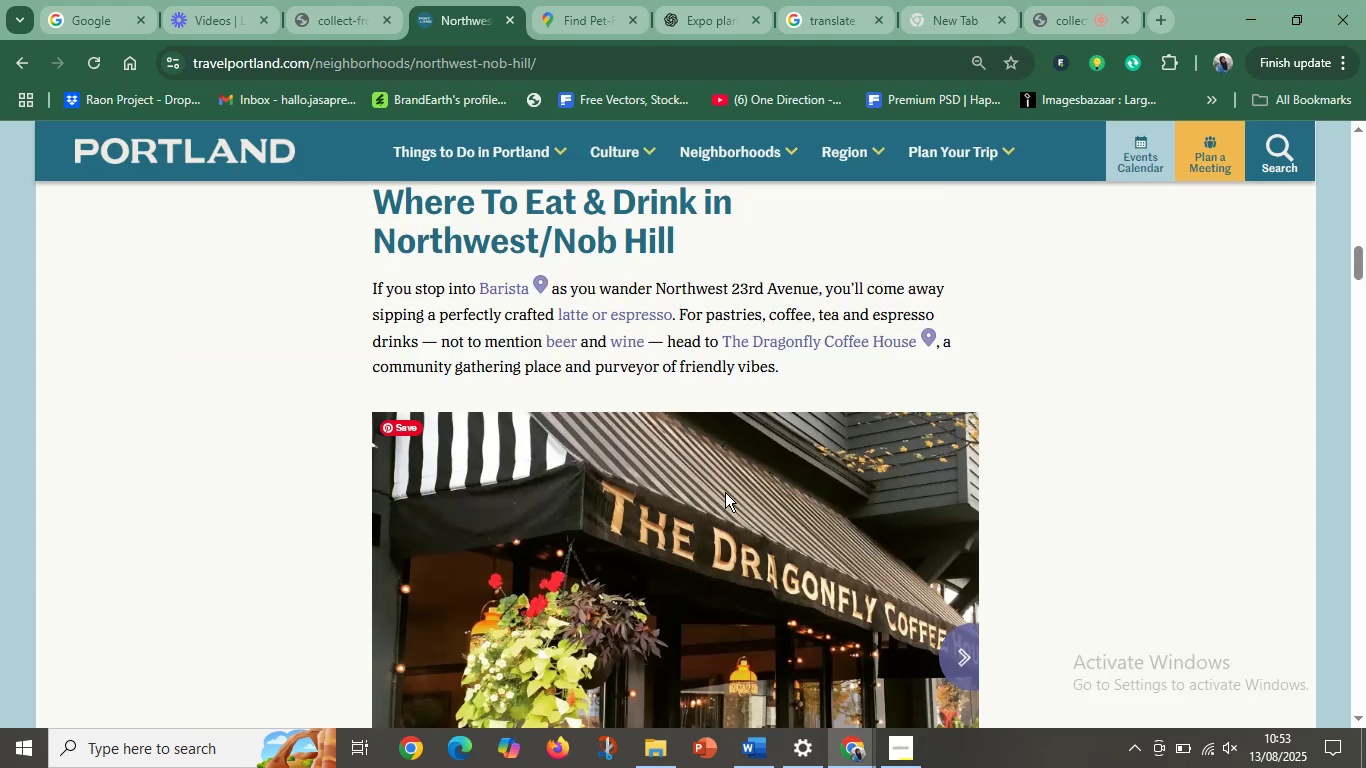 
scroll: coordinate [725, 492], scroll_direction: down, amount: 10.0
 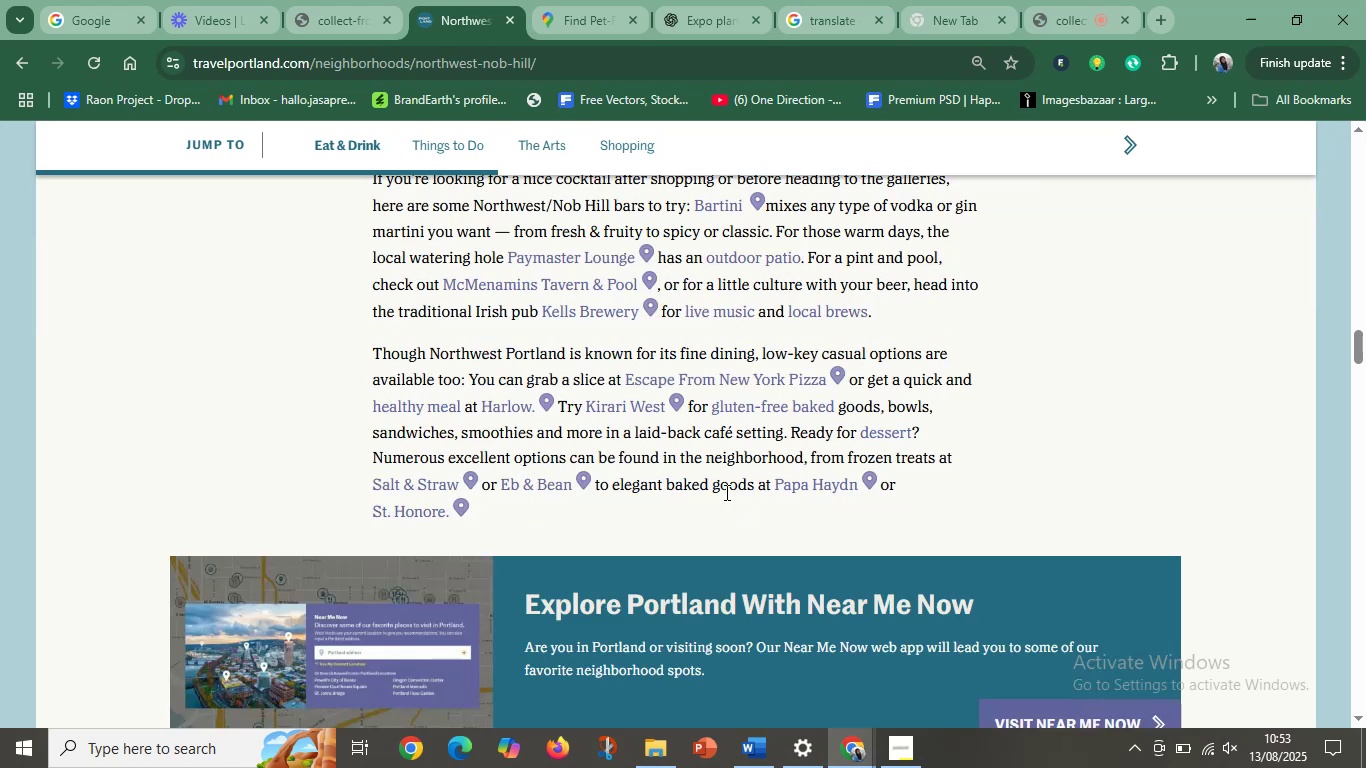 
scroll: coordinate [725, 492], scroll_direction: up, amount: 2.0
 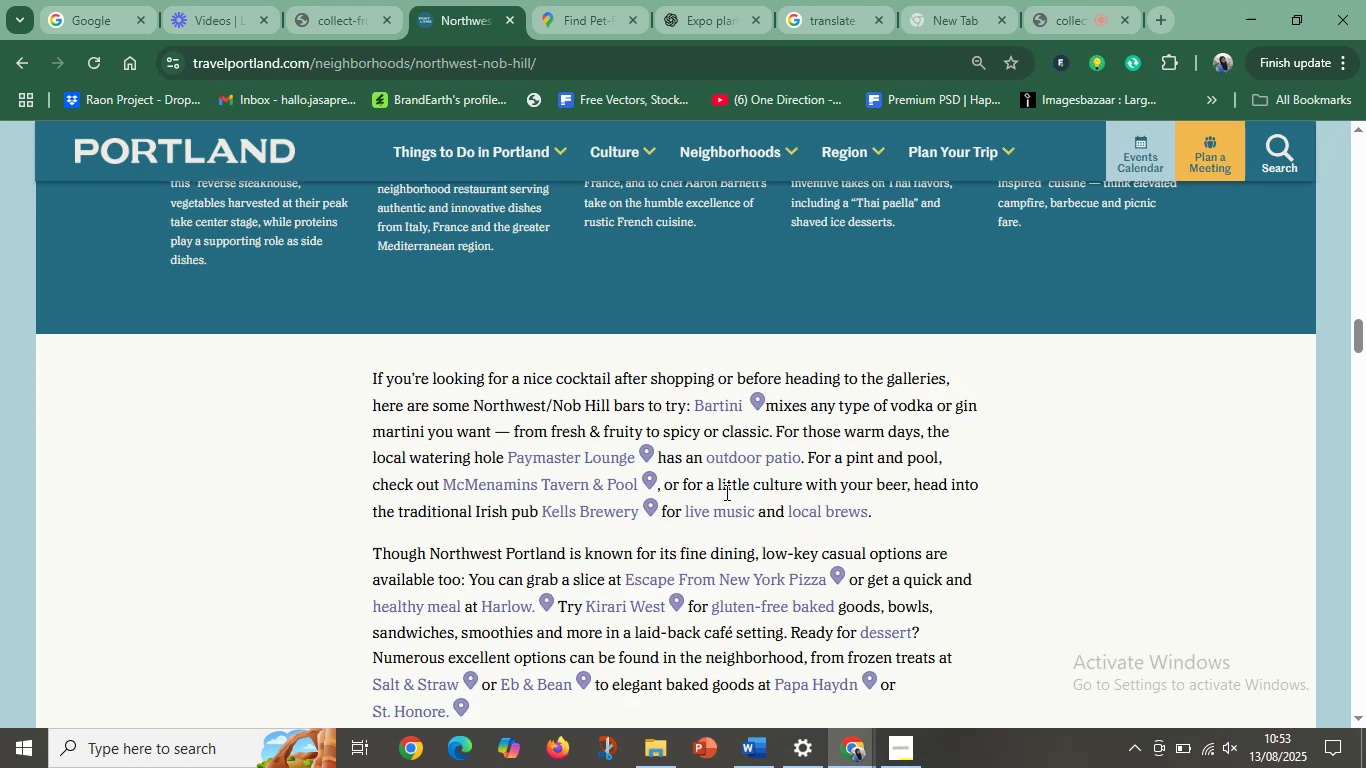 
scroll: coordinate [1092, 496], scroll_direction: down, amount: 13.0
 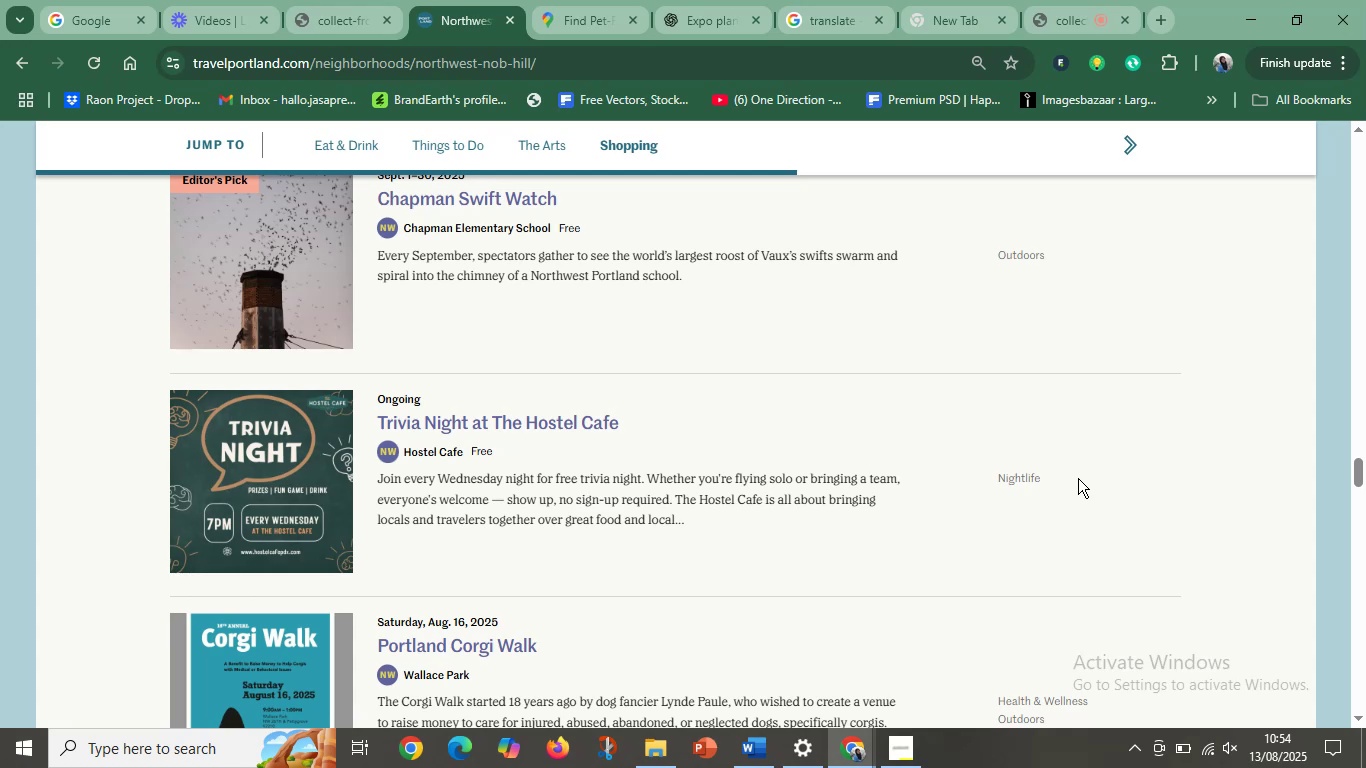 
scroll: coordinate [1070, 469], scroll_direction: down, amount: 4.0
 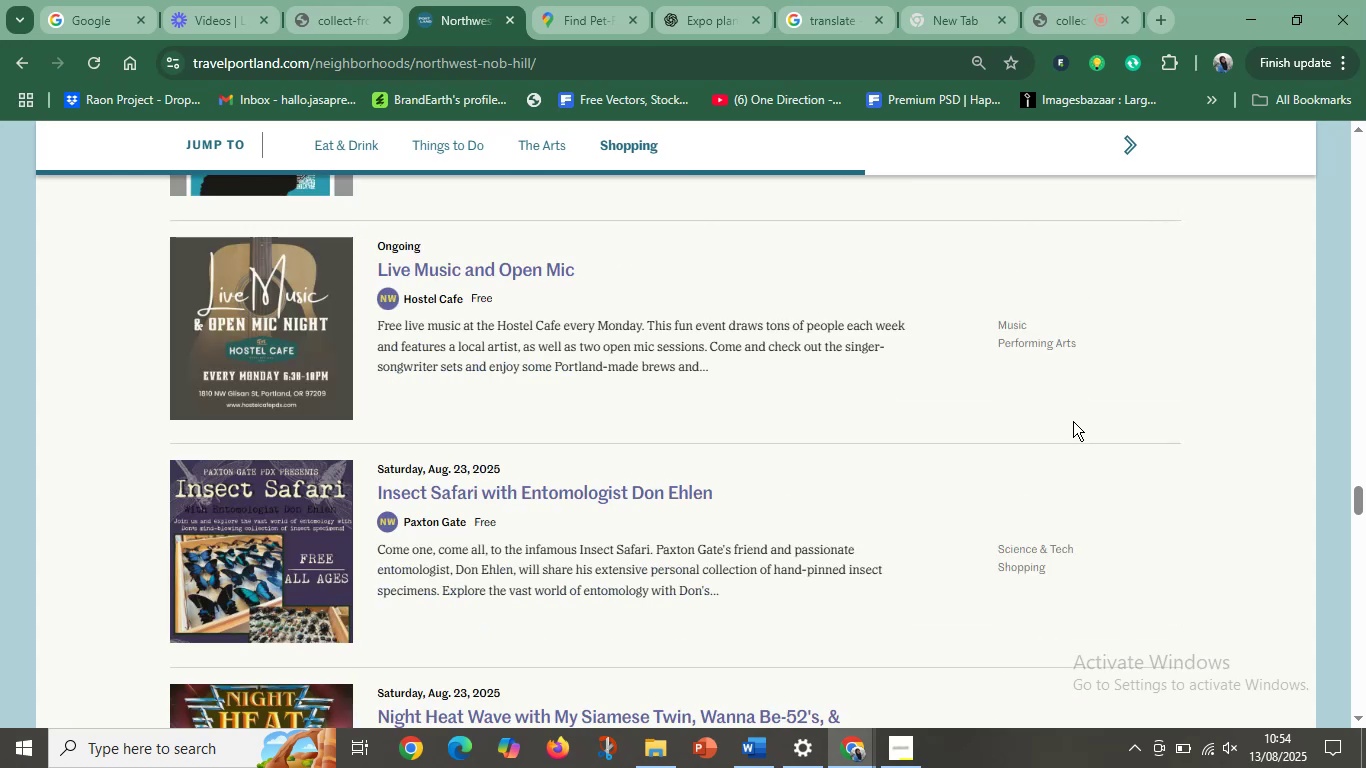 
wait(5.84)
 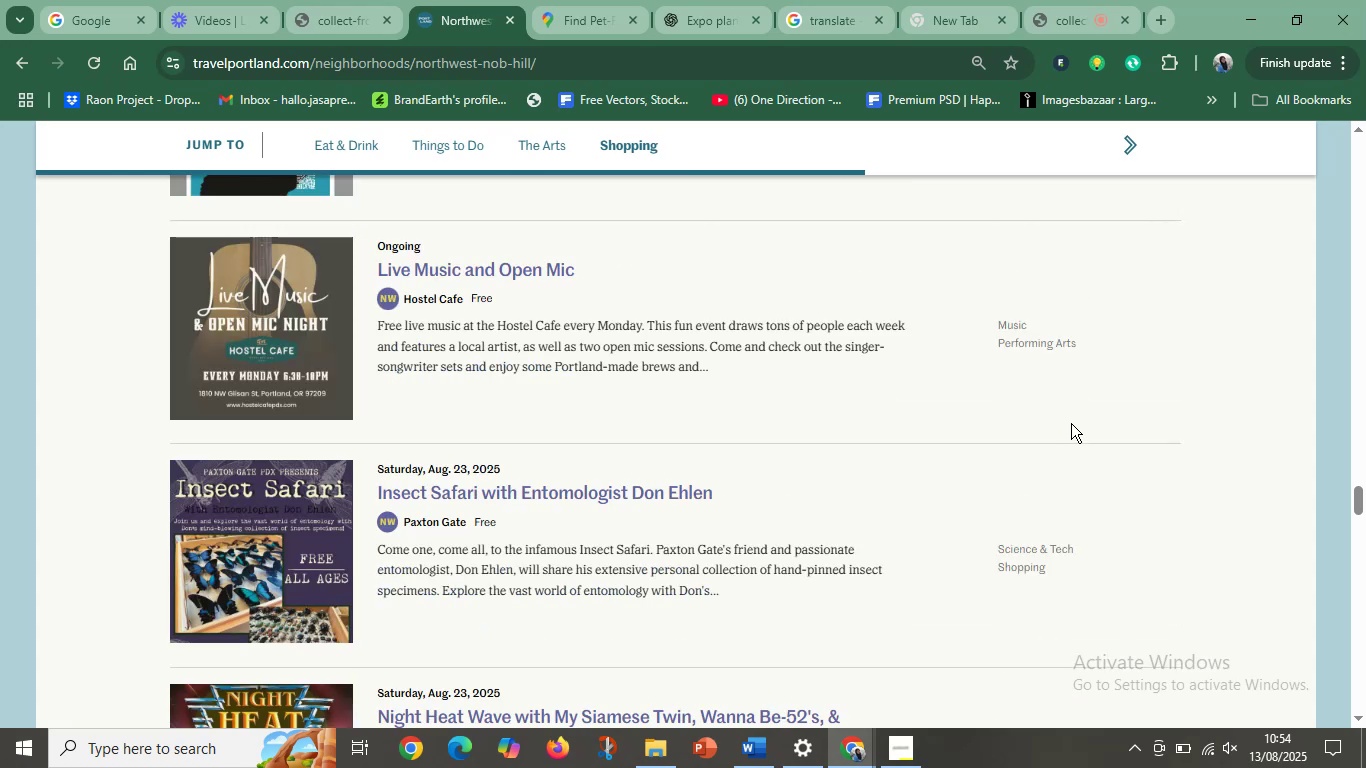 
scroll: coordinate [919, 440], scroll_direction: down, amount: 9.0
 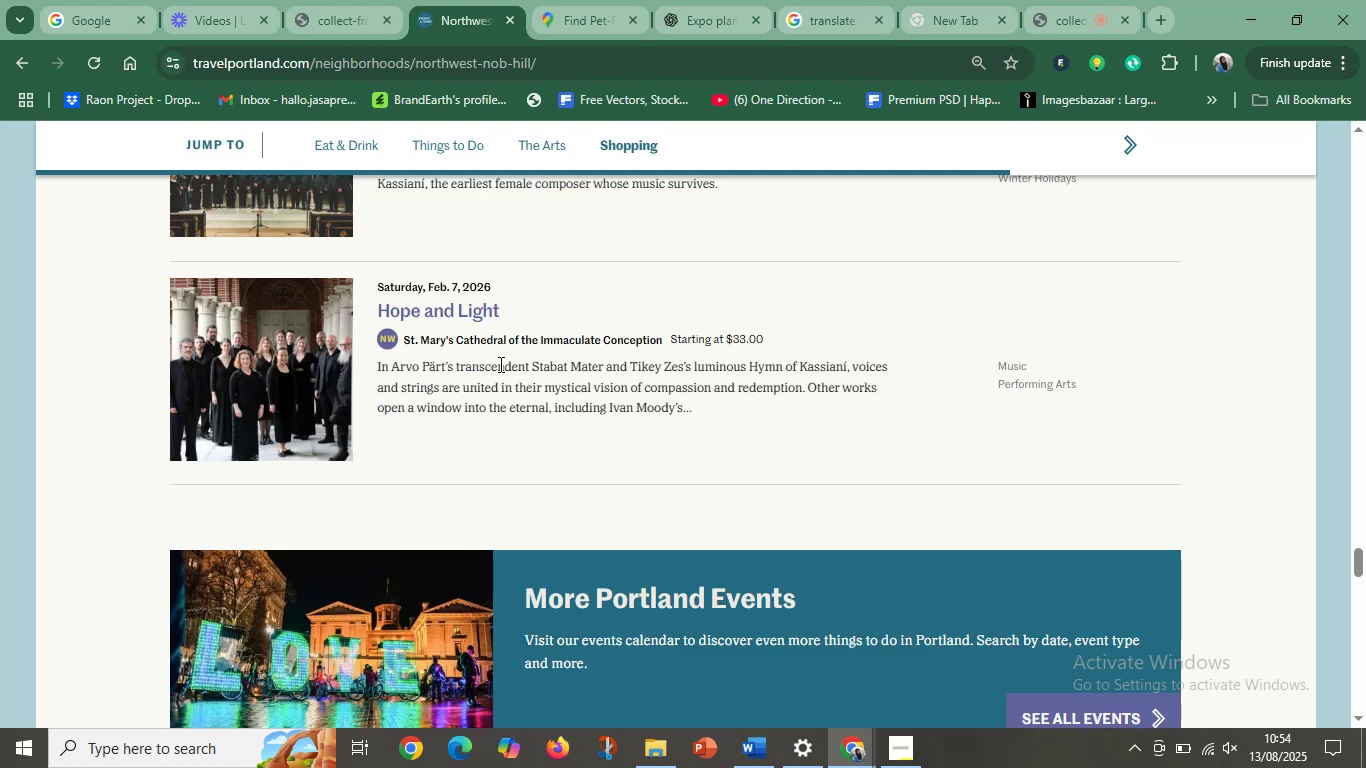 
wait(5.56)
 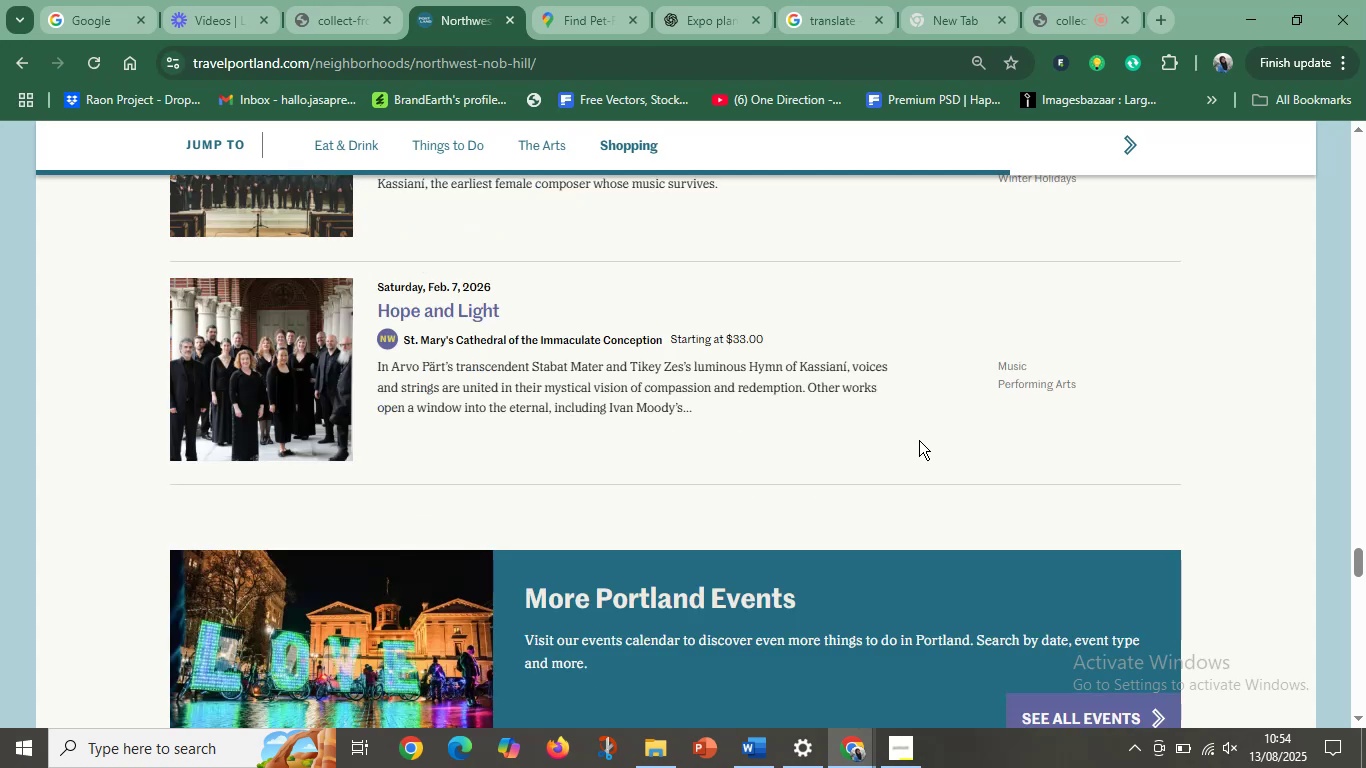 
scroll: coordinate [674, 481], scroll_direction: down, amount: 4.0
 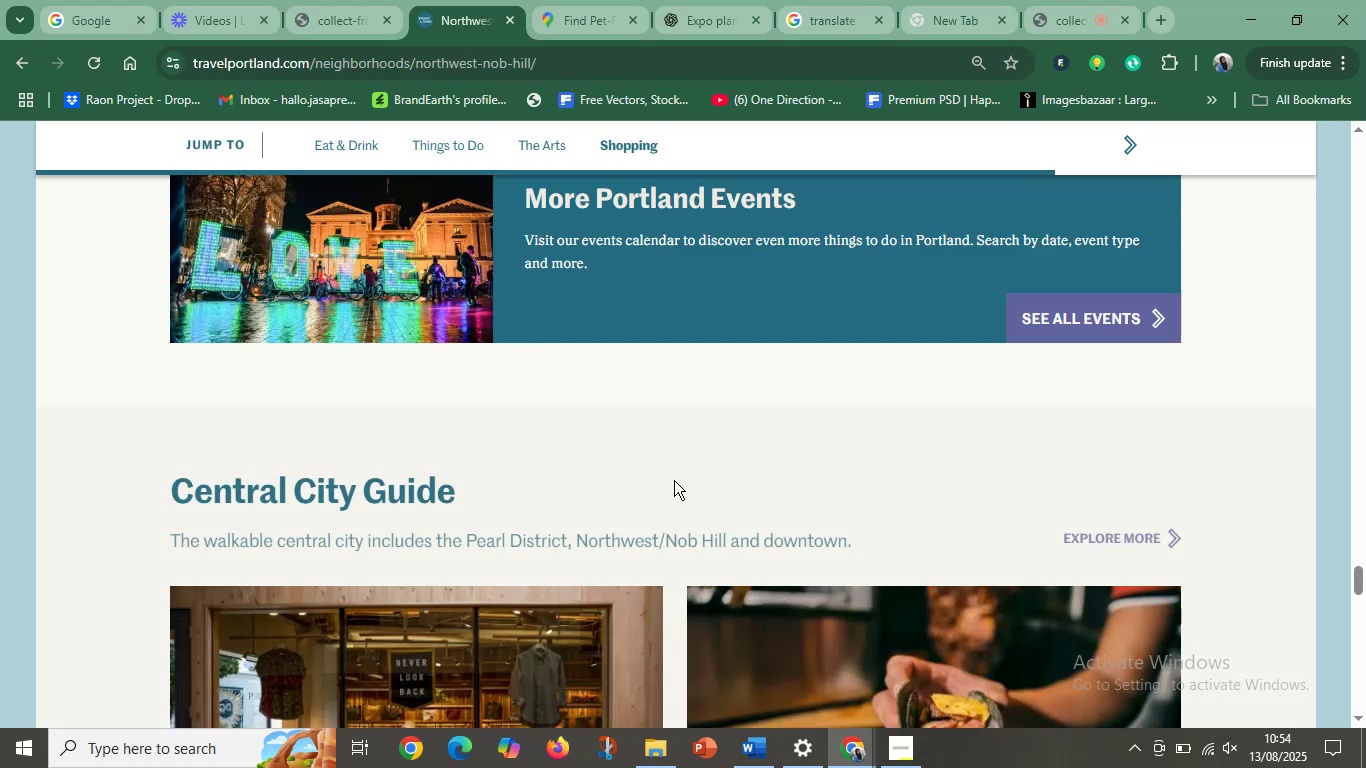 
scroll: coordinate [674, 480], scroll_direction: up, amount: 2.0
 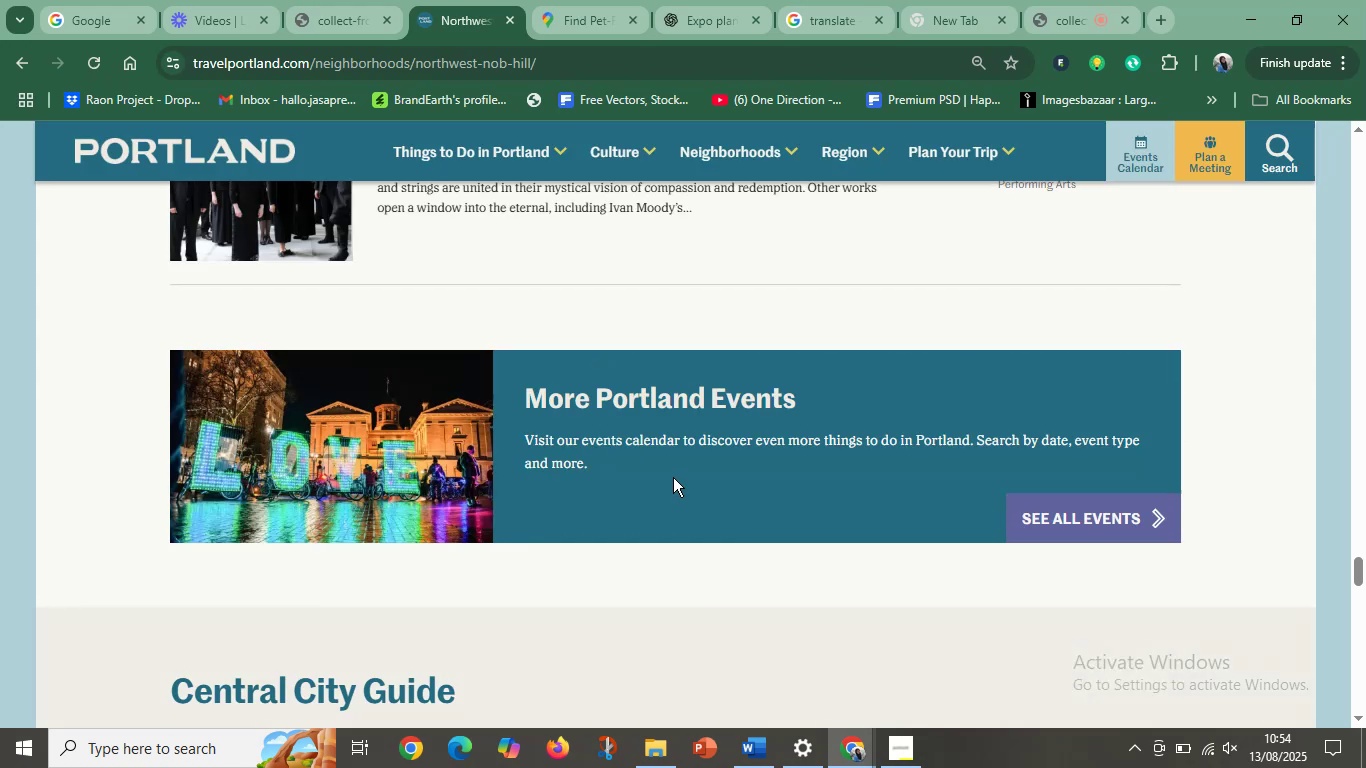 
scroll: coordinate [673, 477], scroll_direction: down, amount: 5.0
 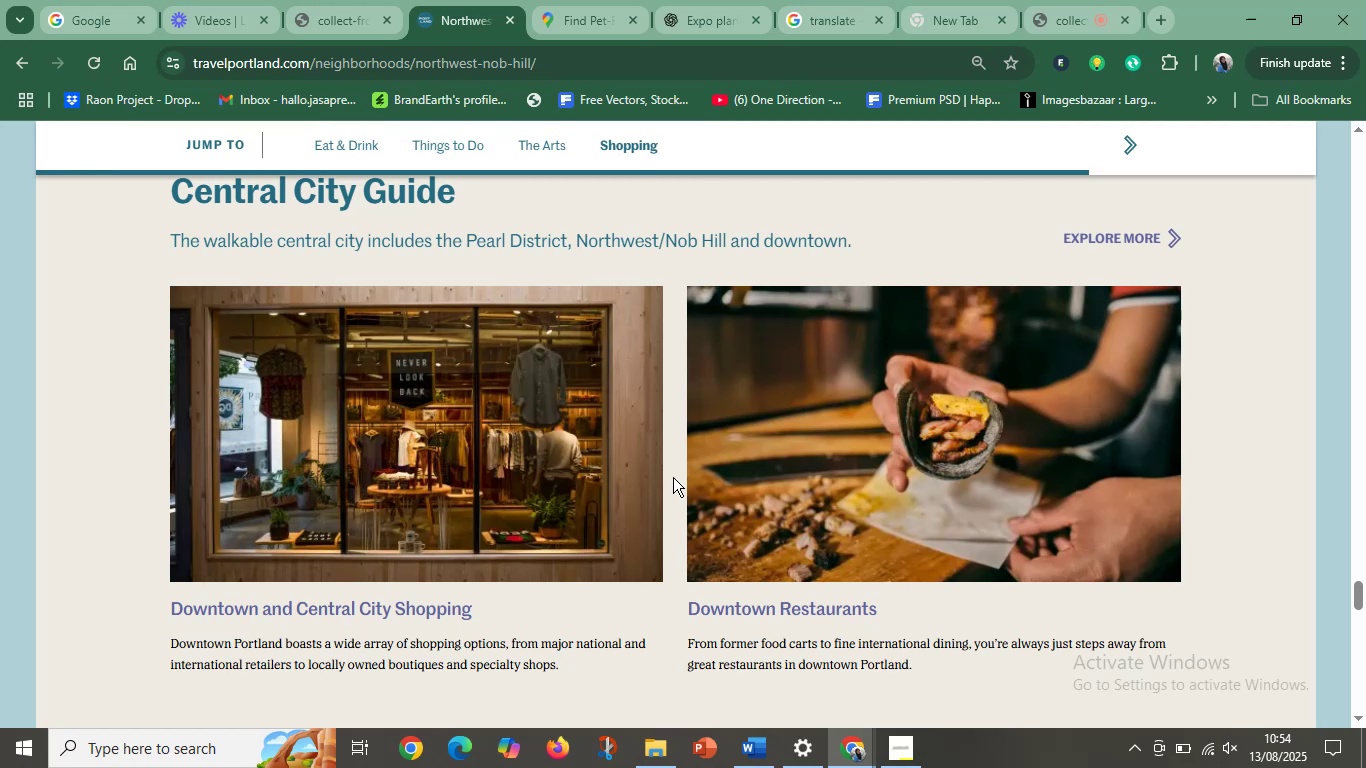 
wait(5.65)
 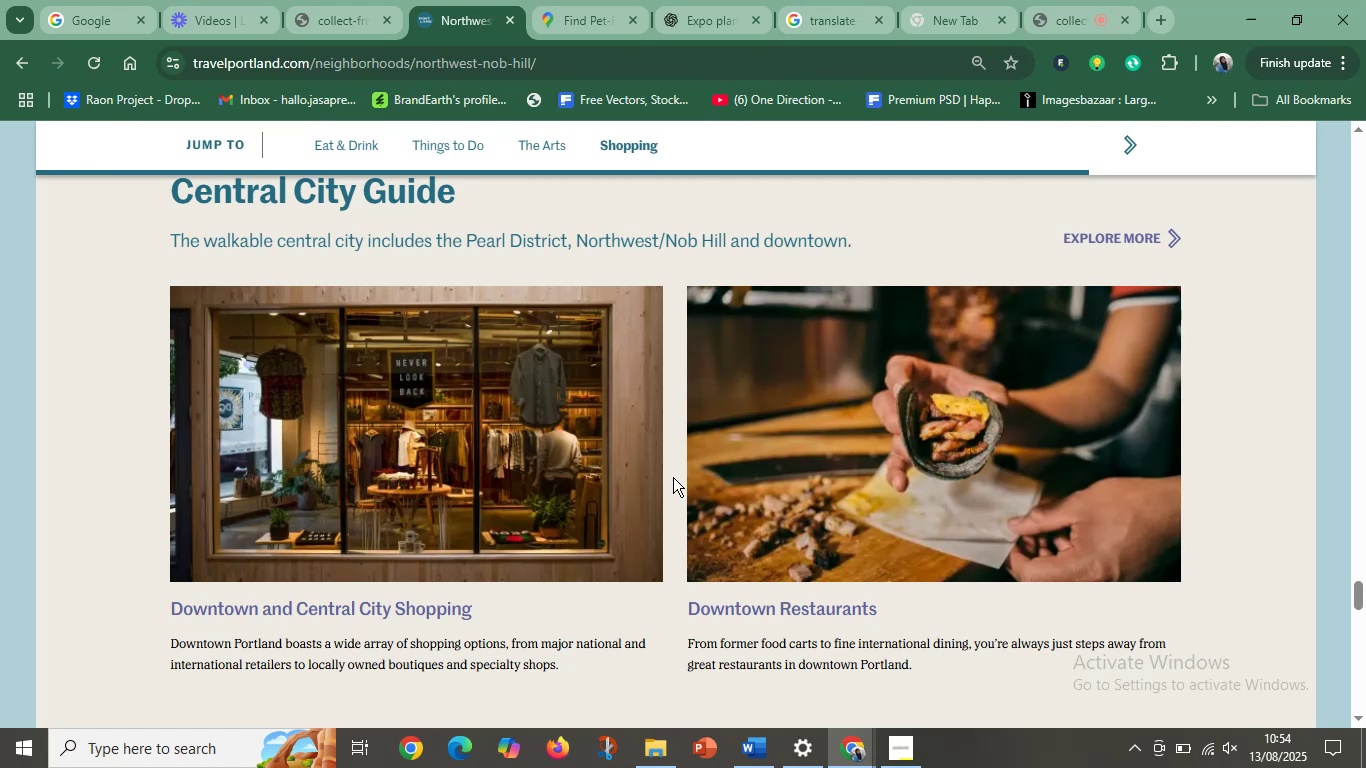 
scroll: coordinate [807, 476], scroll_direction: down, amount: 7.0
 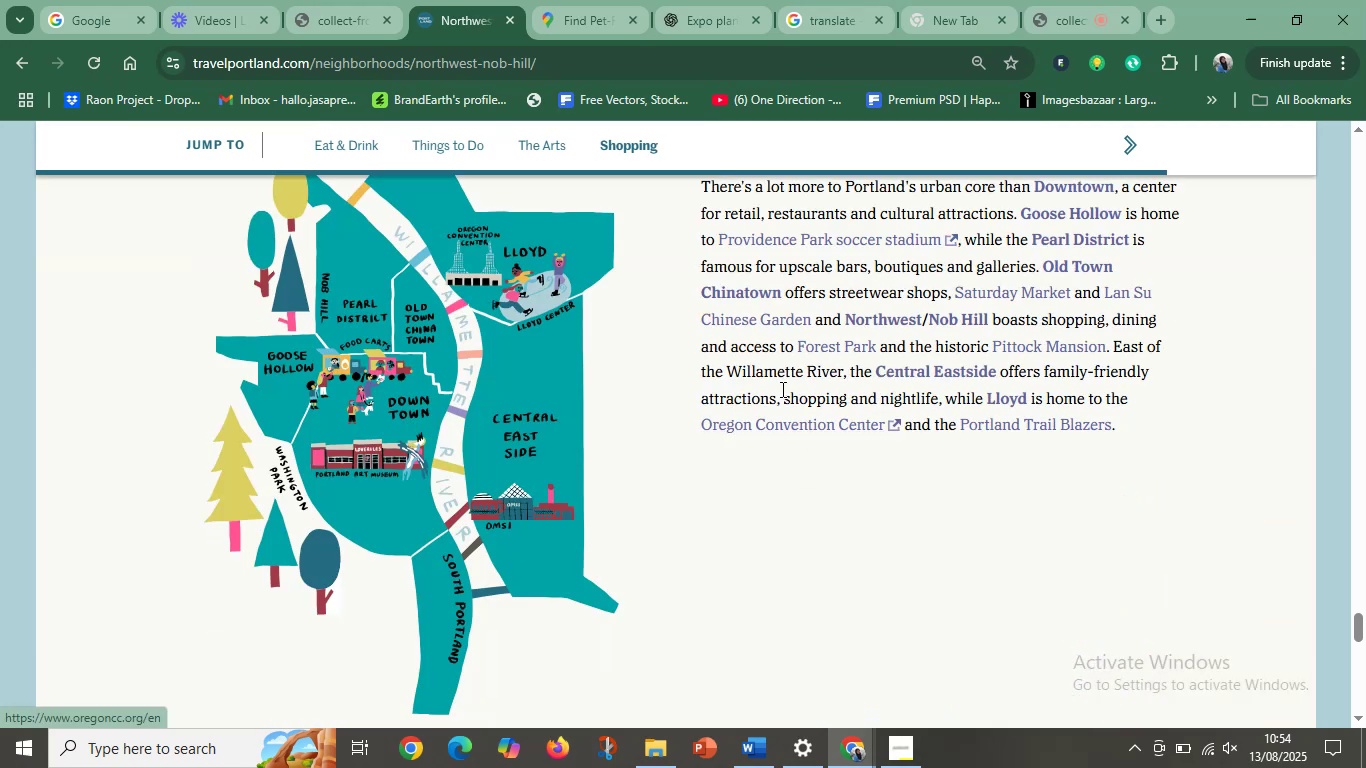 
scroll: coordinate [778, 388], scroll_direction: up, amount: 2.0
 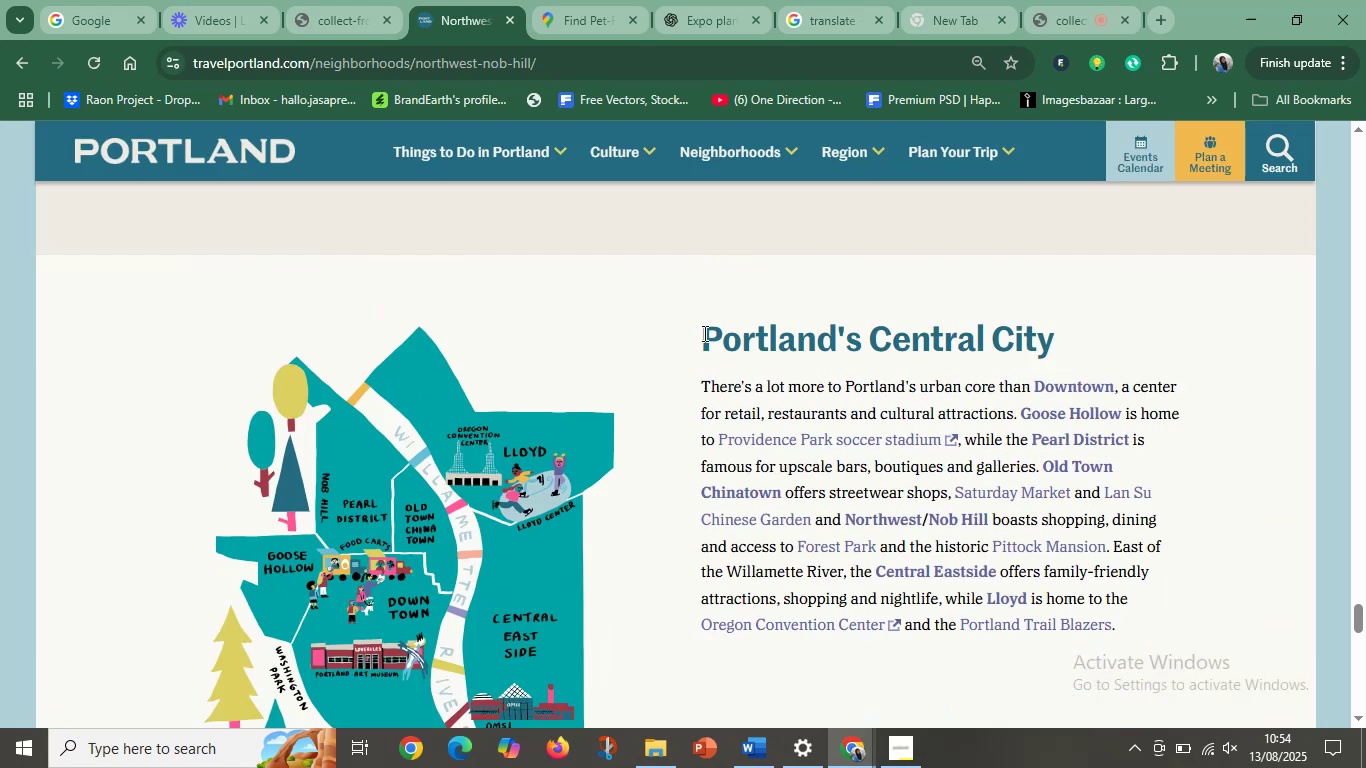 
left_click_drag(start_coordinate=[703, 333], to_coordinate=[1089, 334])
 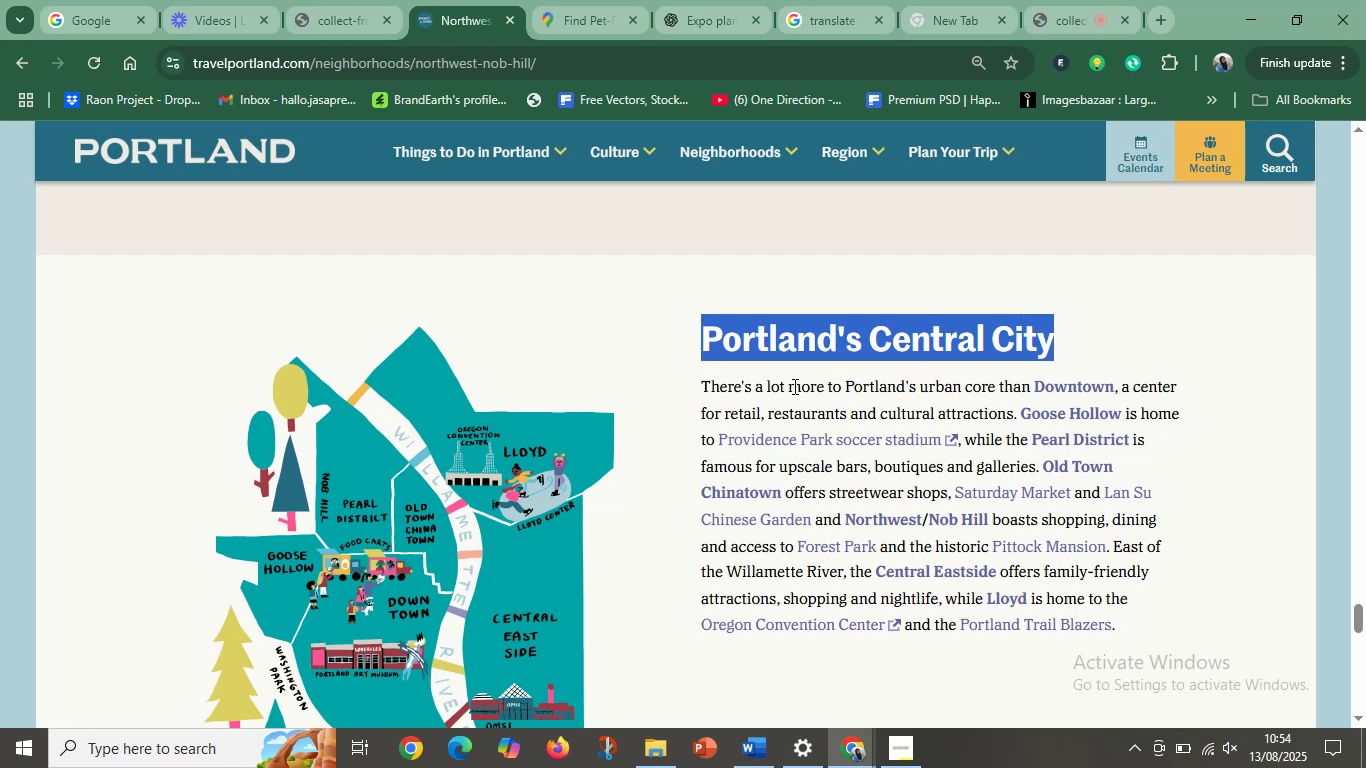 
left_click_drag(start_coordinate=[698, 381], to_coordinate=[868, 428])
 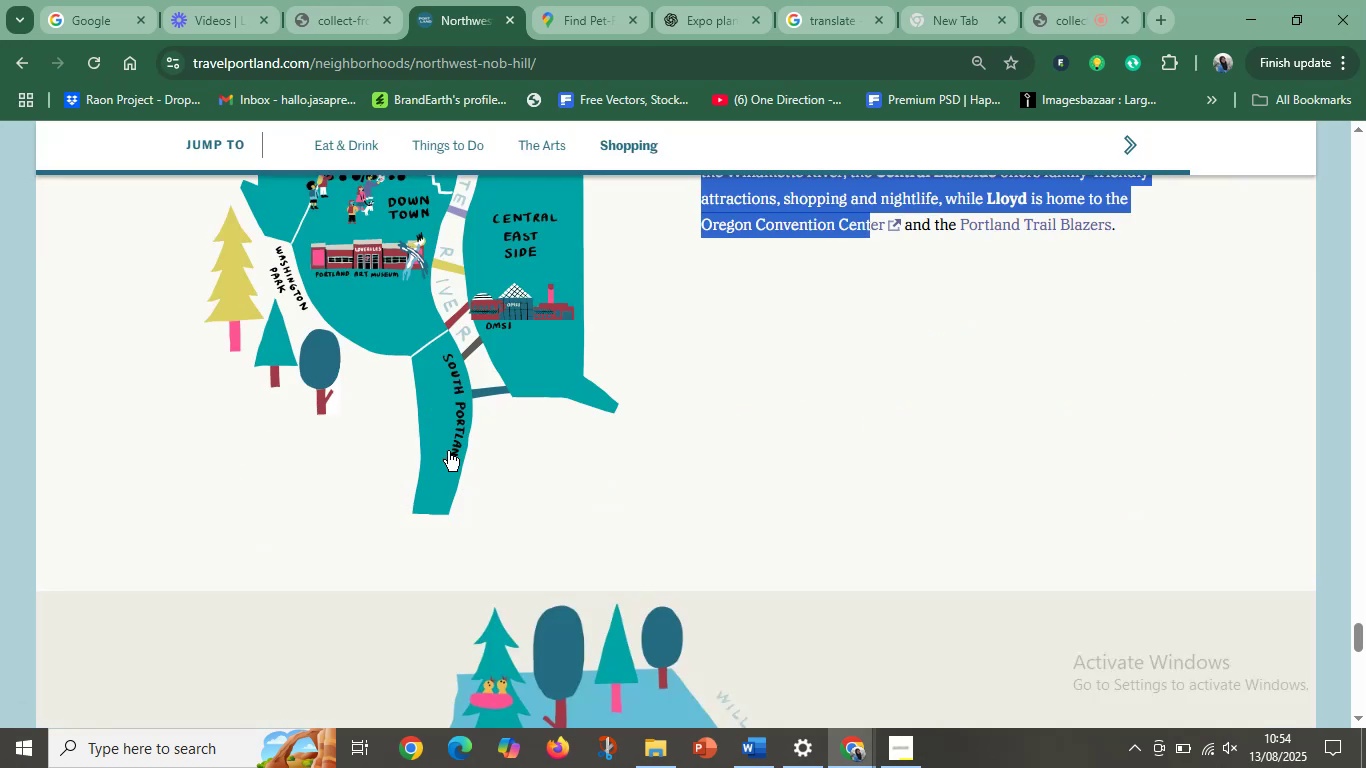 
scroll: coordinate [448, 453], scroll_direction: down, amount: 15.0
 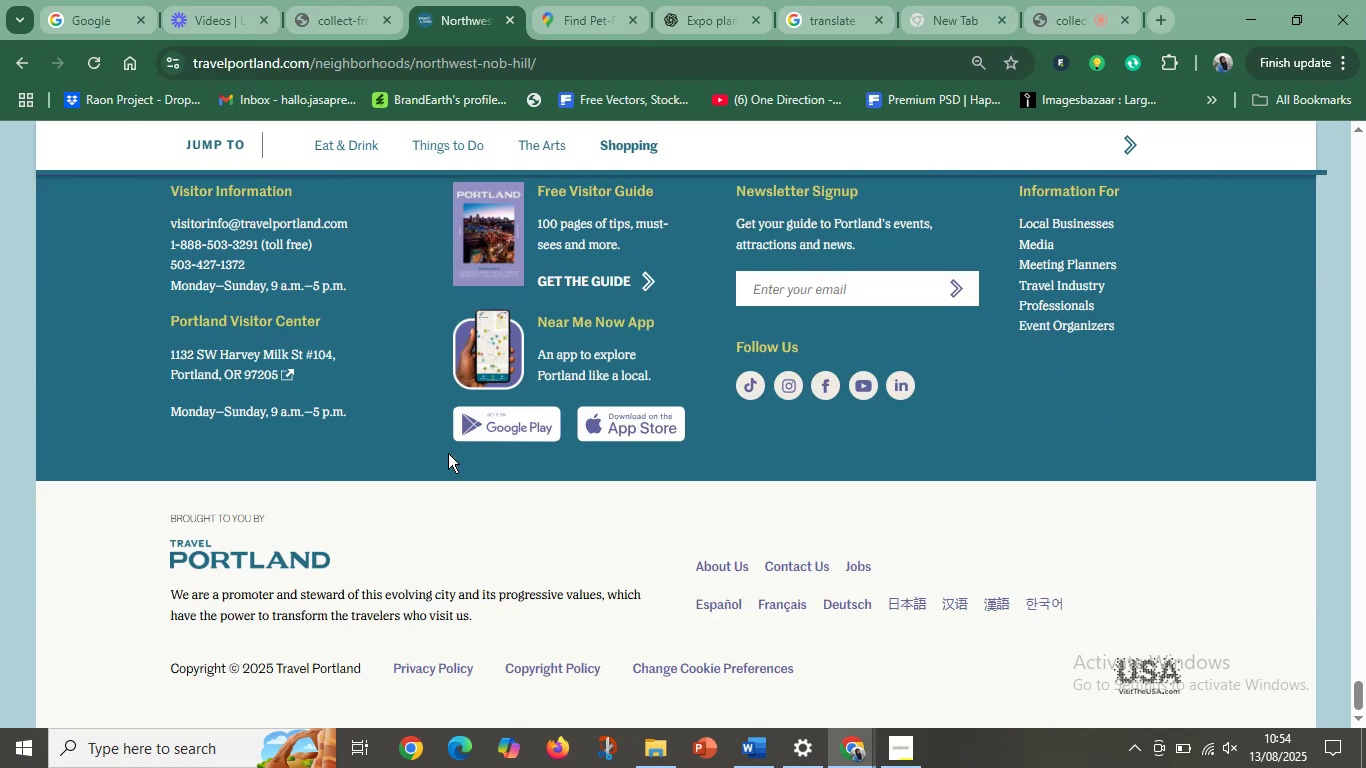 
scroll: coordinate [448, 453], scroll_direction: up, amount: 5.0
 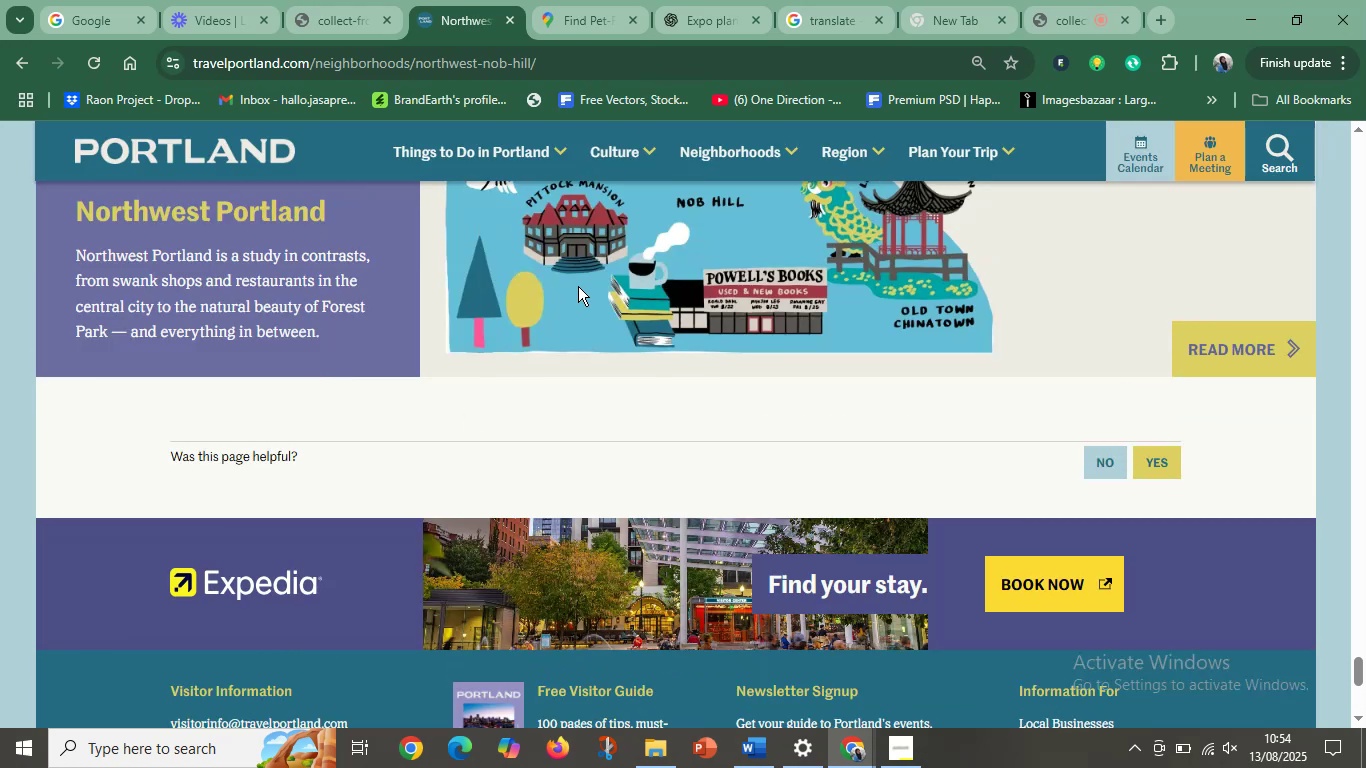 
left_click([578, 286])
 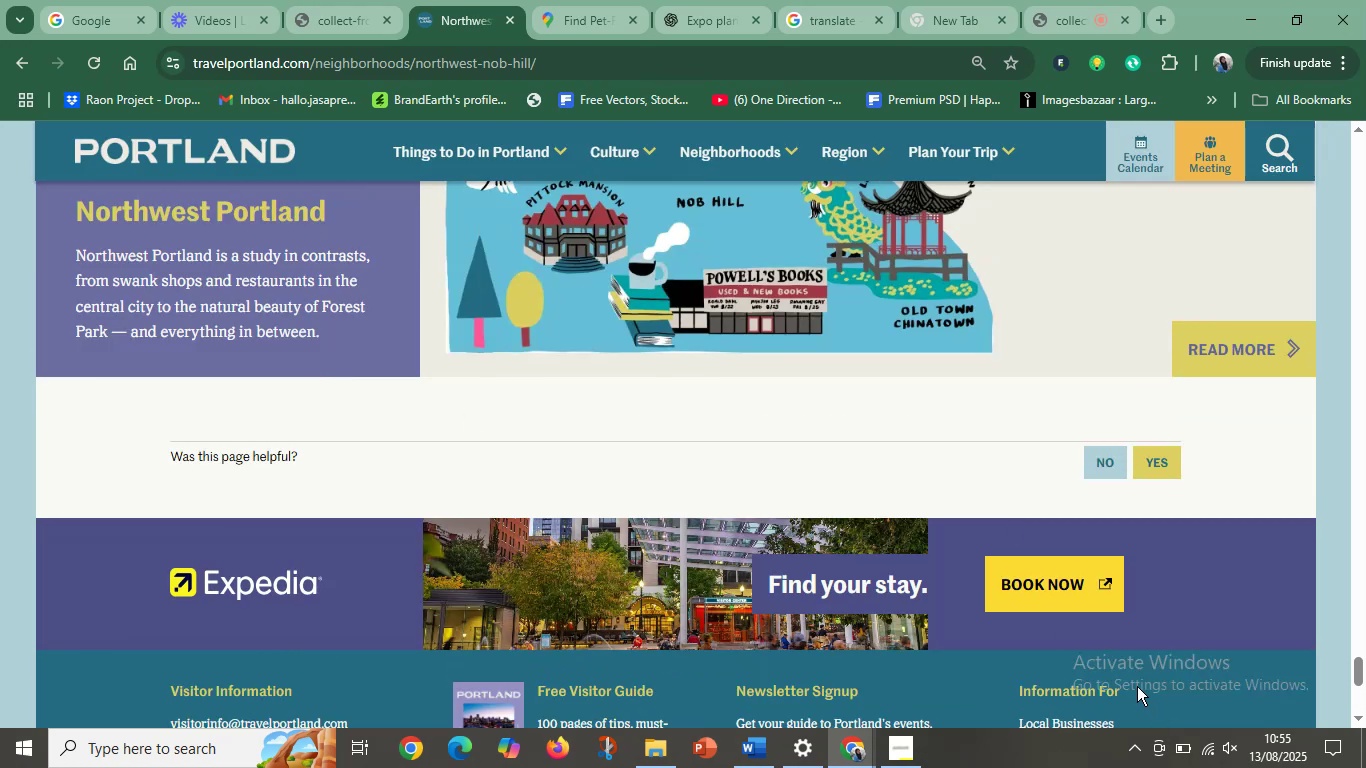 
wait(8.57)
 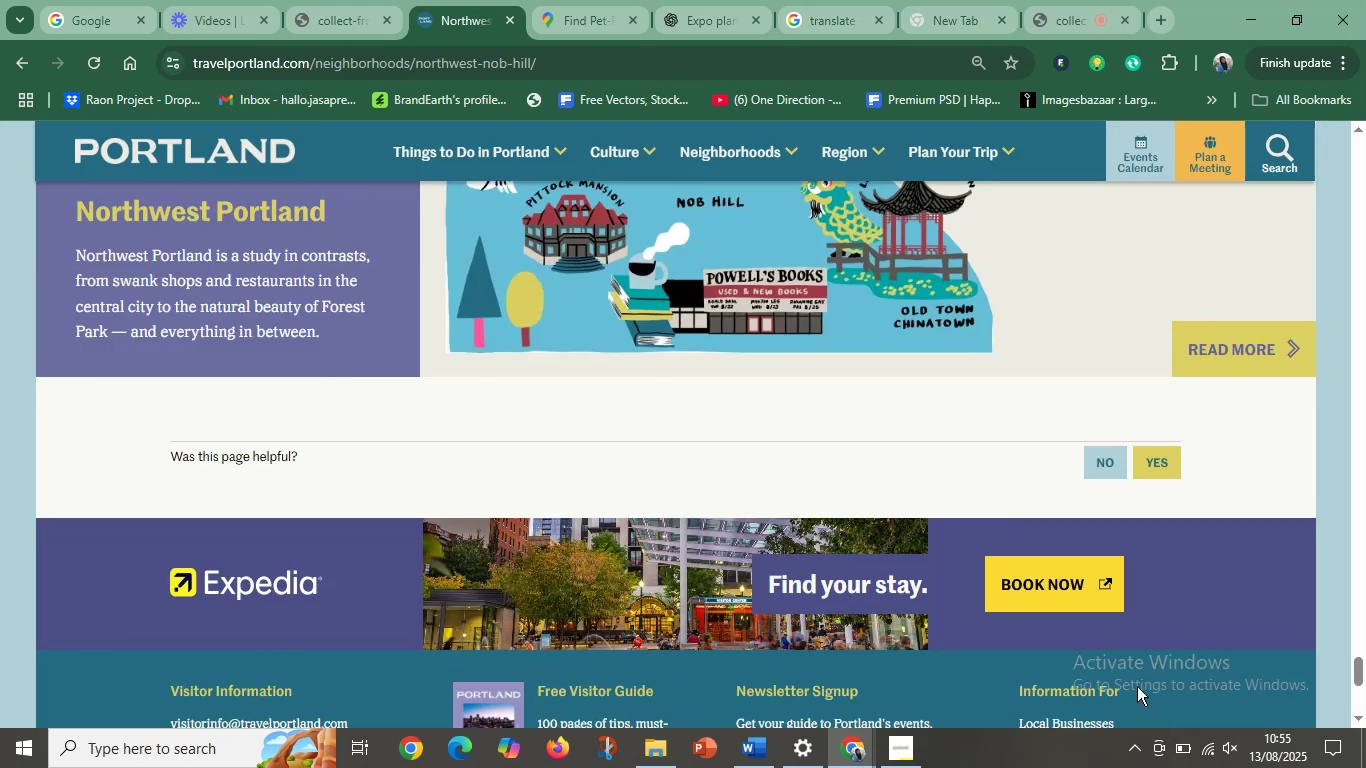 
mouse_move([758, 730])
 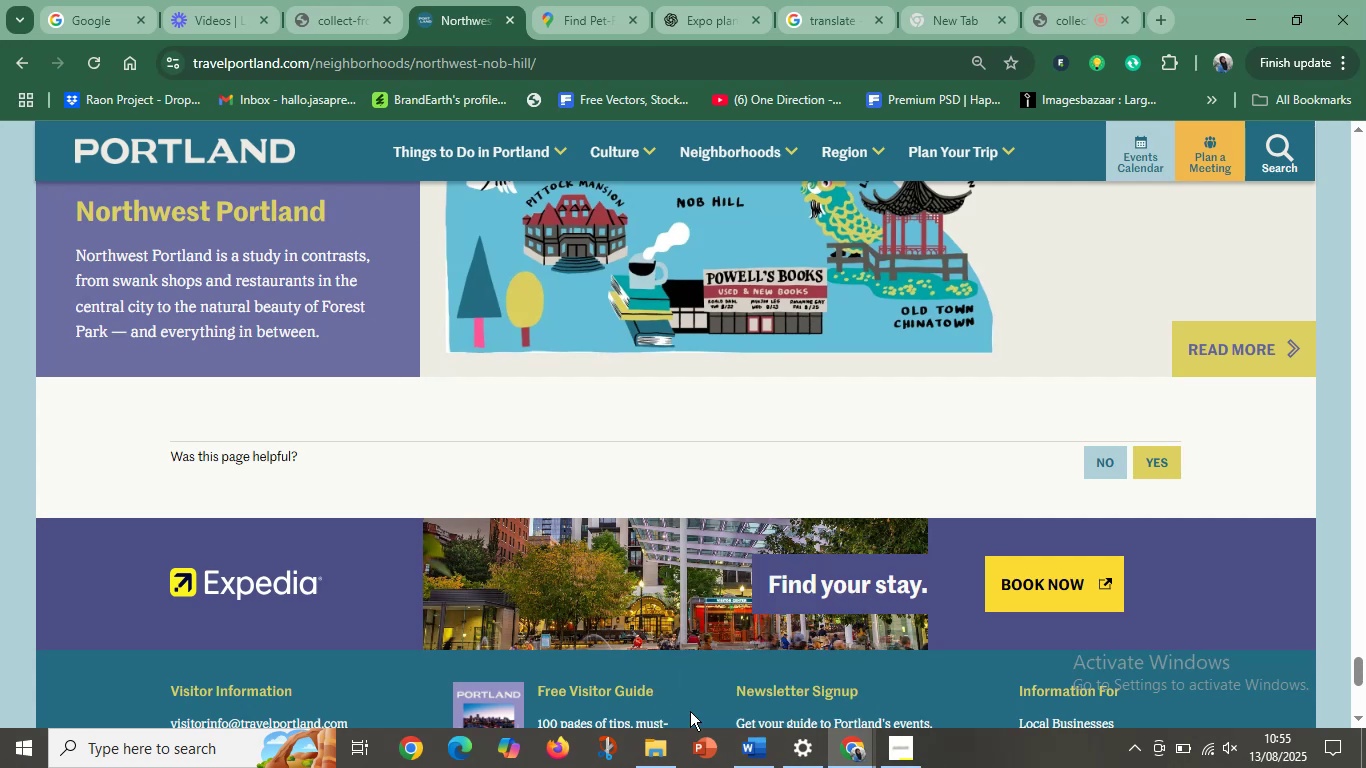 
left_click([751, 755])
 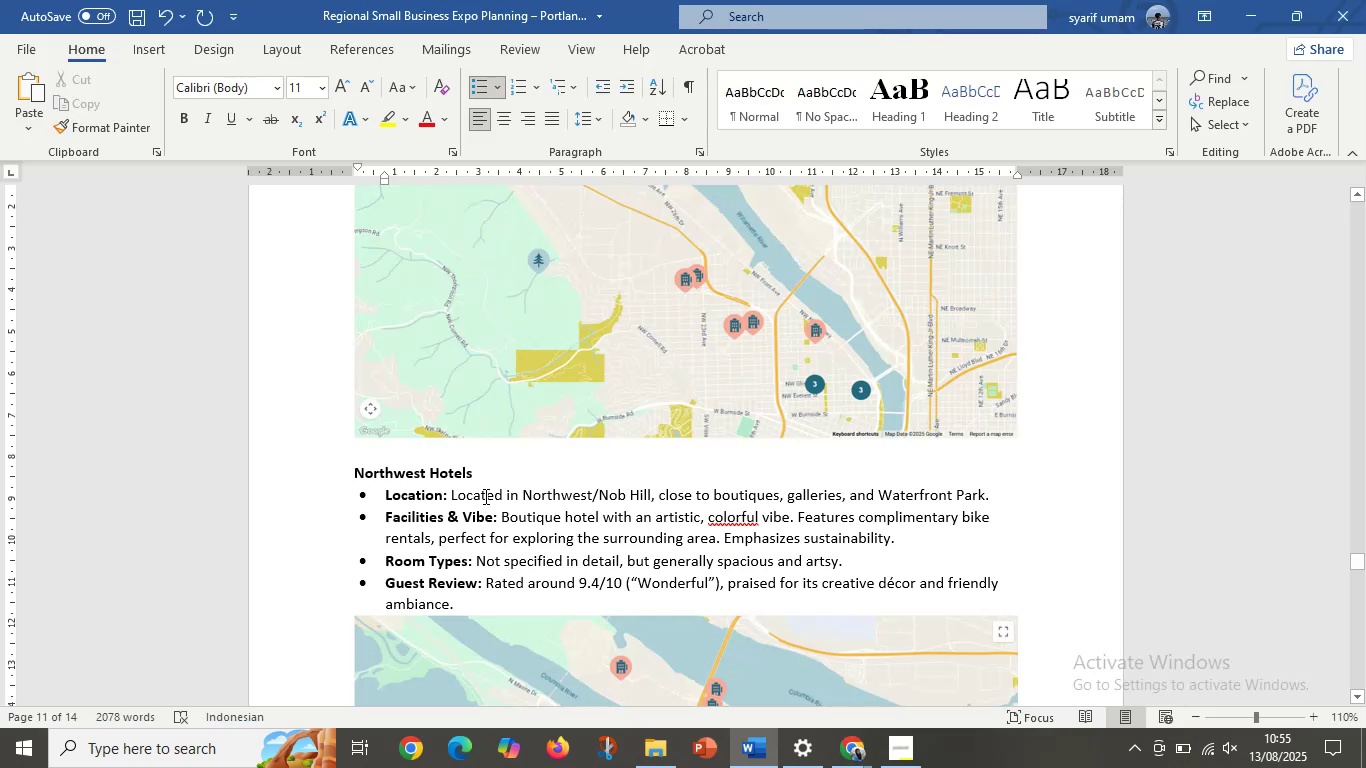 
scroll: coordinate [489, 502], scroll_direction: up, amount: 8.0
 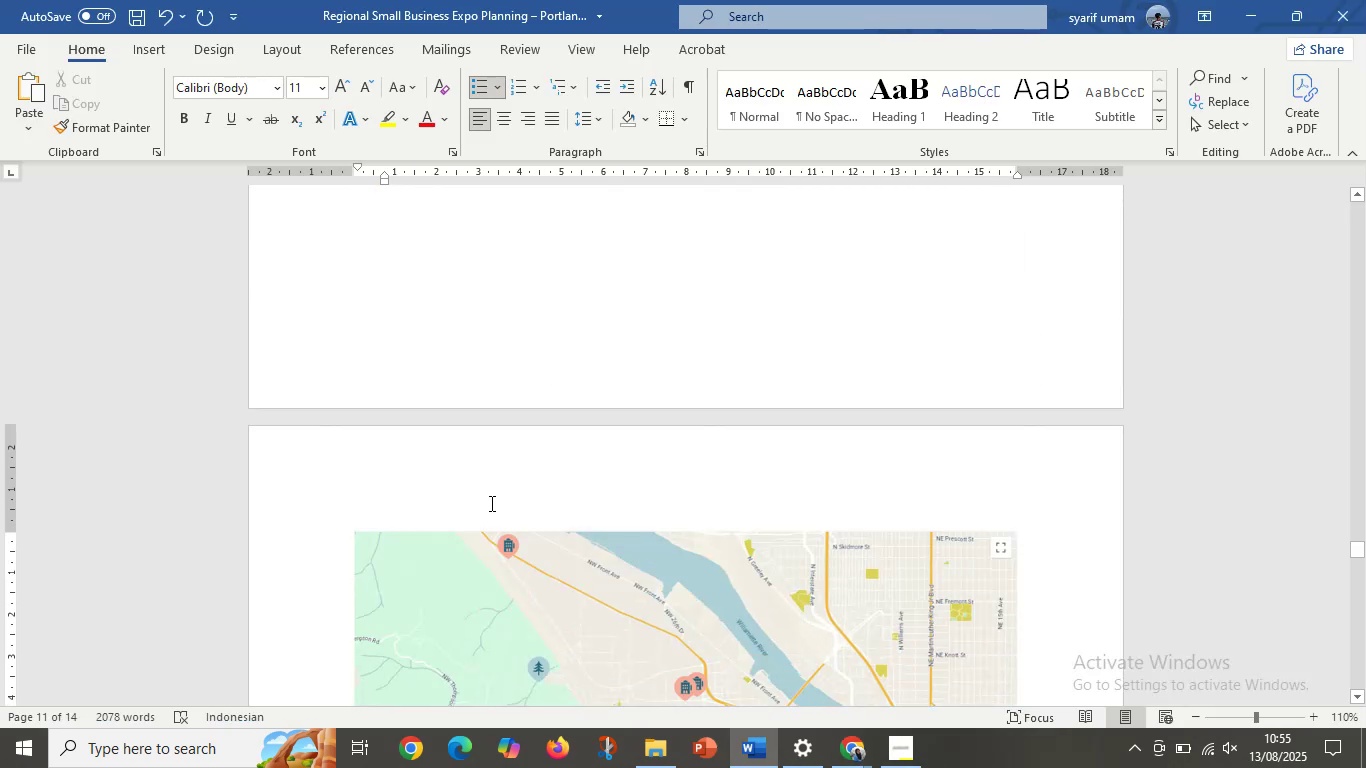 
scroll: coordinate [531, 616], scroll_direction: down, amount: 7.0
 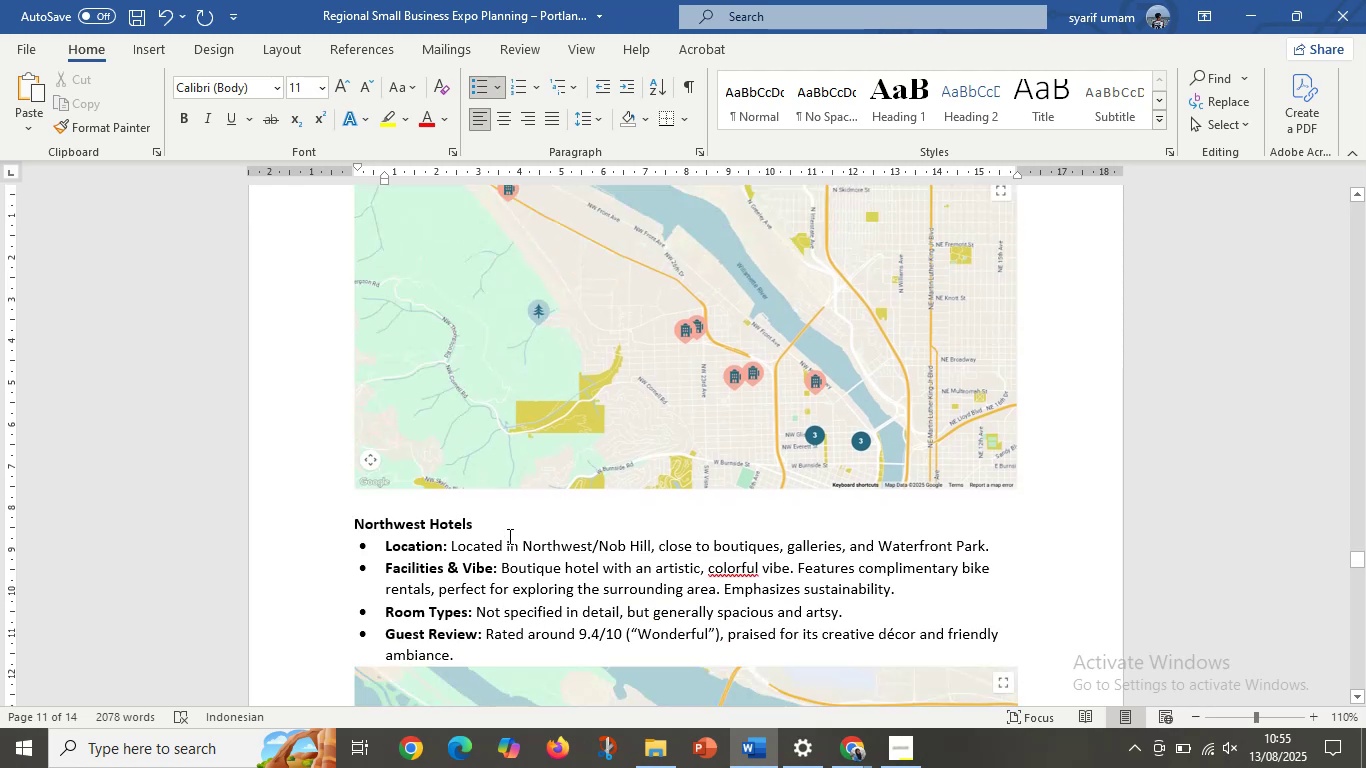 
left_click_drag(start_coordinate=[501, 513], to_coordinate=[362, 524])
 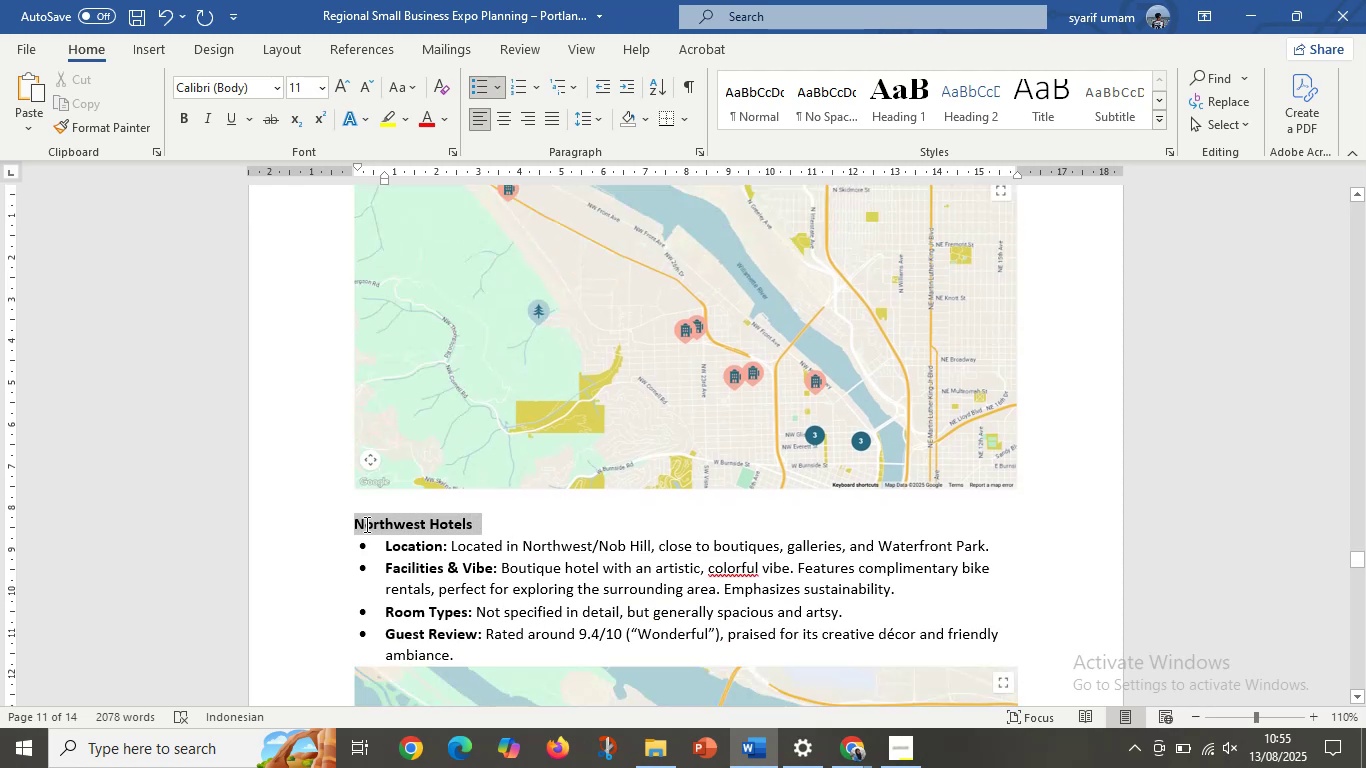 
key(Control+C)
 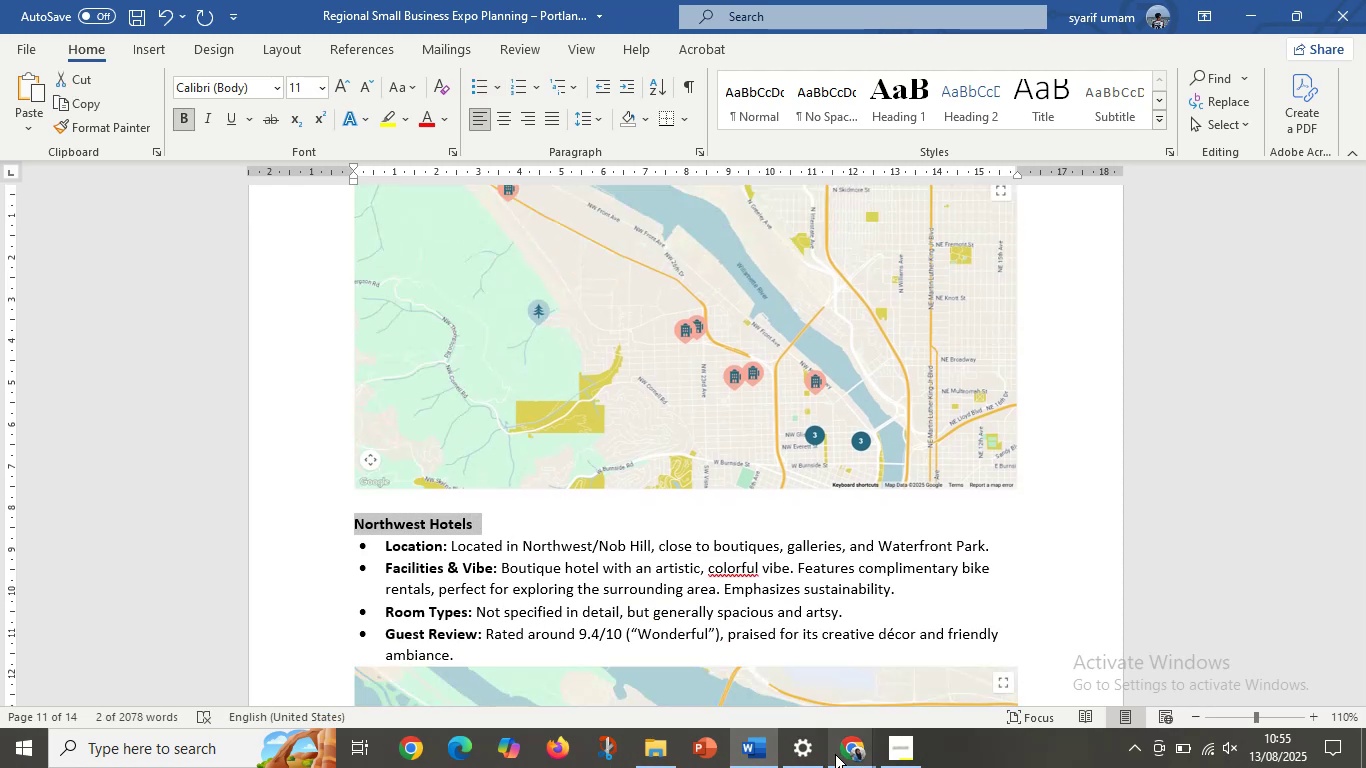 
left_click([842, 753])
 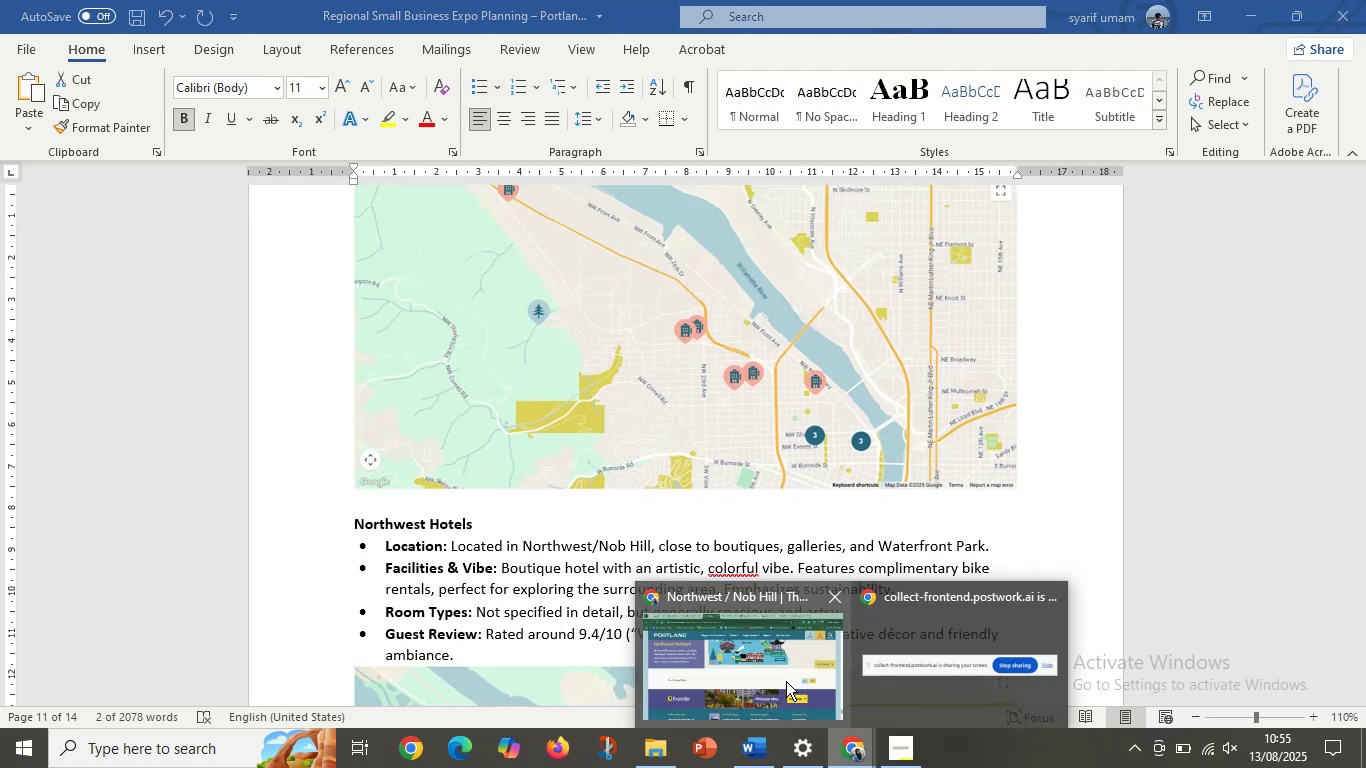 
left_click([786, 681])
 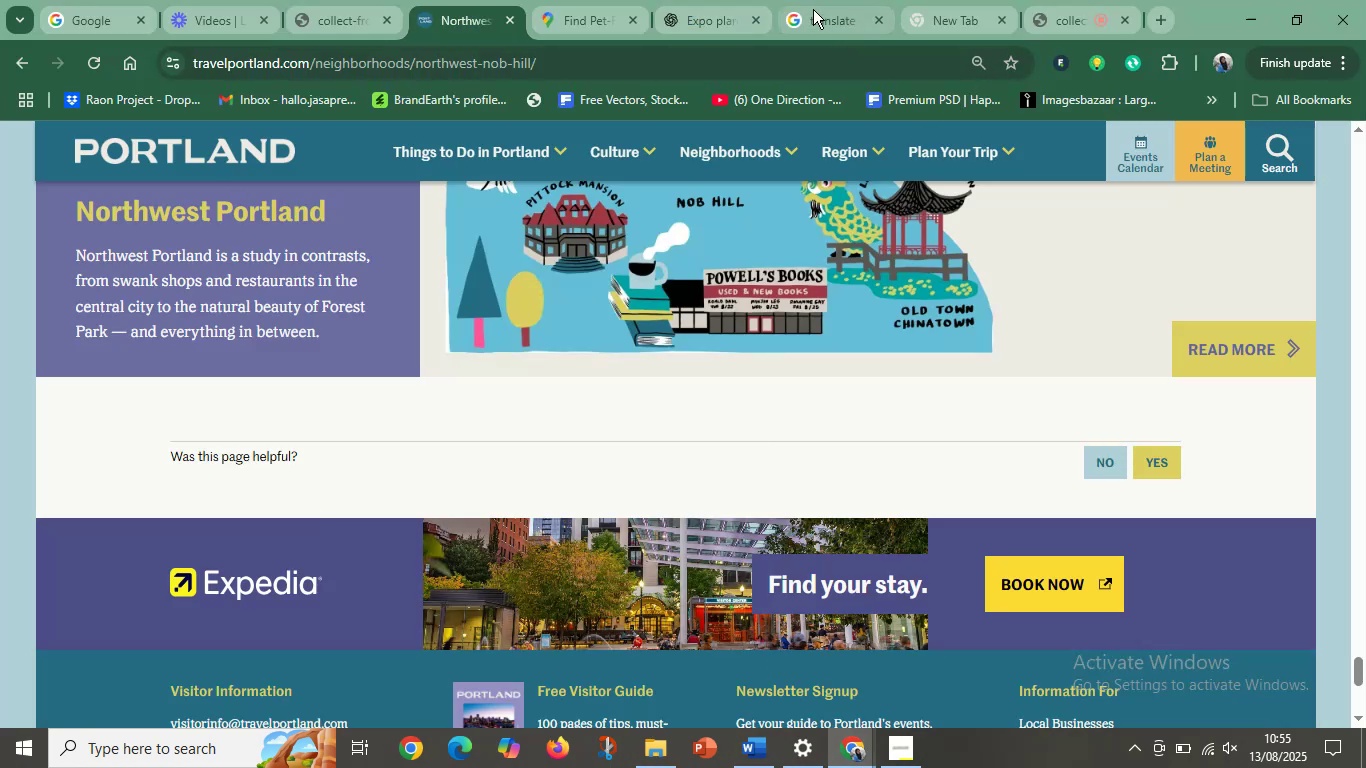 
left_click([696, 0])
 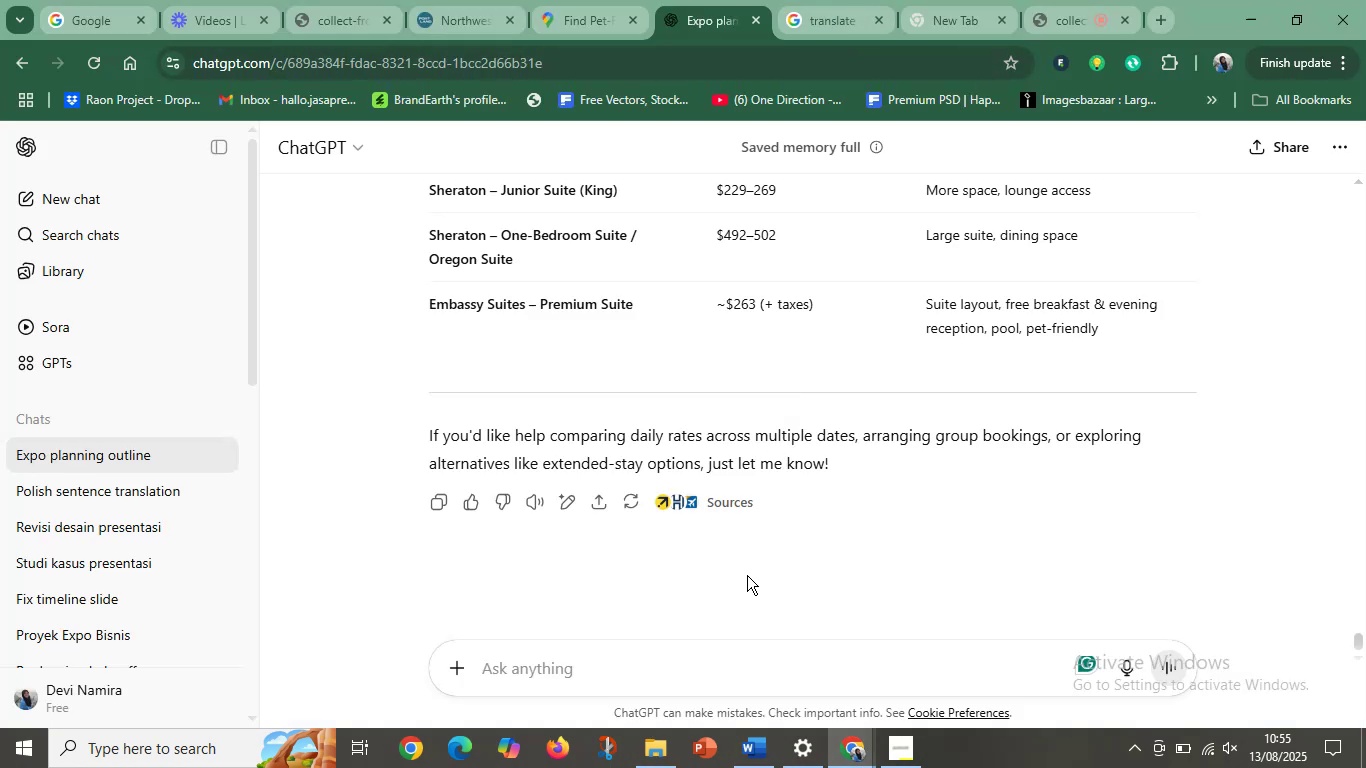 
scroll: coordinate [755, 596], scroll_direction: down, amount: 5.0
 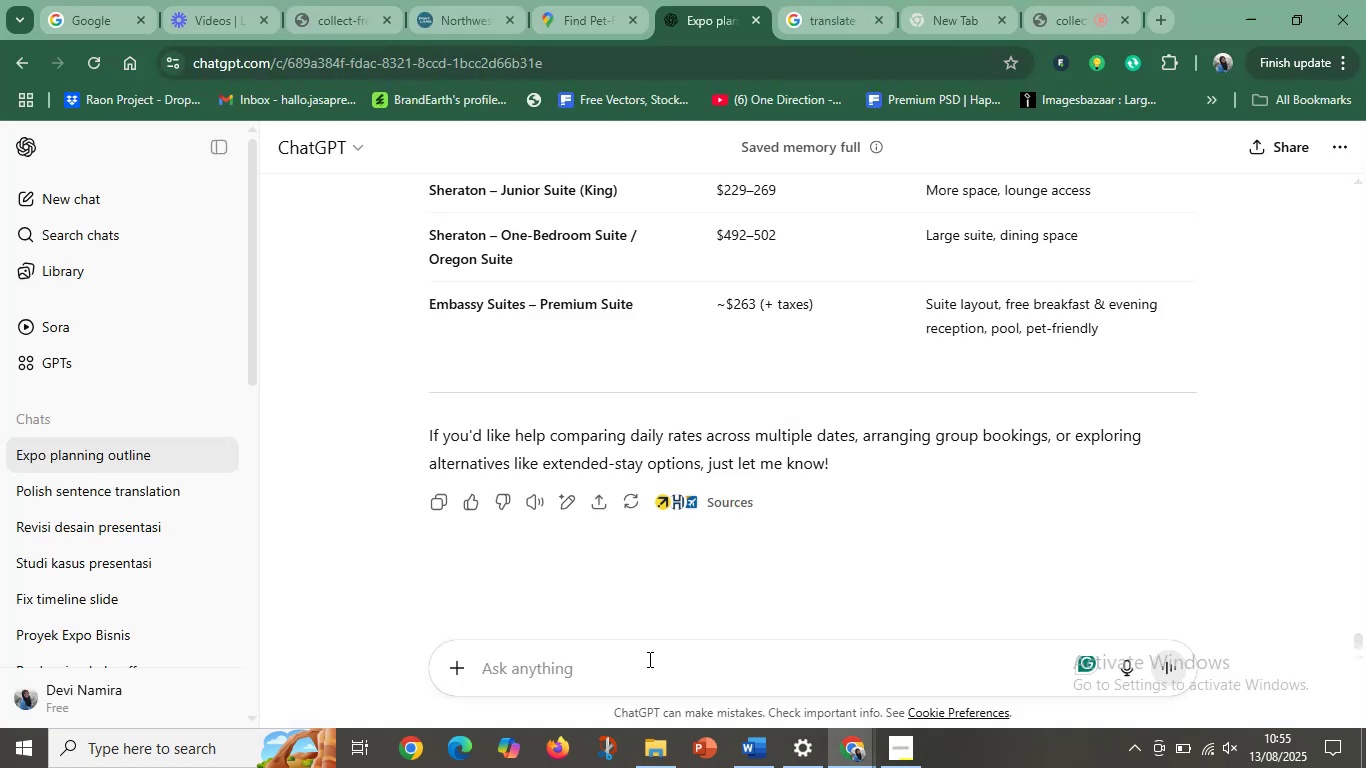 
left_click([648, 659])
 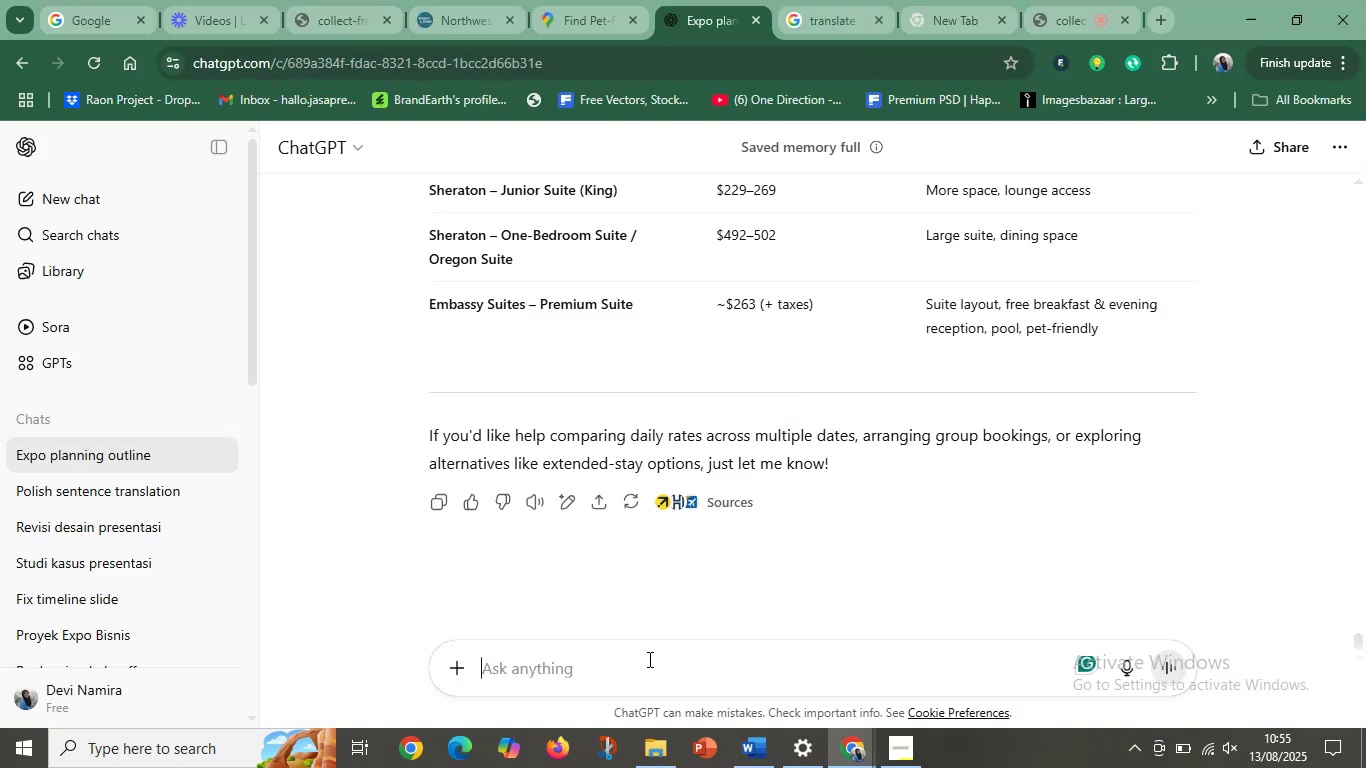 
key(Control+C)
 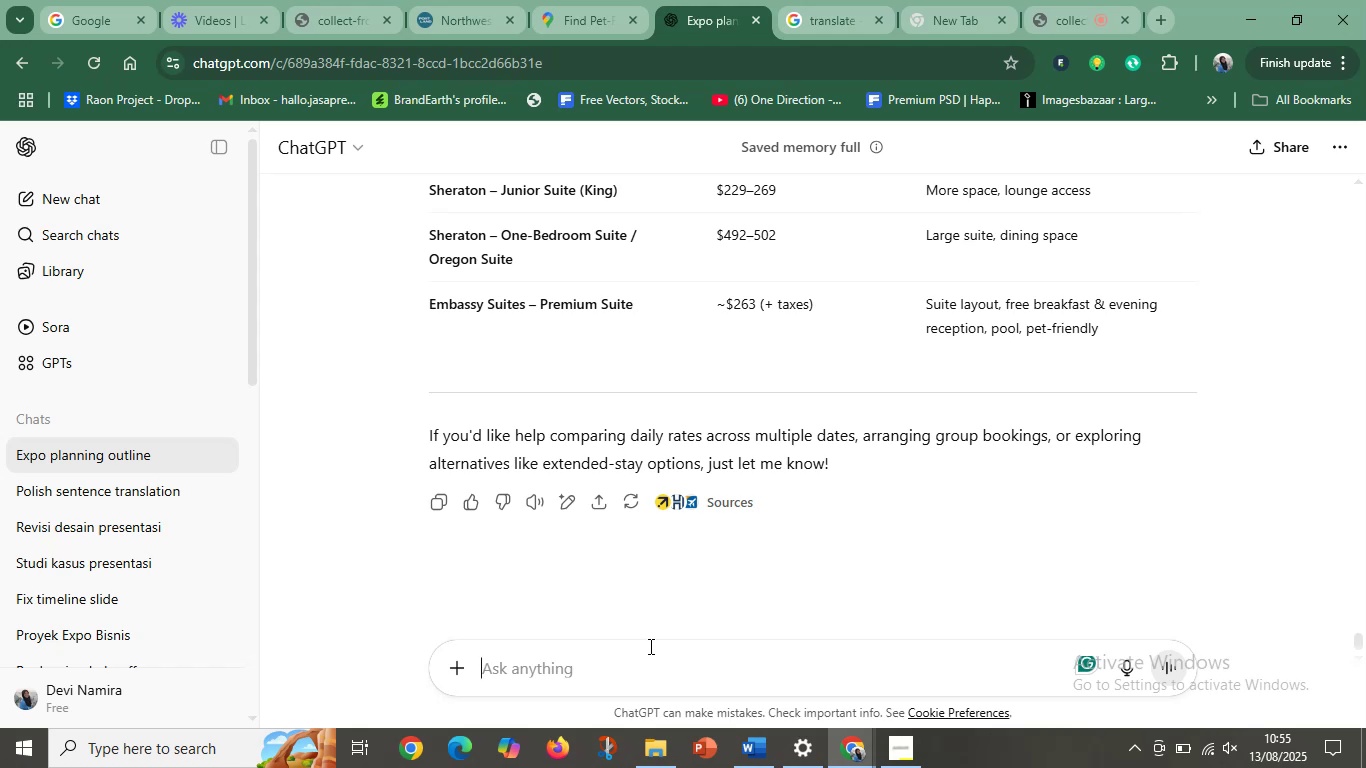 
key(Control+V)
 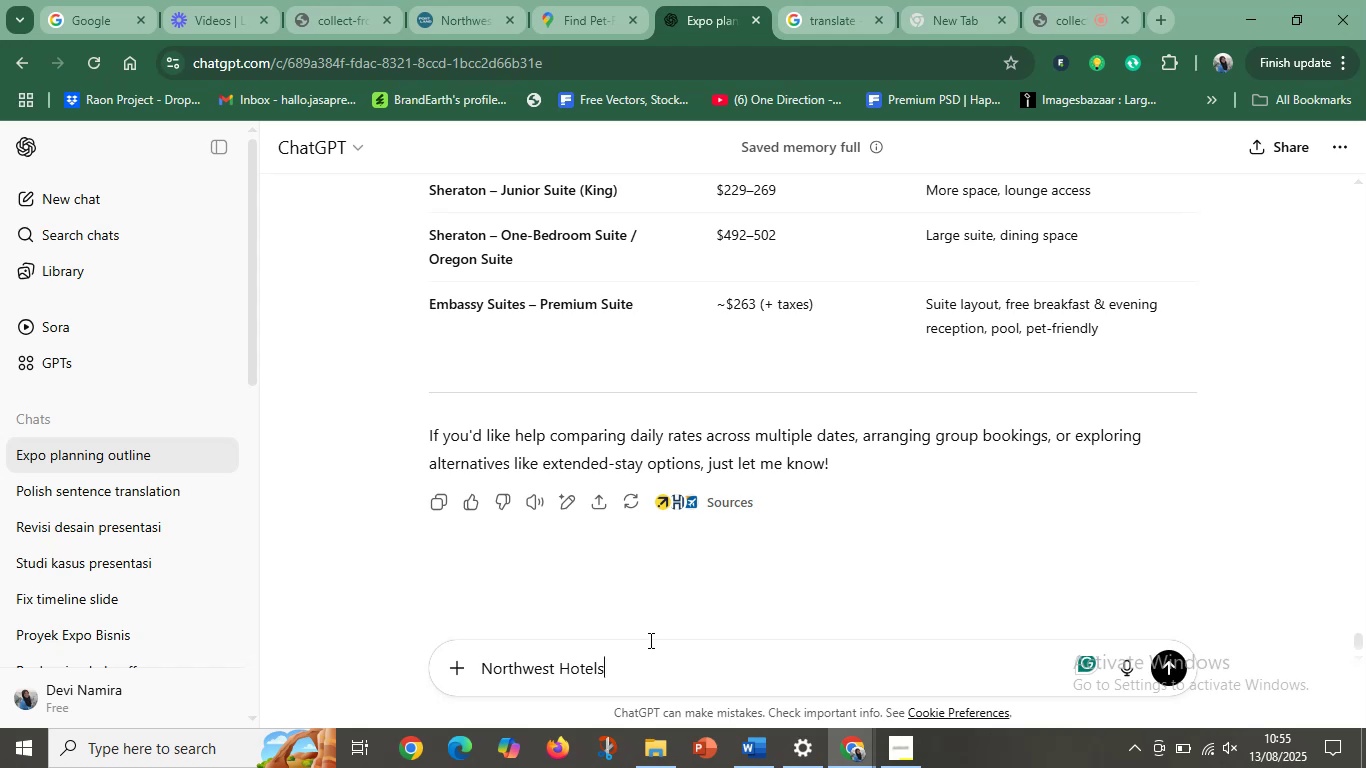 
scroll: coordinate [875, 473], scroll_direction: up, amount: 16.0
 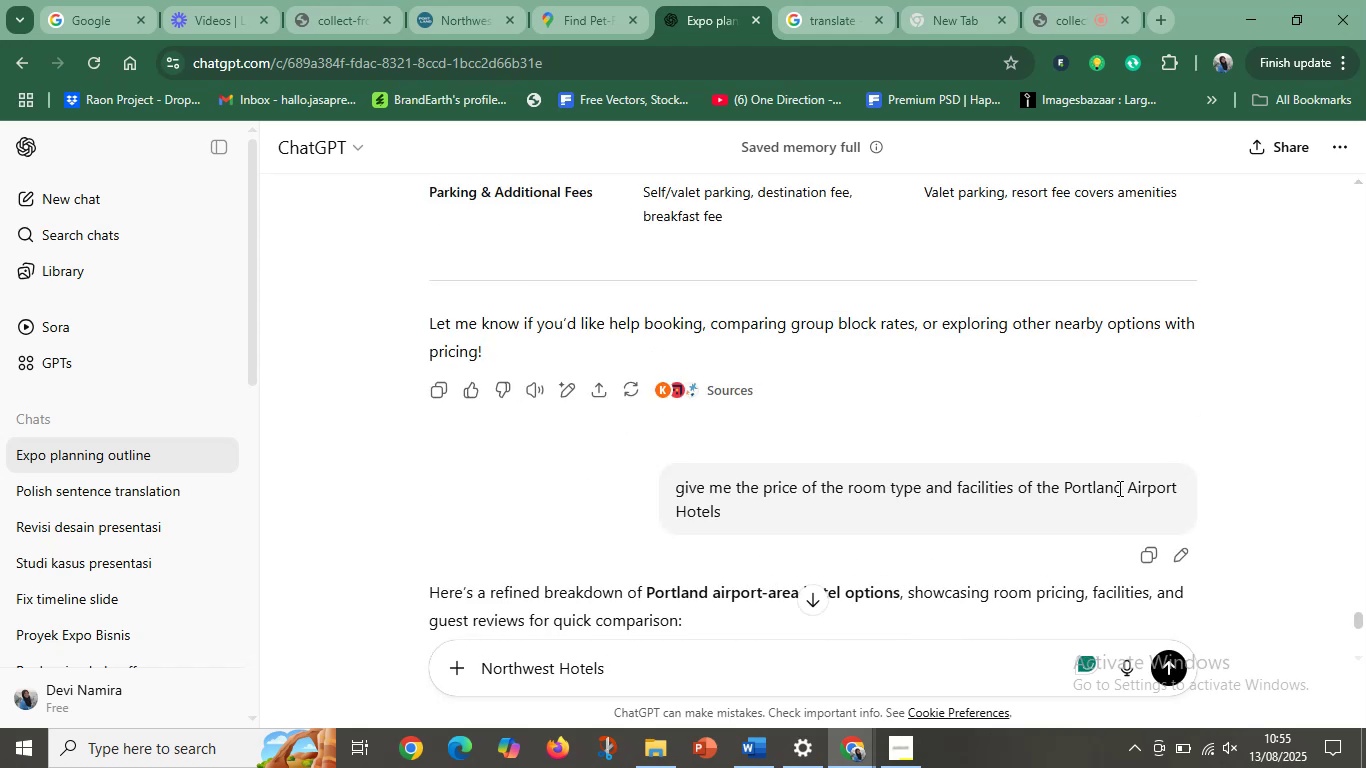 
left_click_drag(start_coordinate=[1124, 486], to_coordinate=[732, 487])
 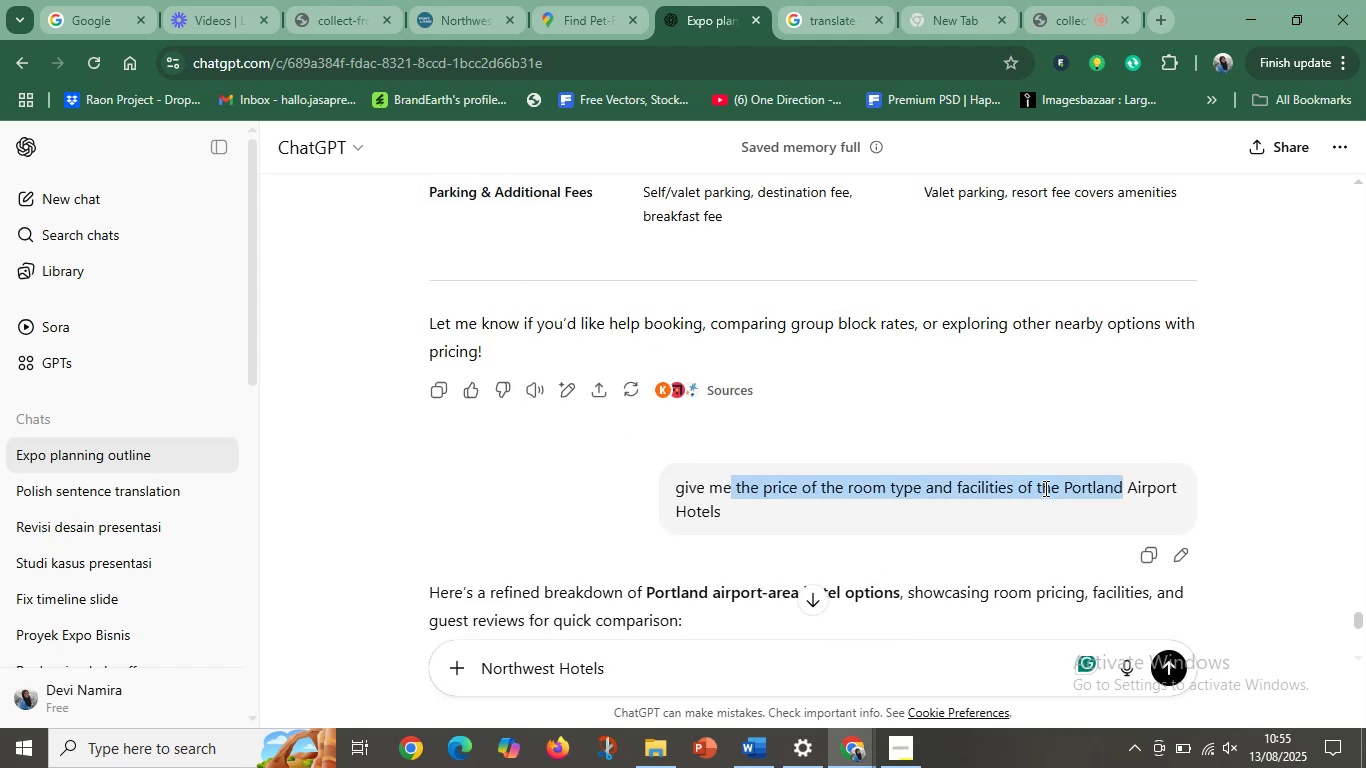 
left_click([1044, 489])
 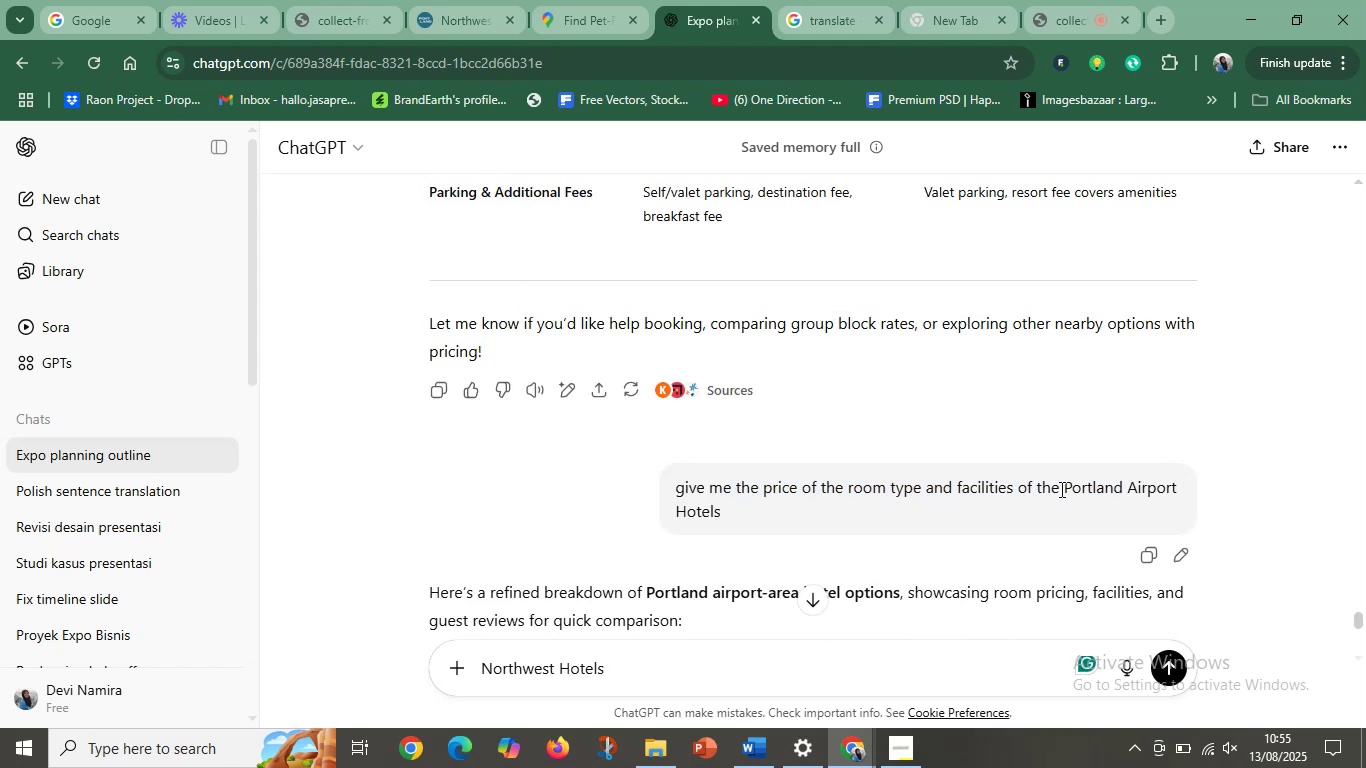 
left_click_drag(start_coordinate=[1060, 488], to_coordinate=[661, 489])
 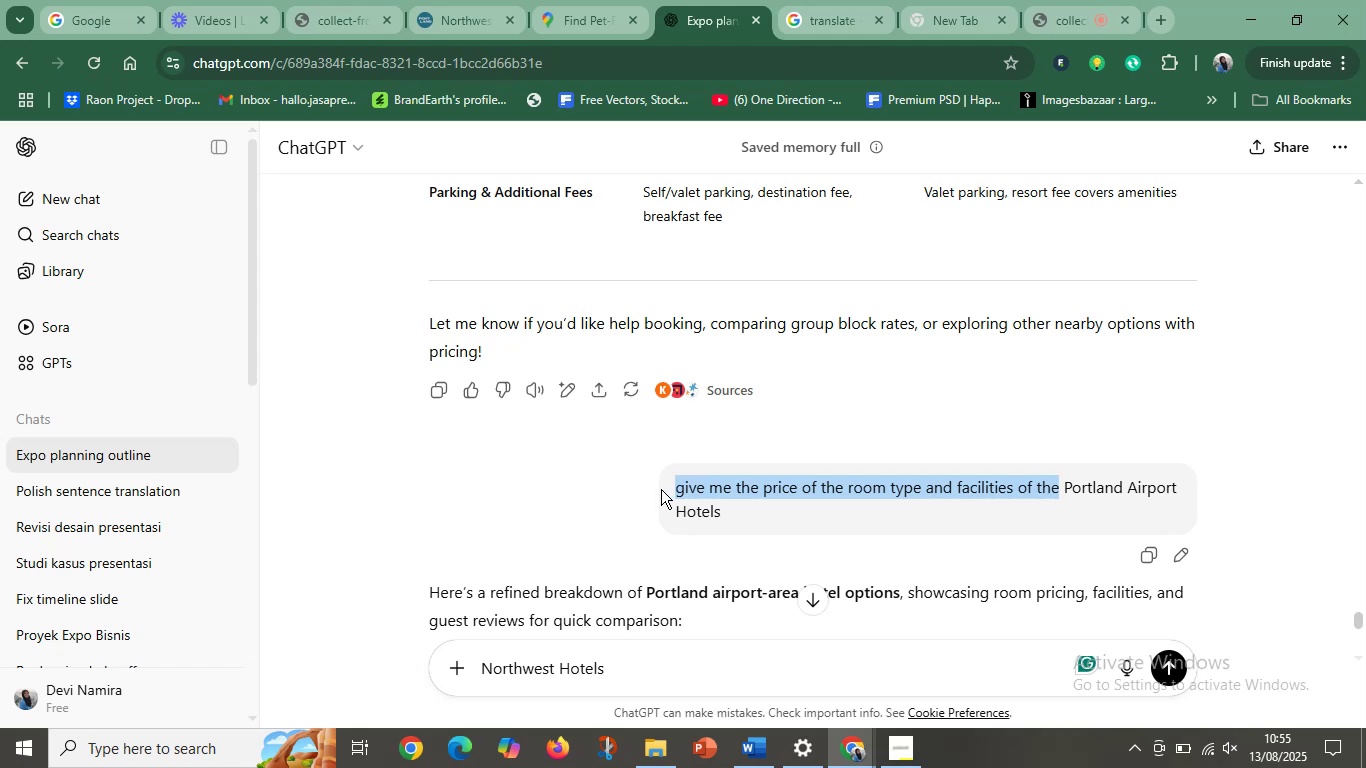 
key(Control+C)
 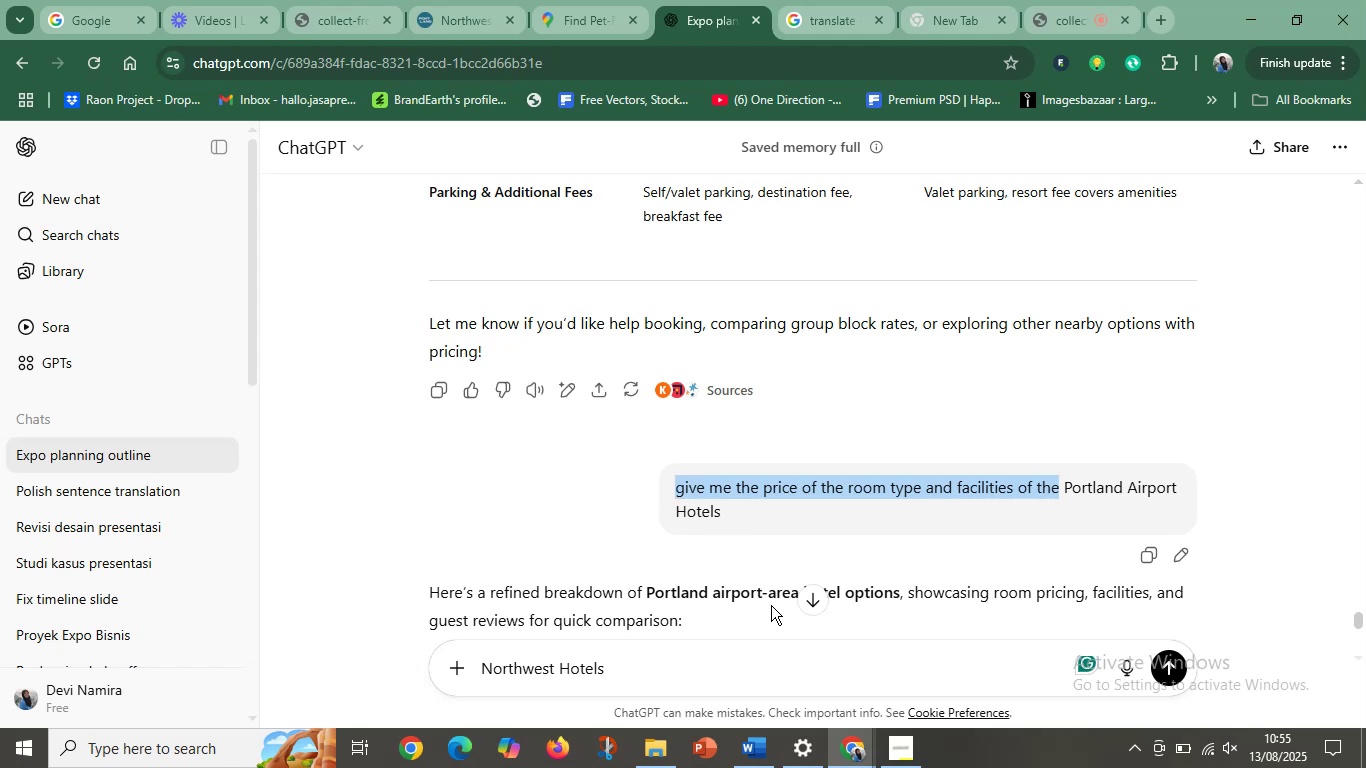 
scroll: coordinate [755, 605], scroll_direction: down, amount: 5.0
 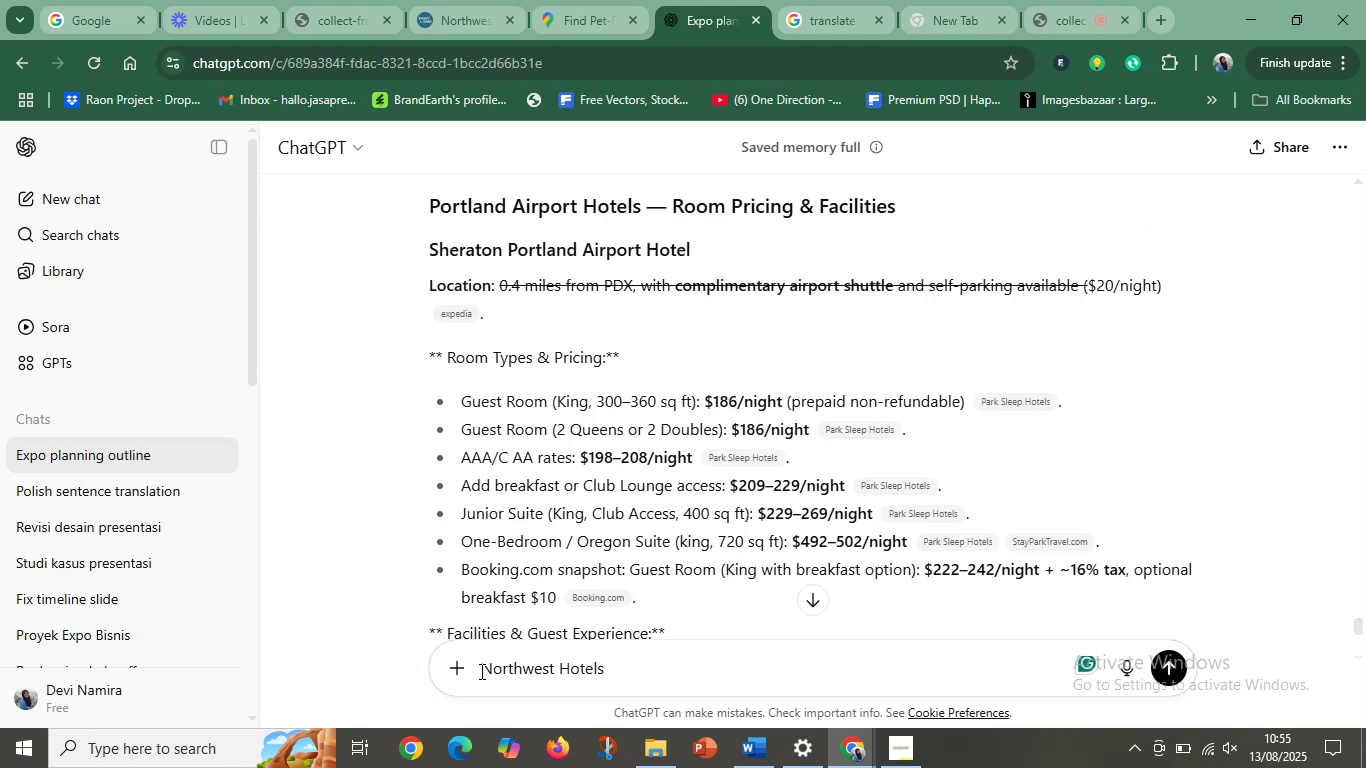 
left_click([480, 671])
 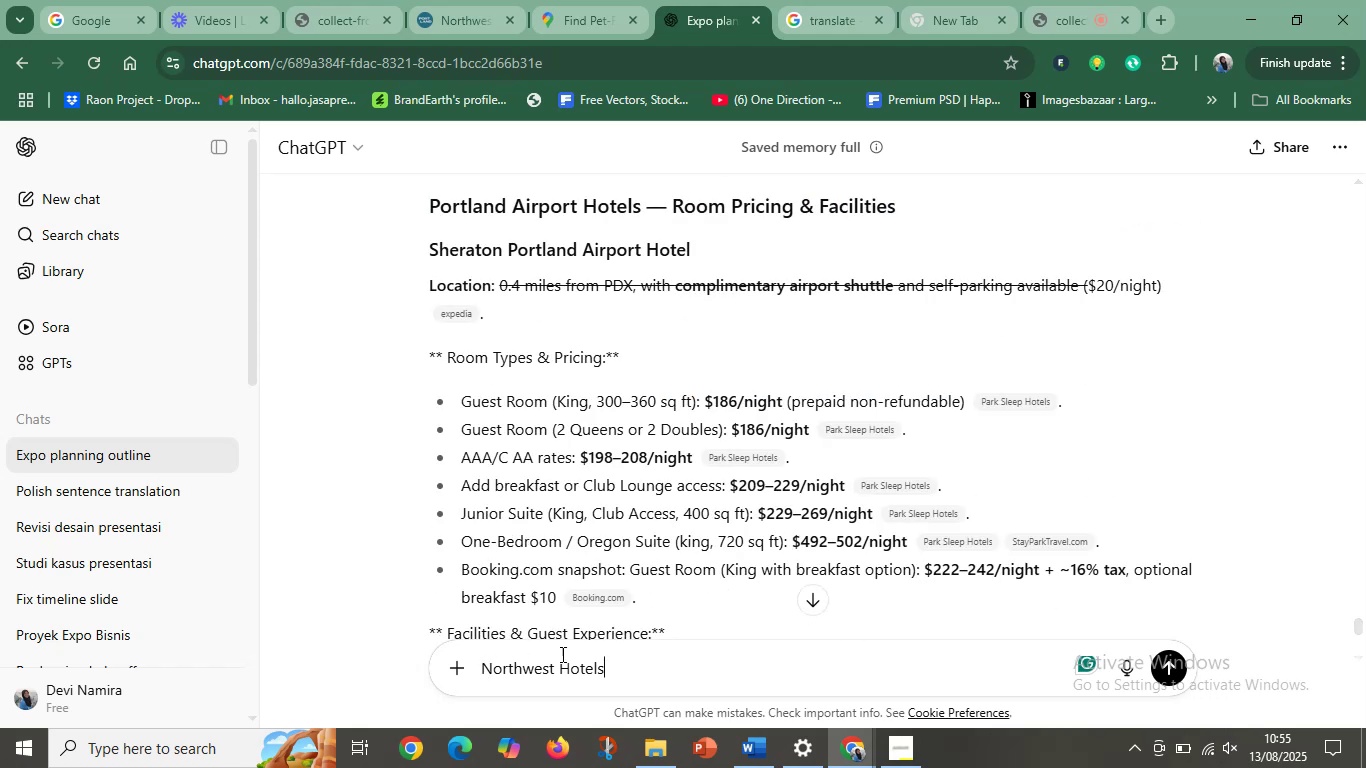 
key(Control+V)
 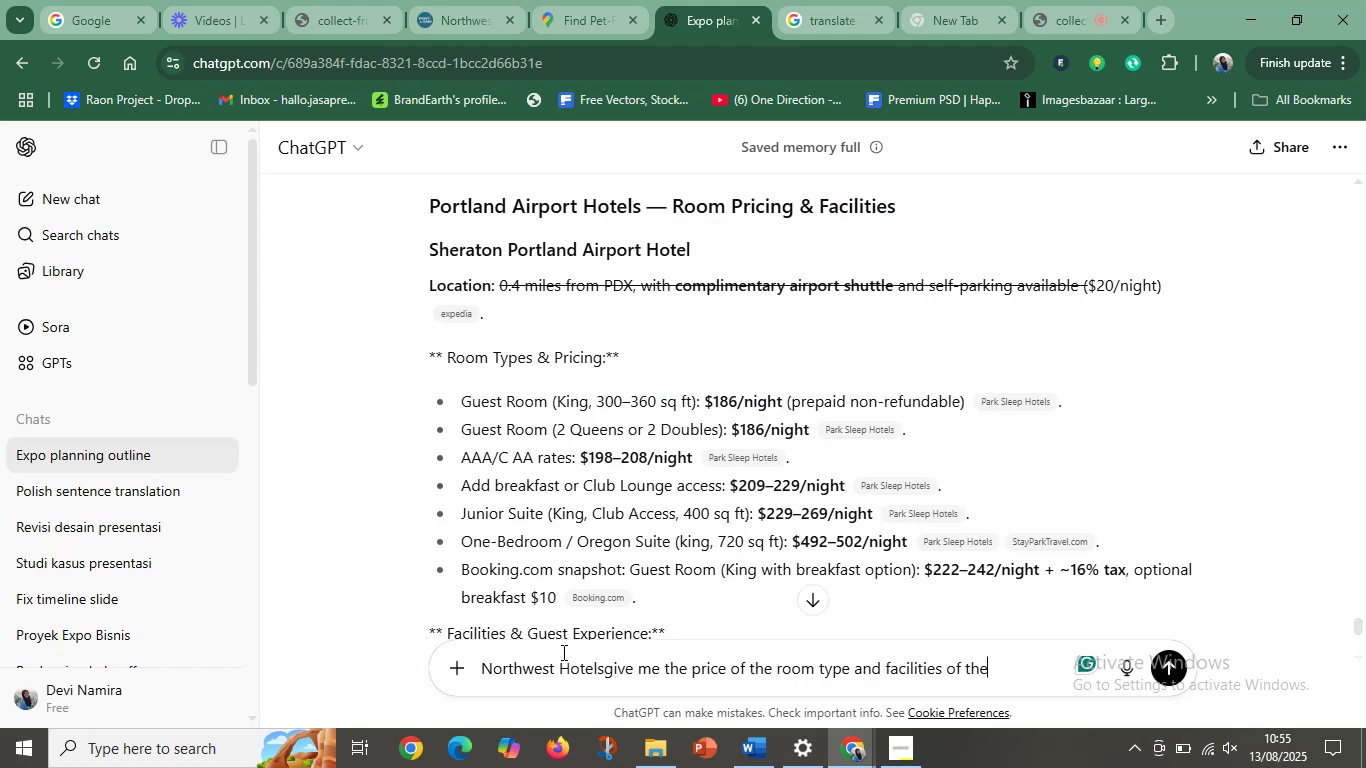 
key(Space)
 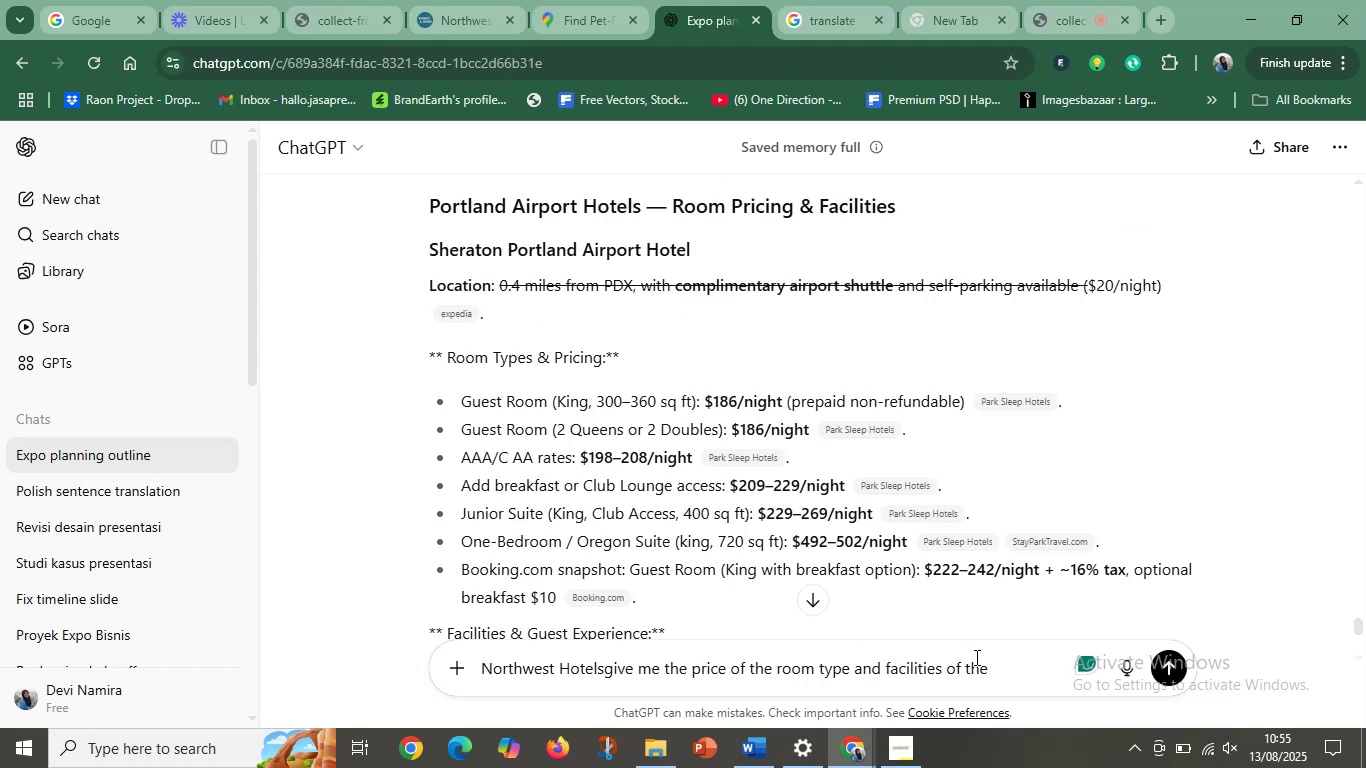 
scroll: coordinate [947, 668], scroll_direction: down, amount: 5.0
 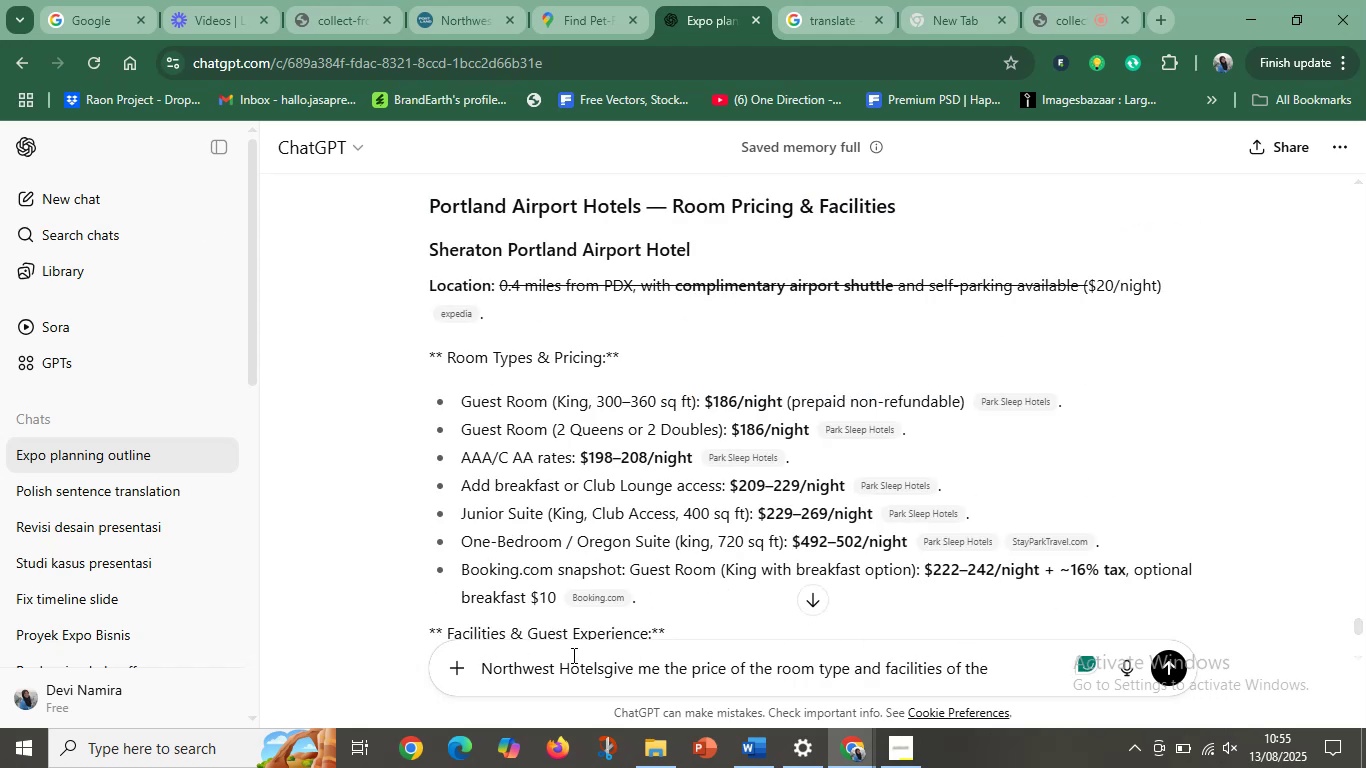 
left_click([572, 655])
 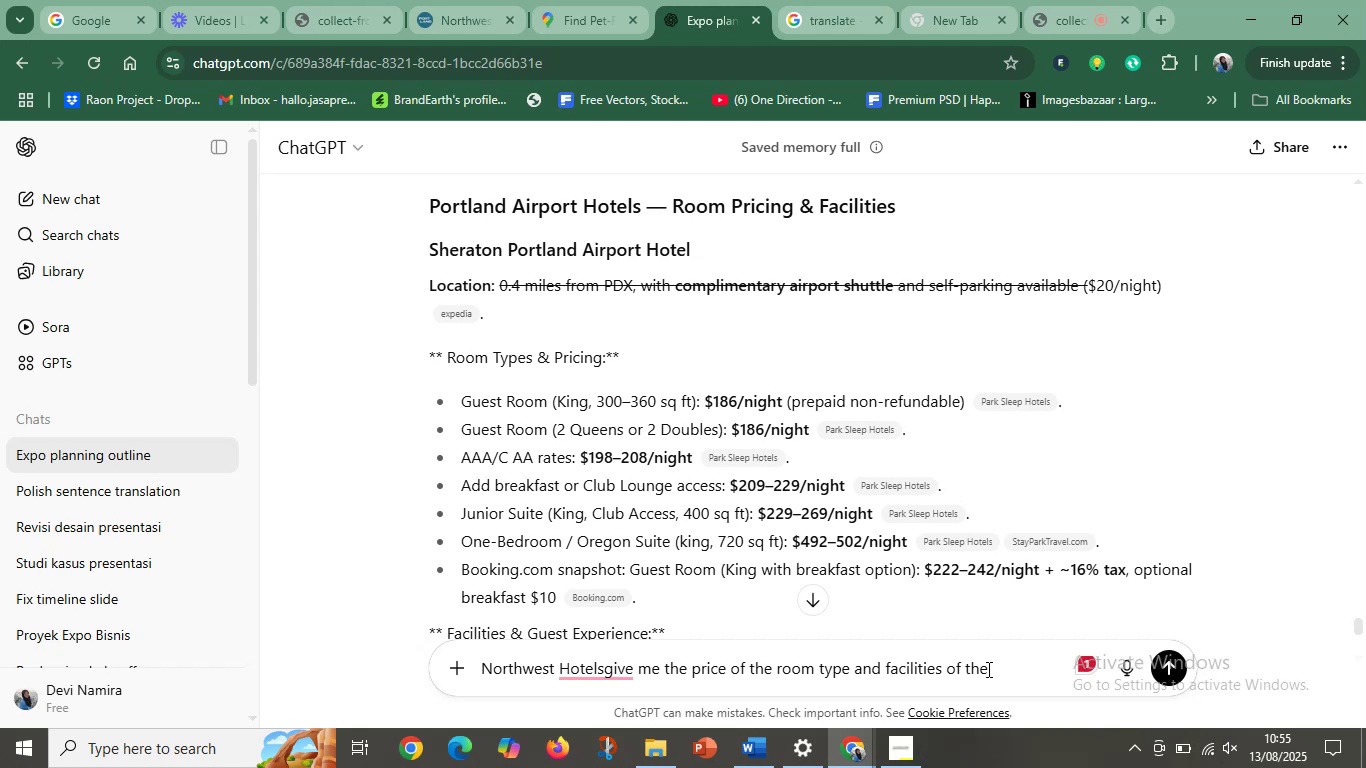 
left_click([1011, 674])
 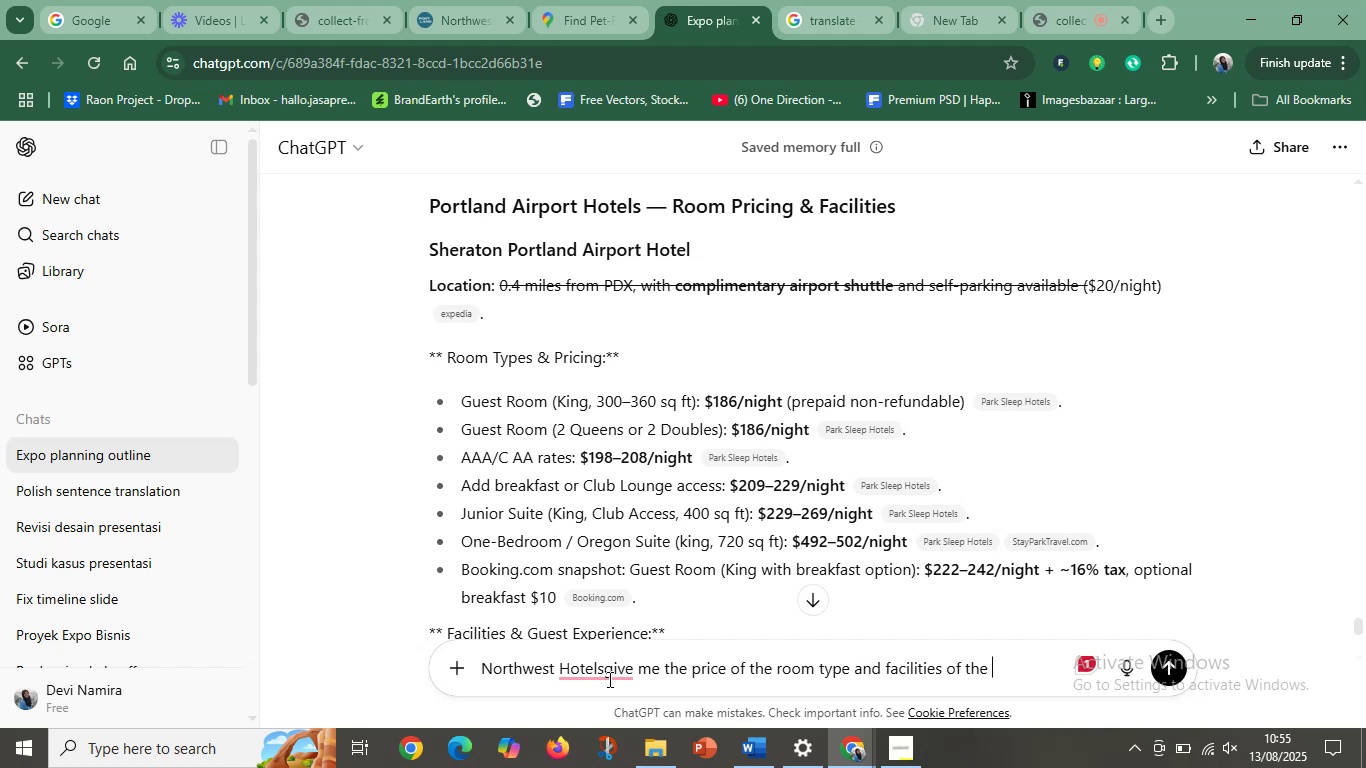 
left_click_drag(start_coordinate=[604, 672], to_coordinate=[989, 671])
 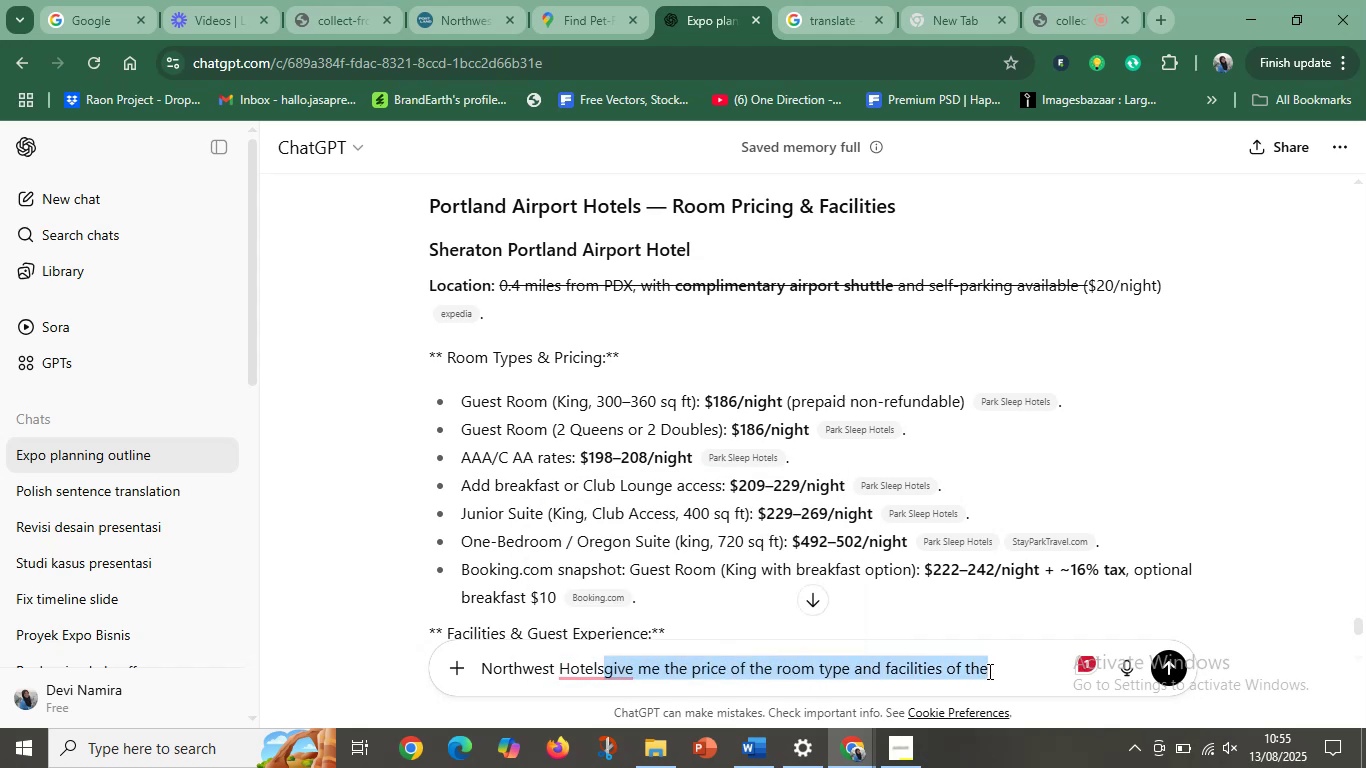 
key(Control+X)
 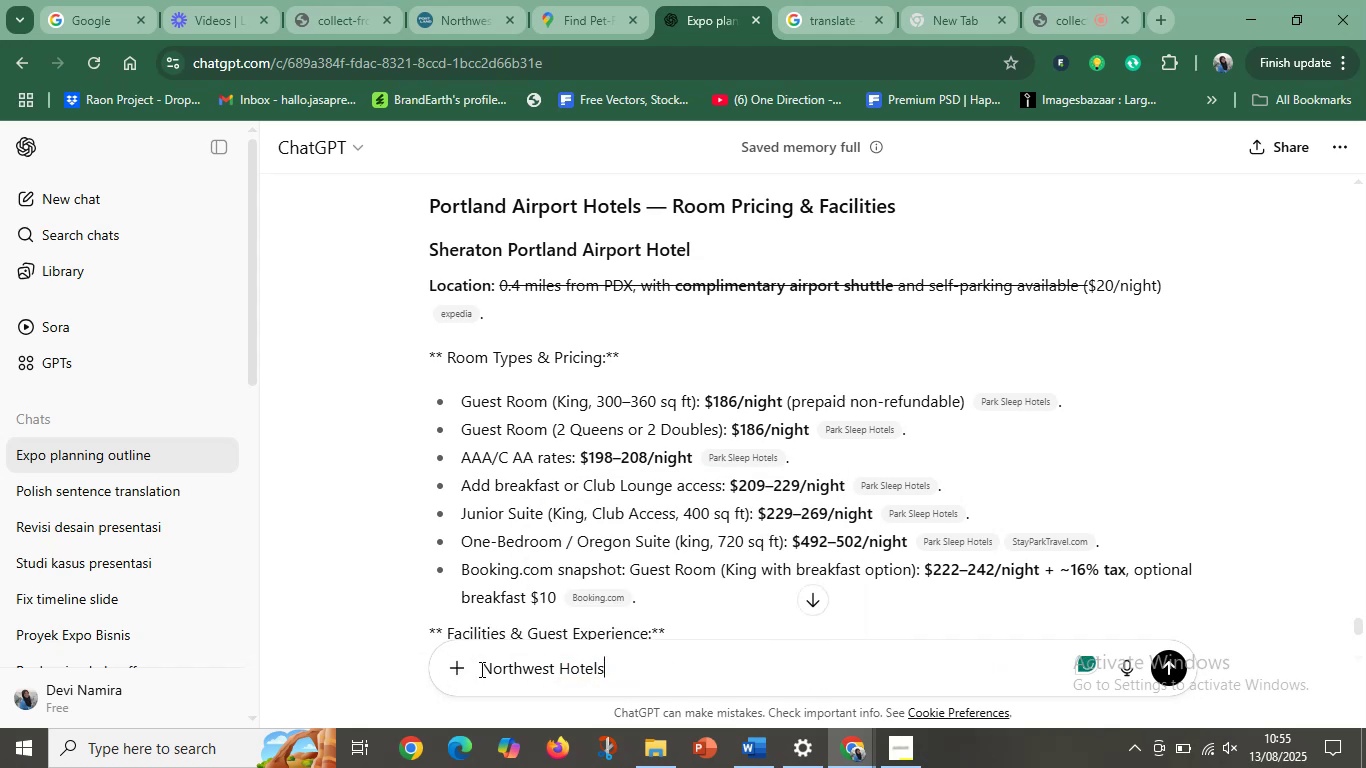 
key(Control+ControlLeft)
 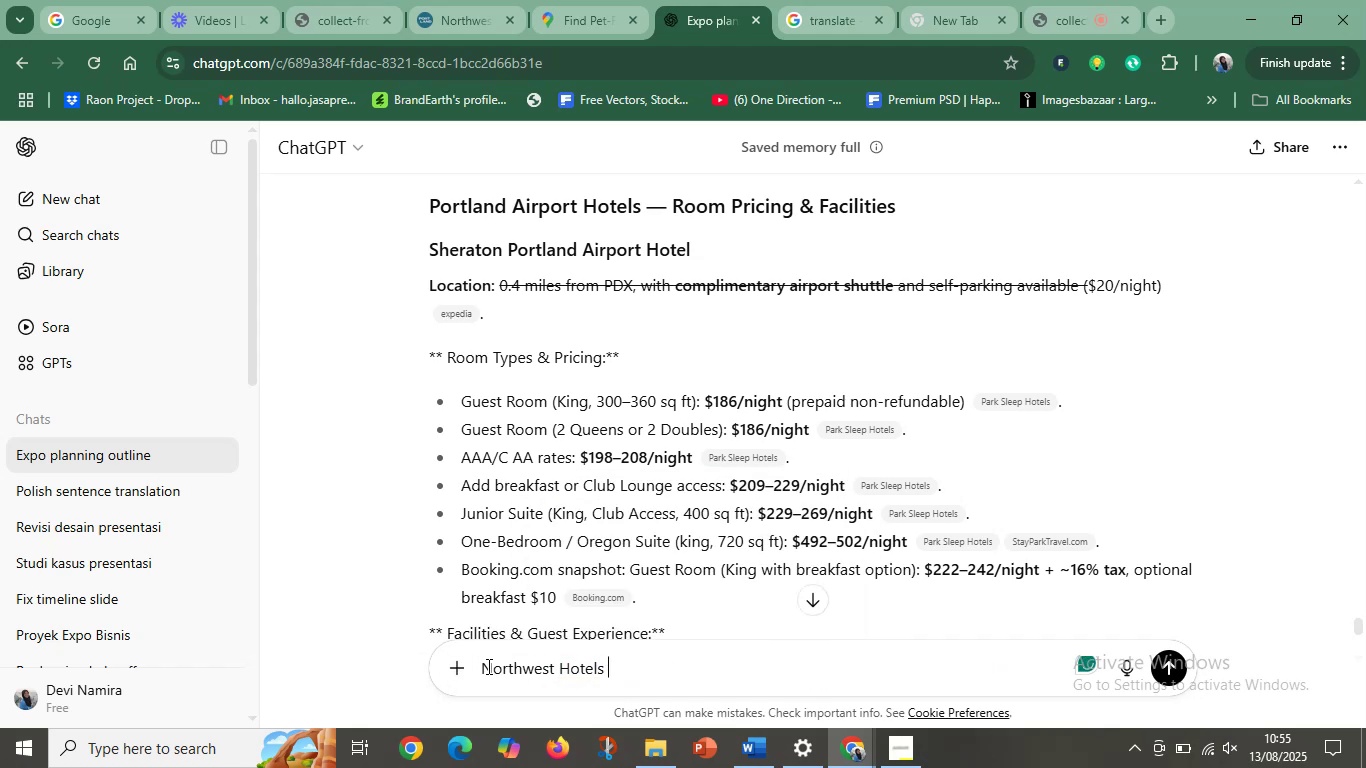 
left_click([487, 666])
 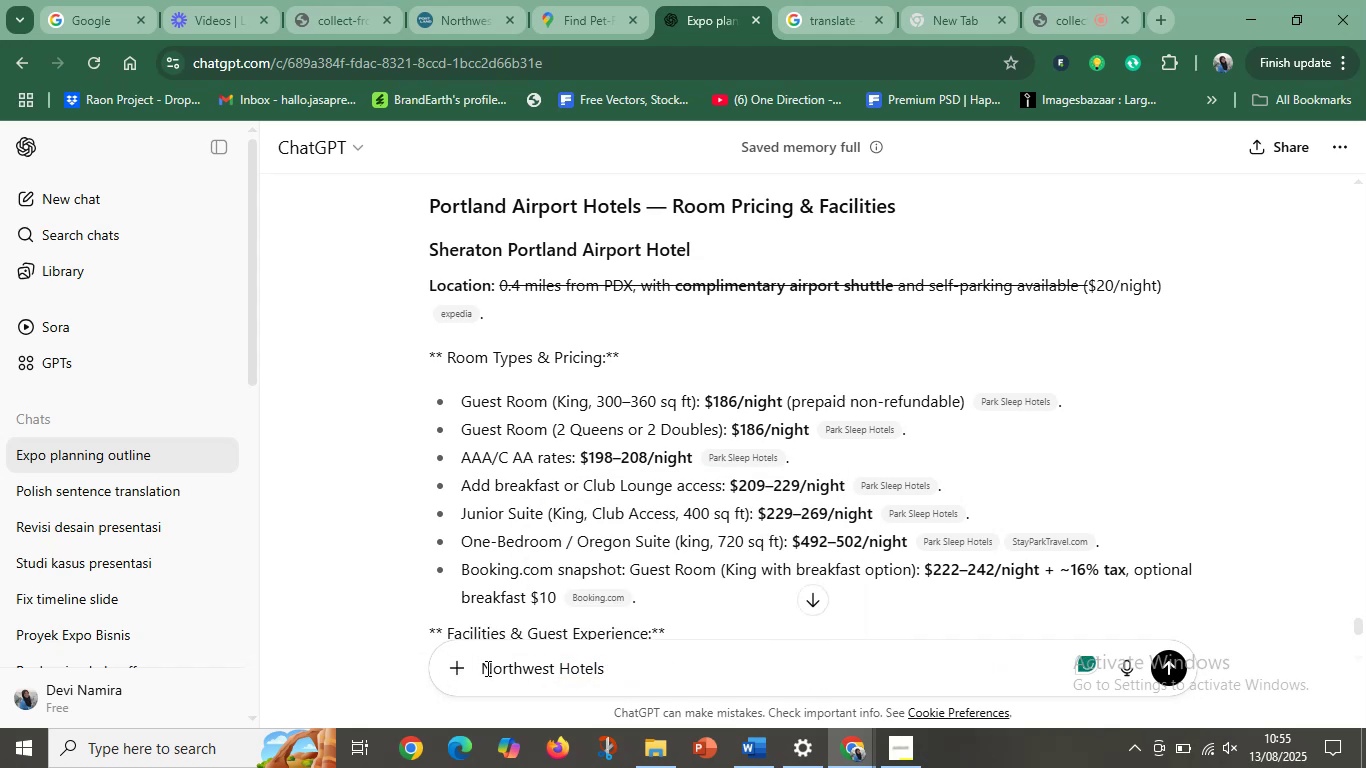 
left_click([486, 668])
 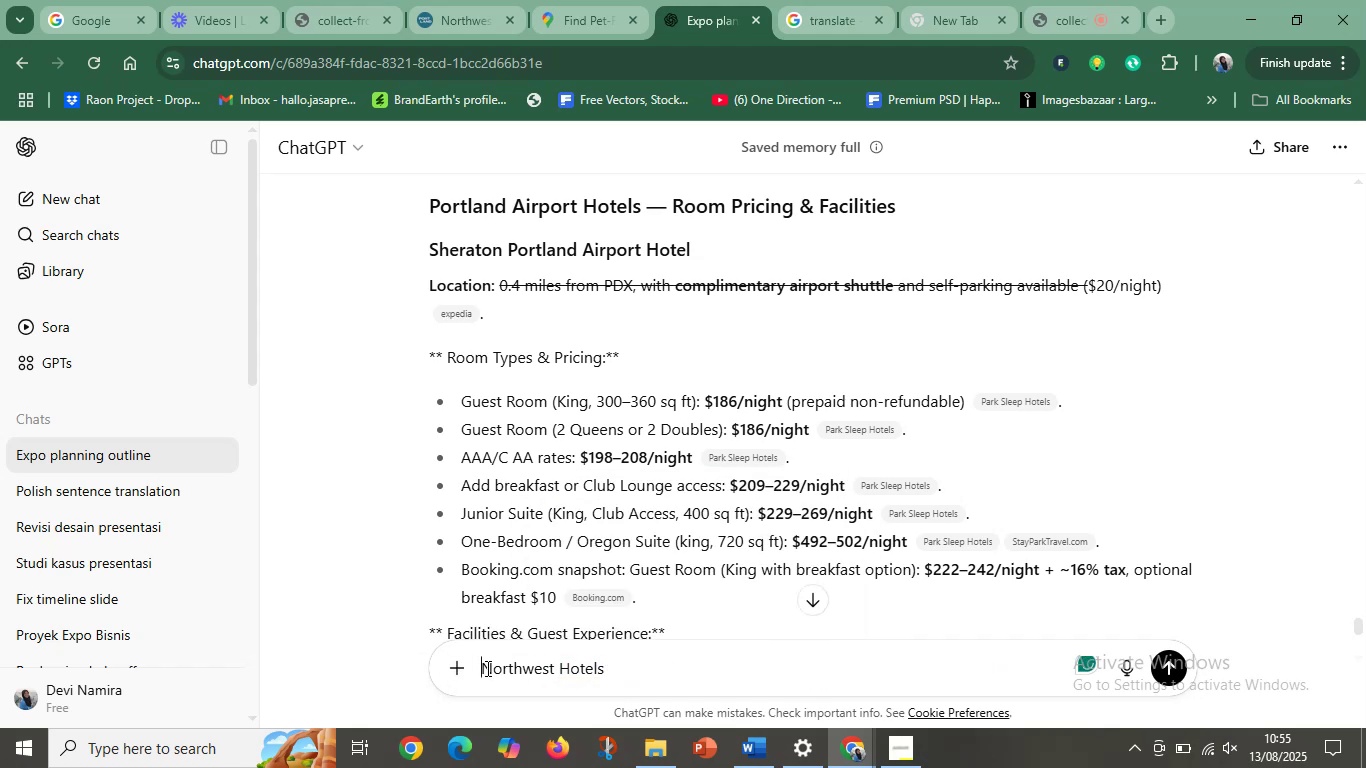 
key(Control+V)
 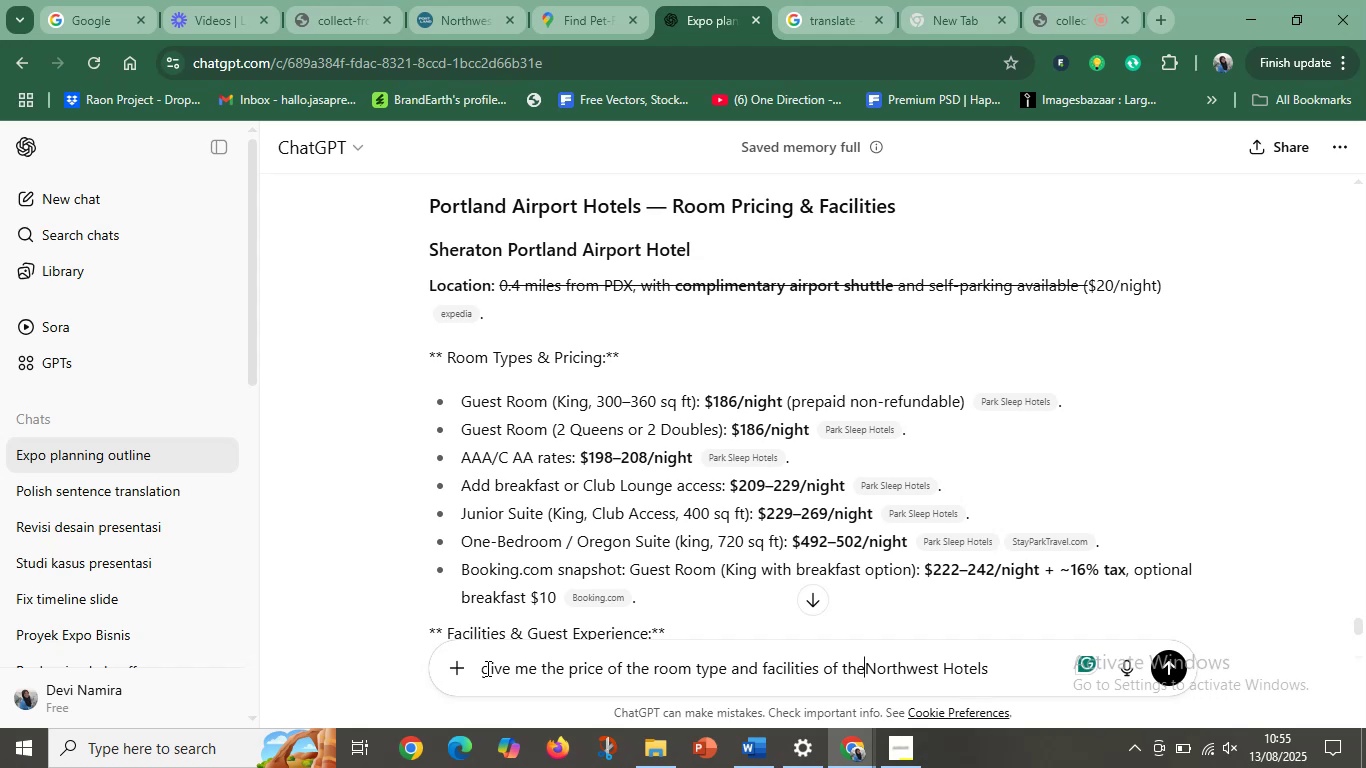 
key(Space)
 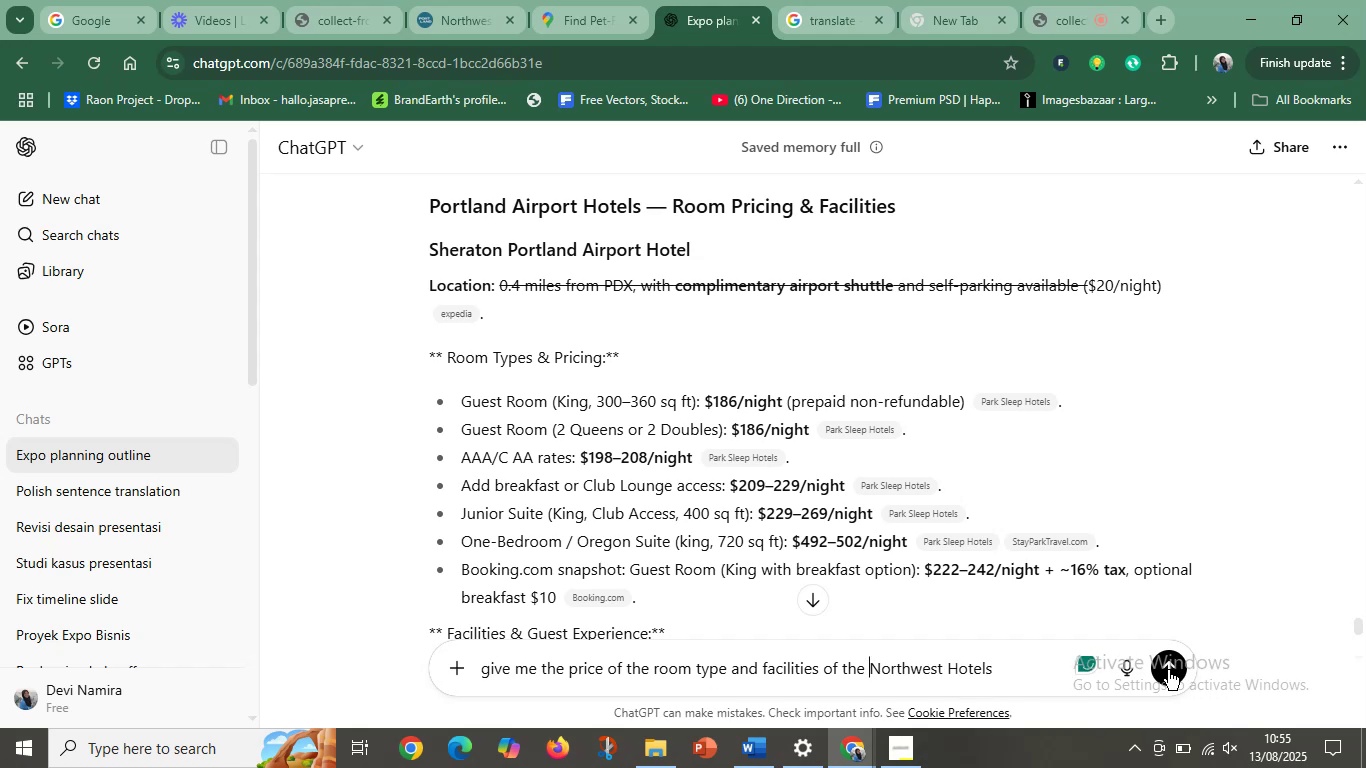 
left_click([1168, 670])
 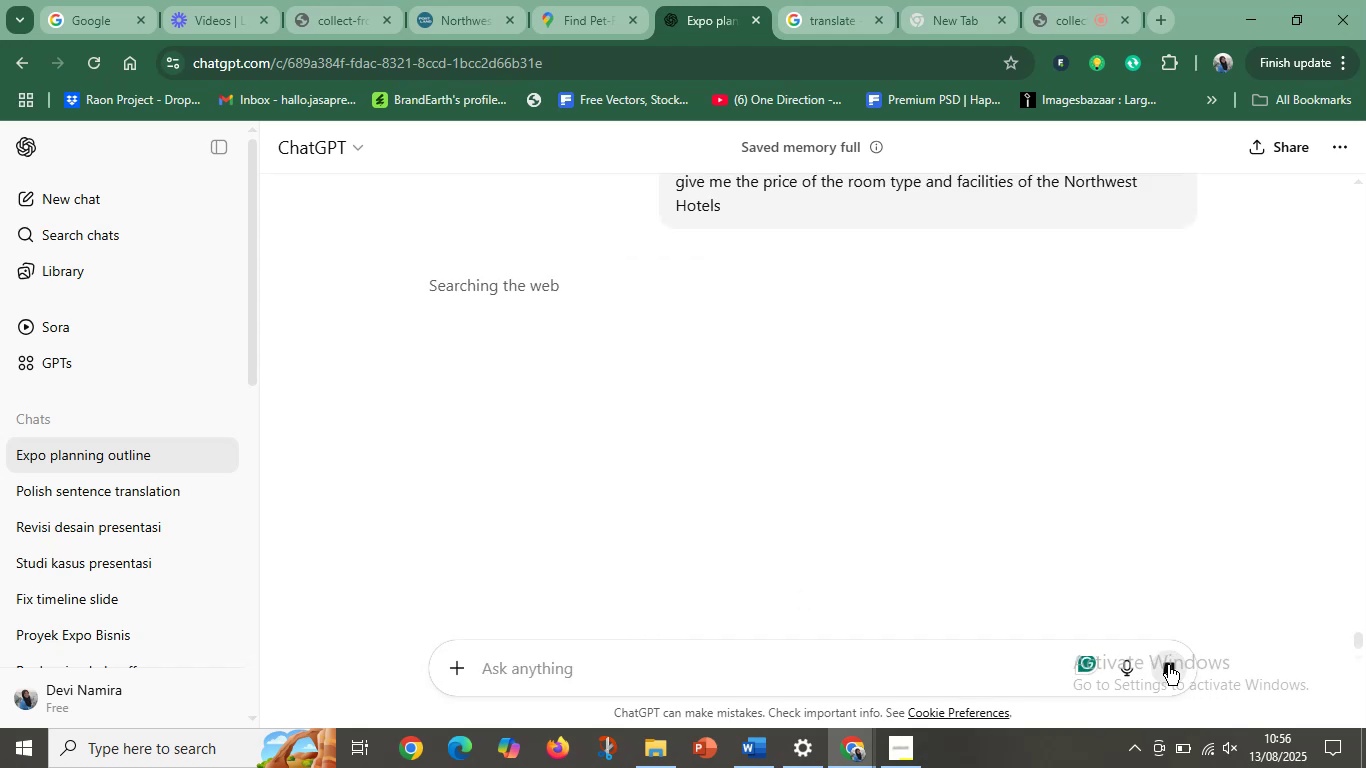 
wait(9.37)
 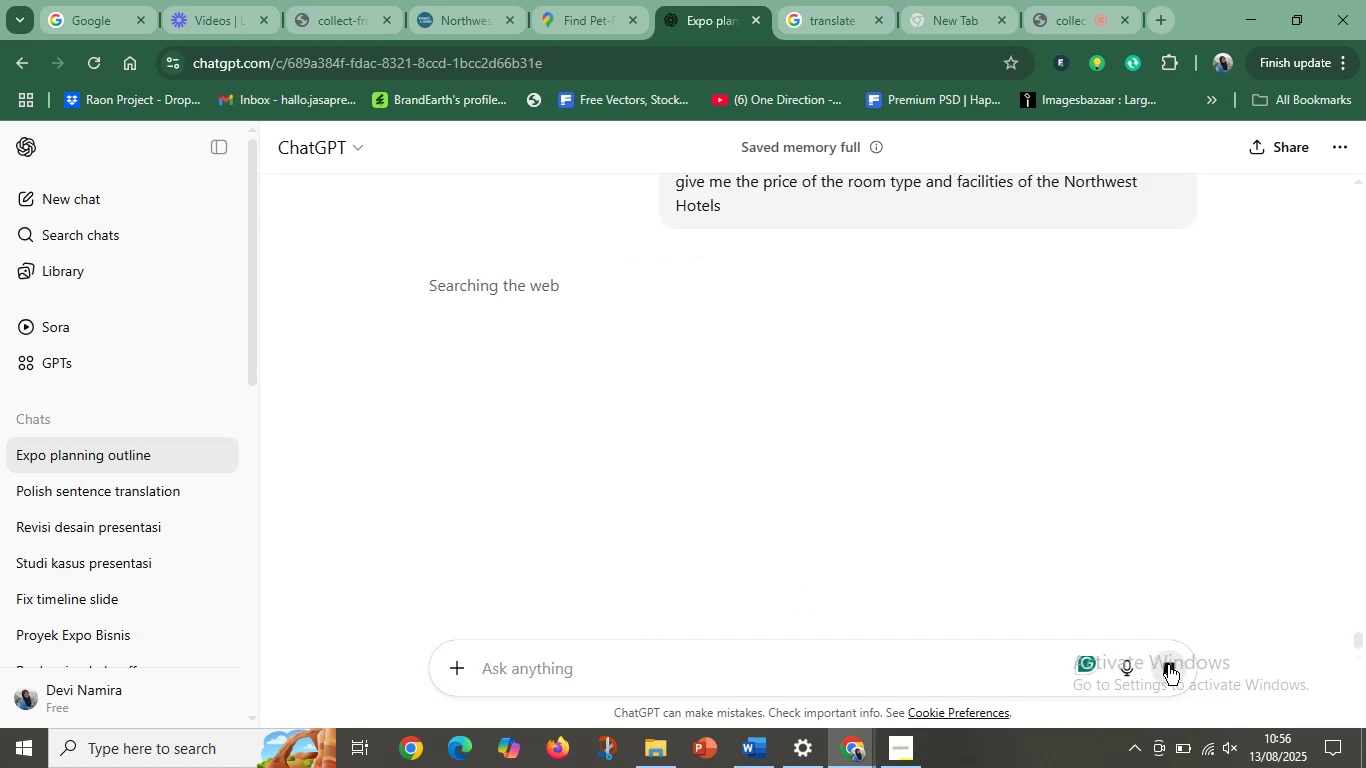 
scroll: coordinate [831, 445], scroll_direction: down, amount: 19.0
 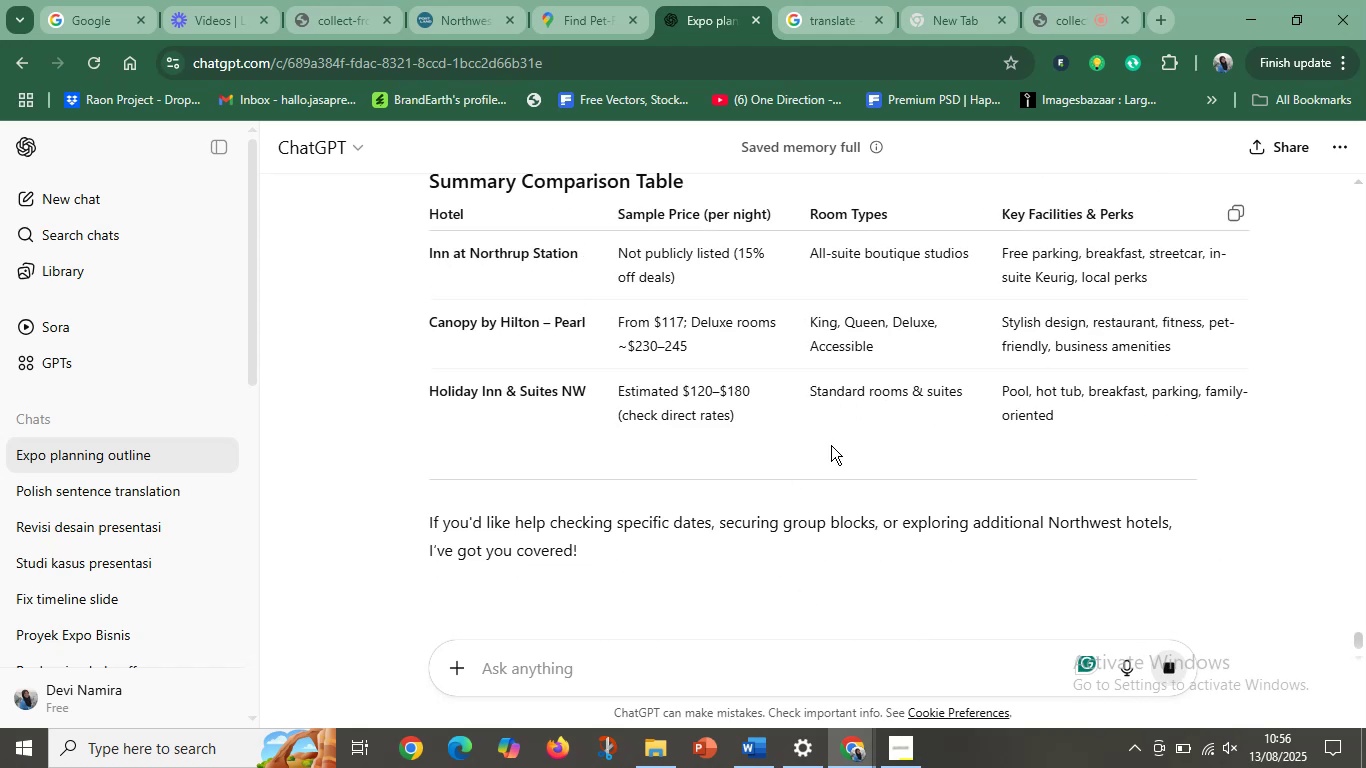 
scroll: coordinate [831, 444], scroll_direction: up, amount: 2.0
 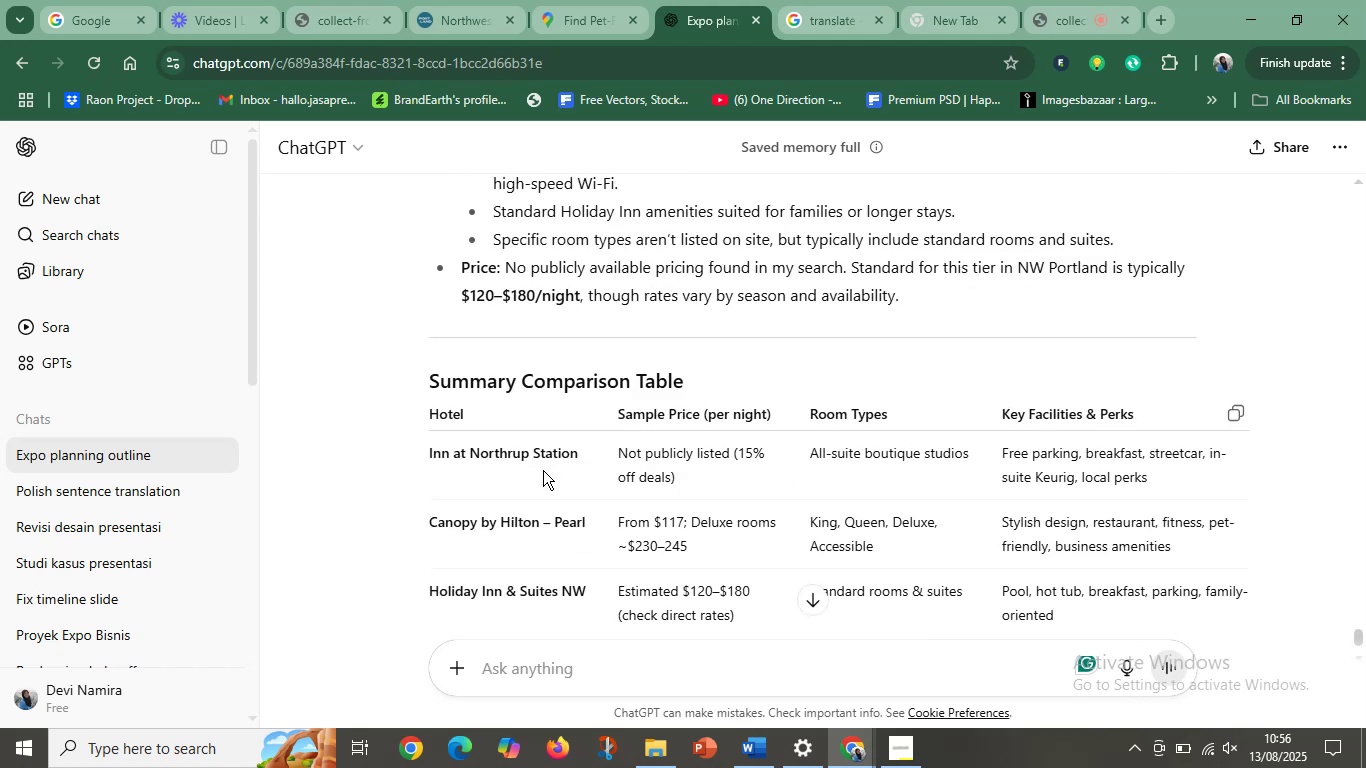 
left_click([542, 456])
 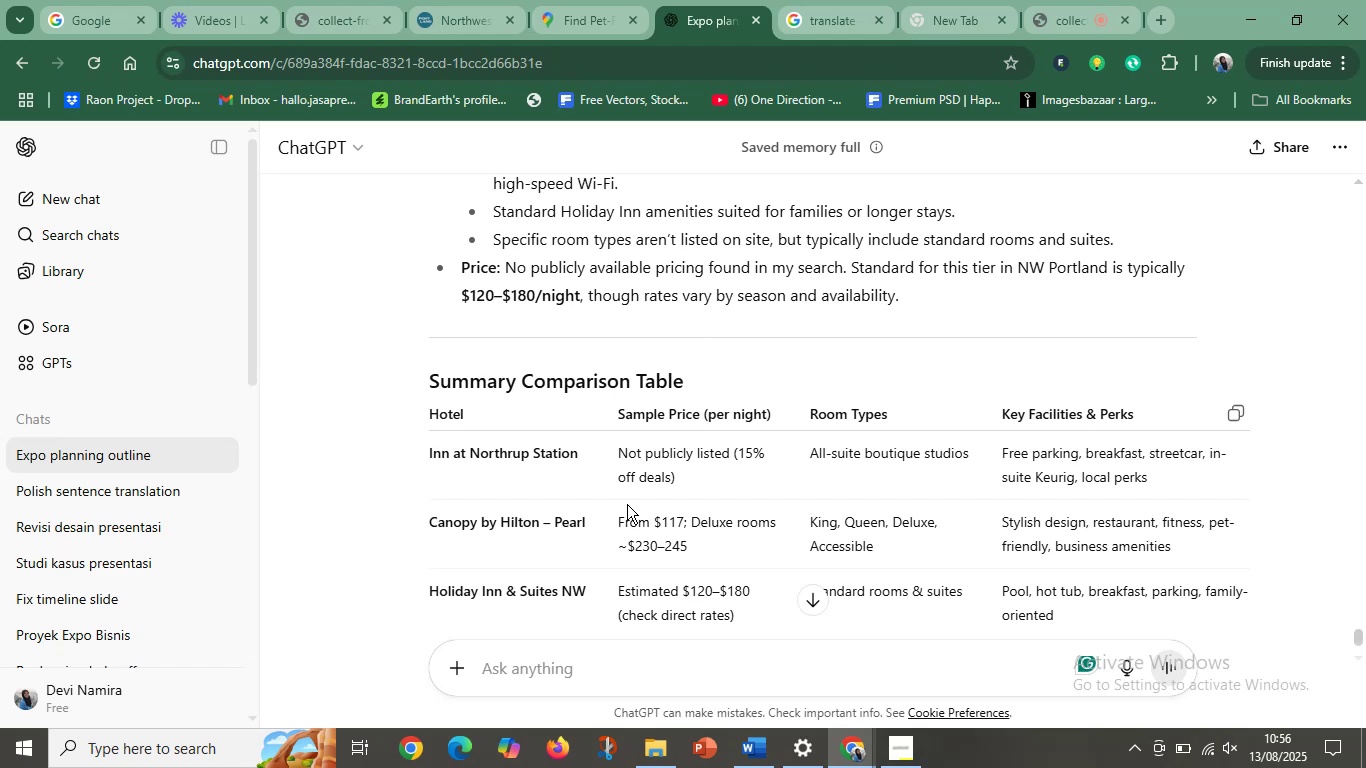 
wait(6.96)
 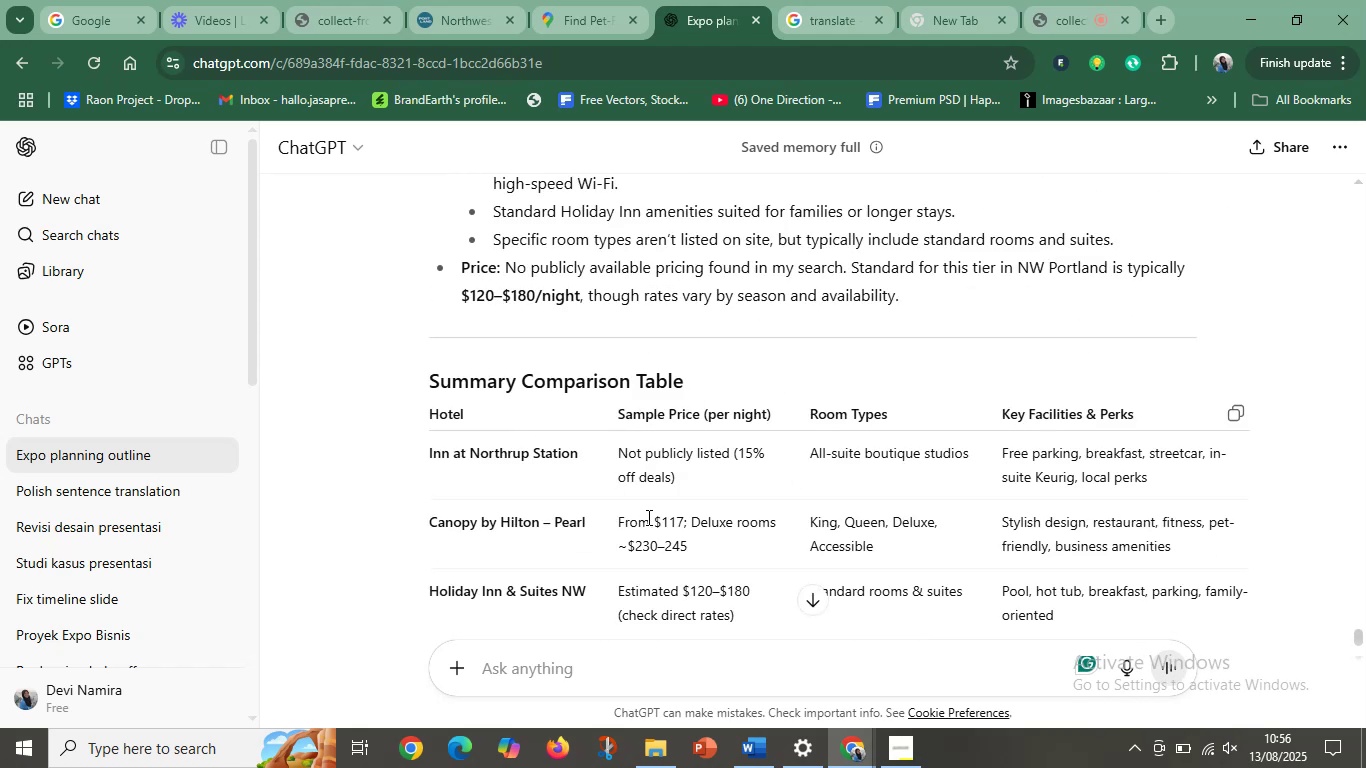 
left_click([1237, 417])
 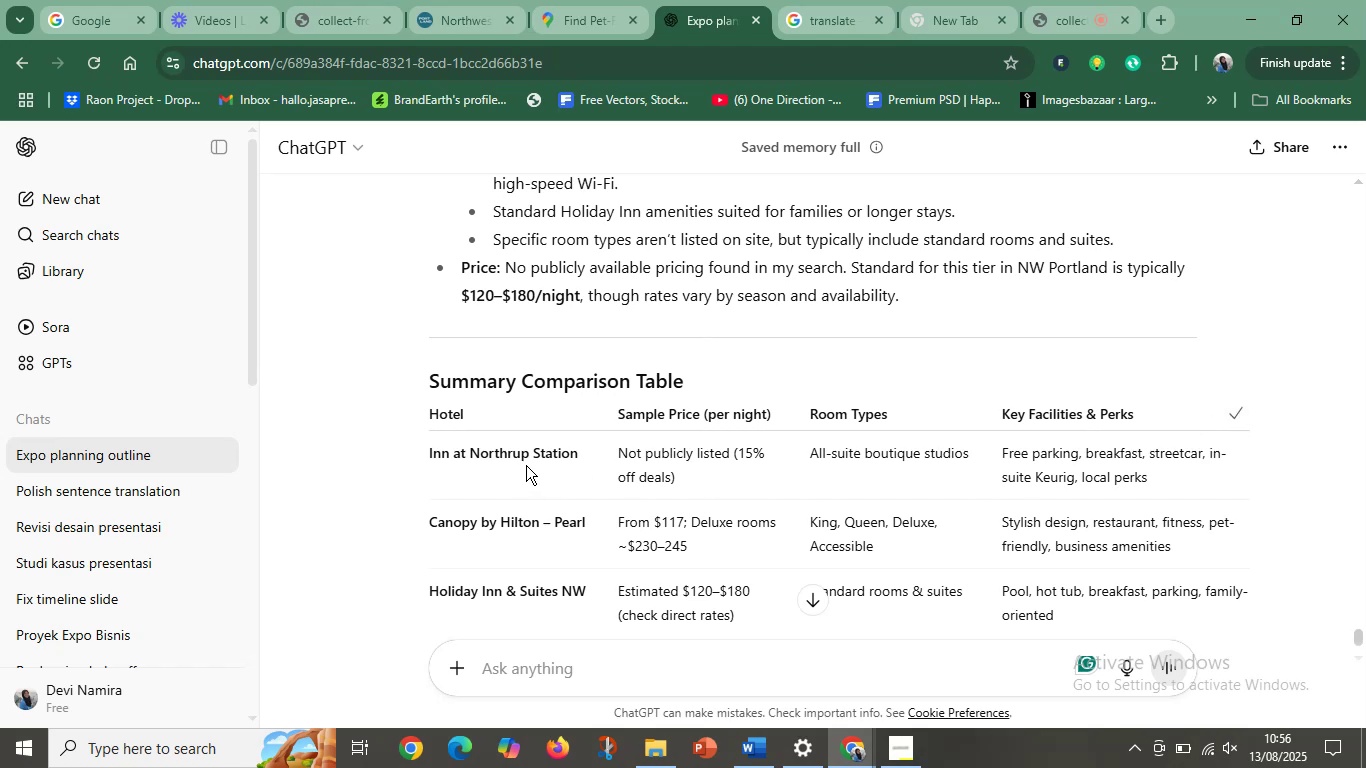 
left_click_drag(start_coordinate=[521, 443], to_coordinate=[1051, 606])
 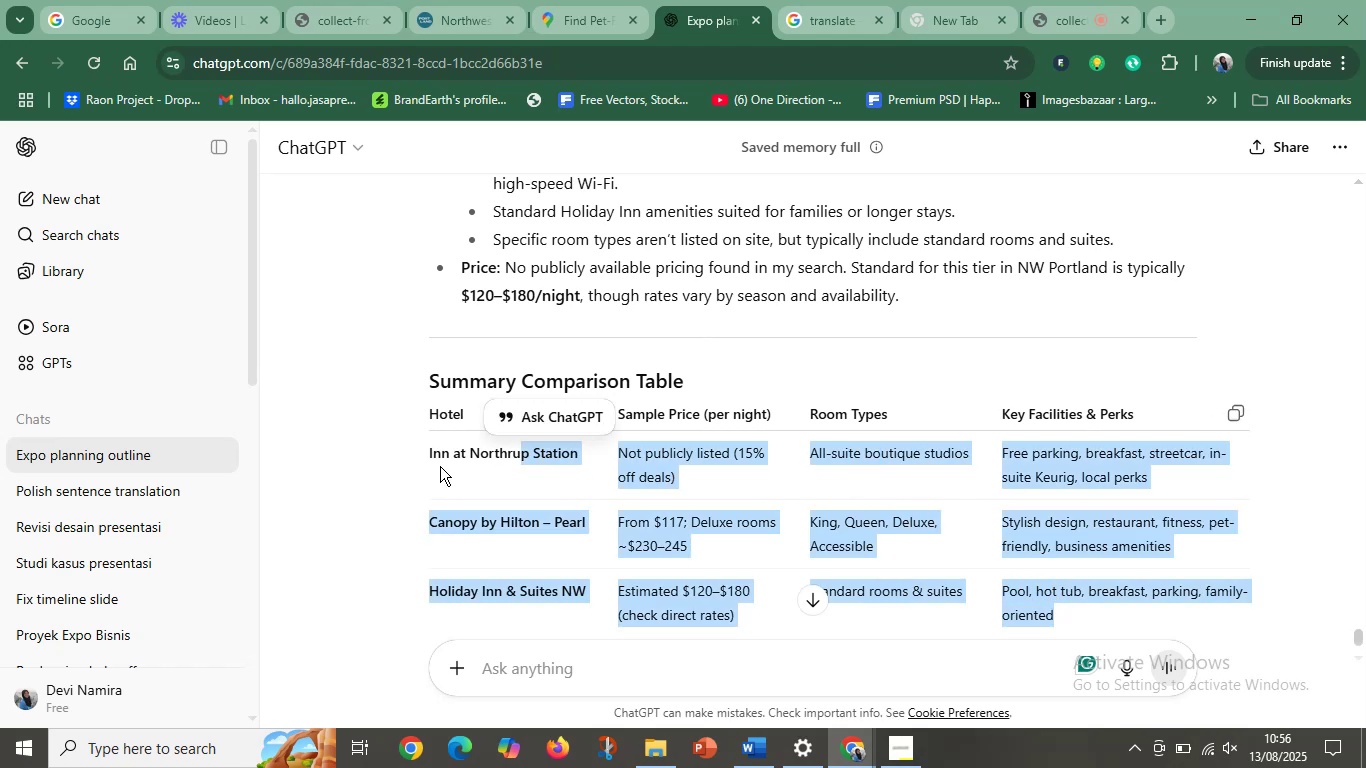 
left_click([440, 457])
 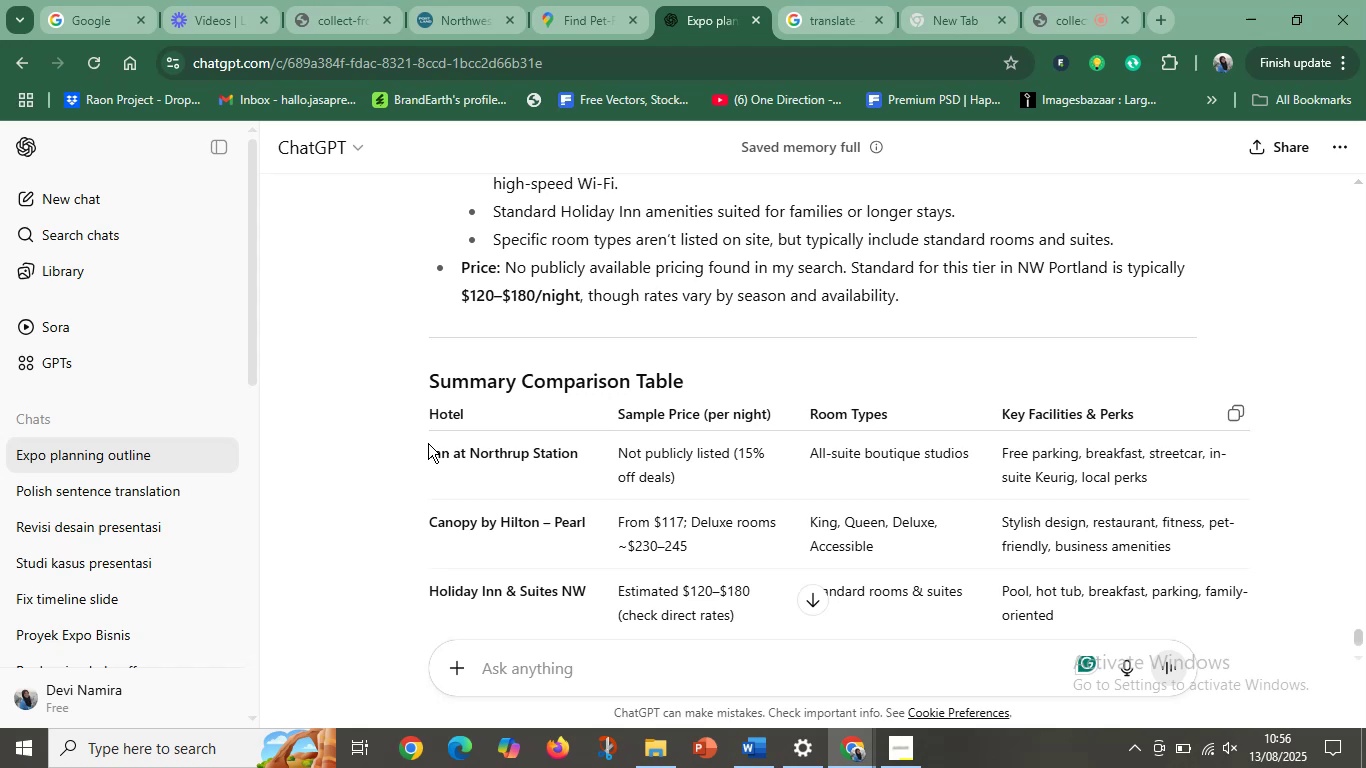 
left_click_drag(start_coordinate=[431, 449], to_coordinate=[1235, 618])
 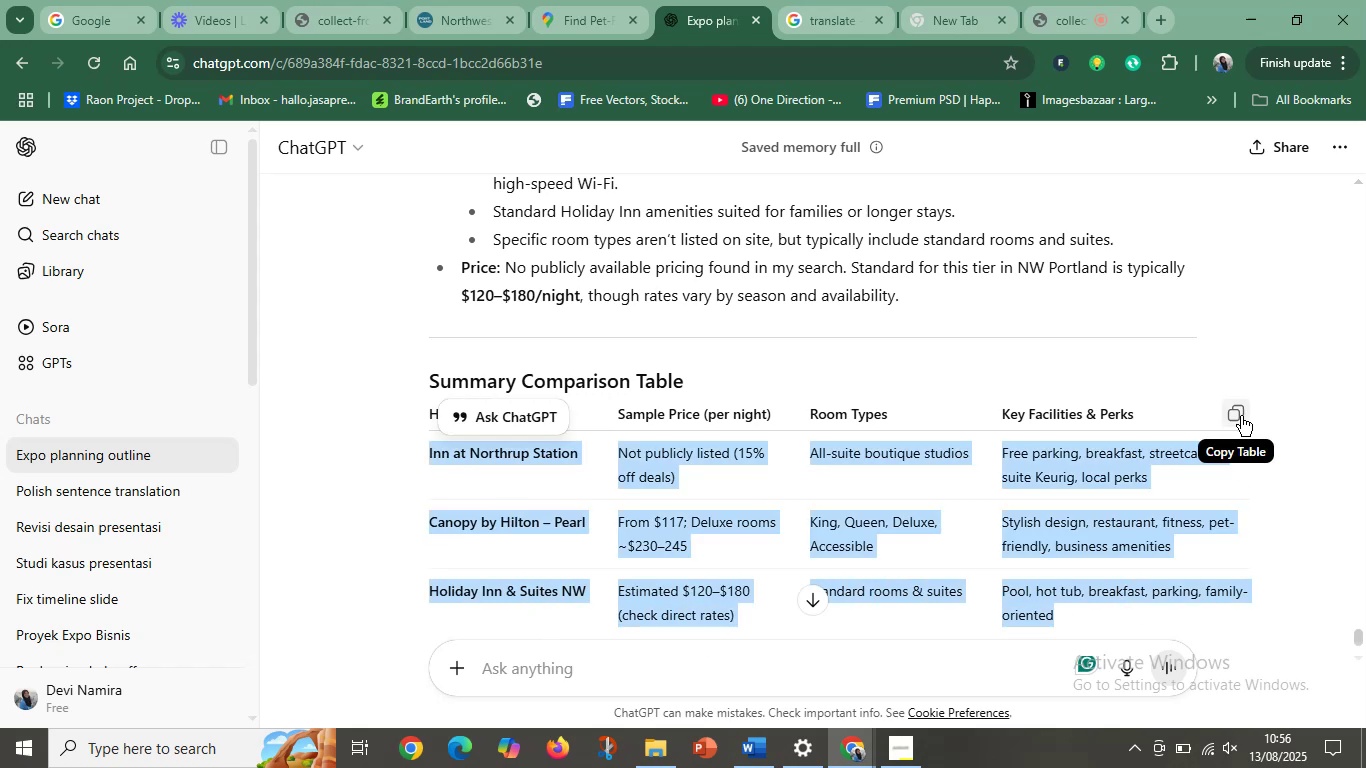 
left_click([1241, 416])
 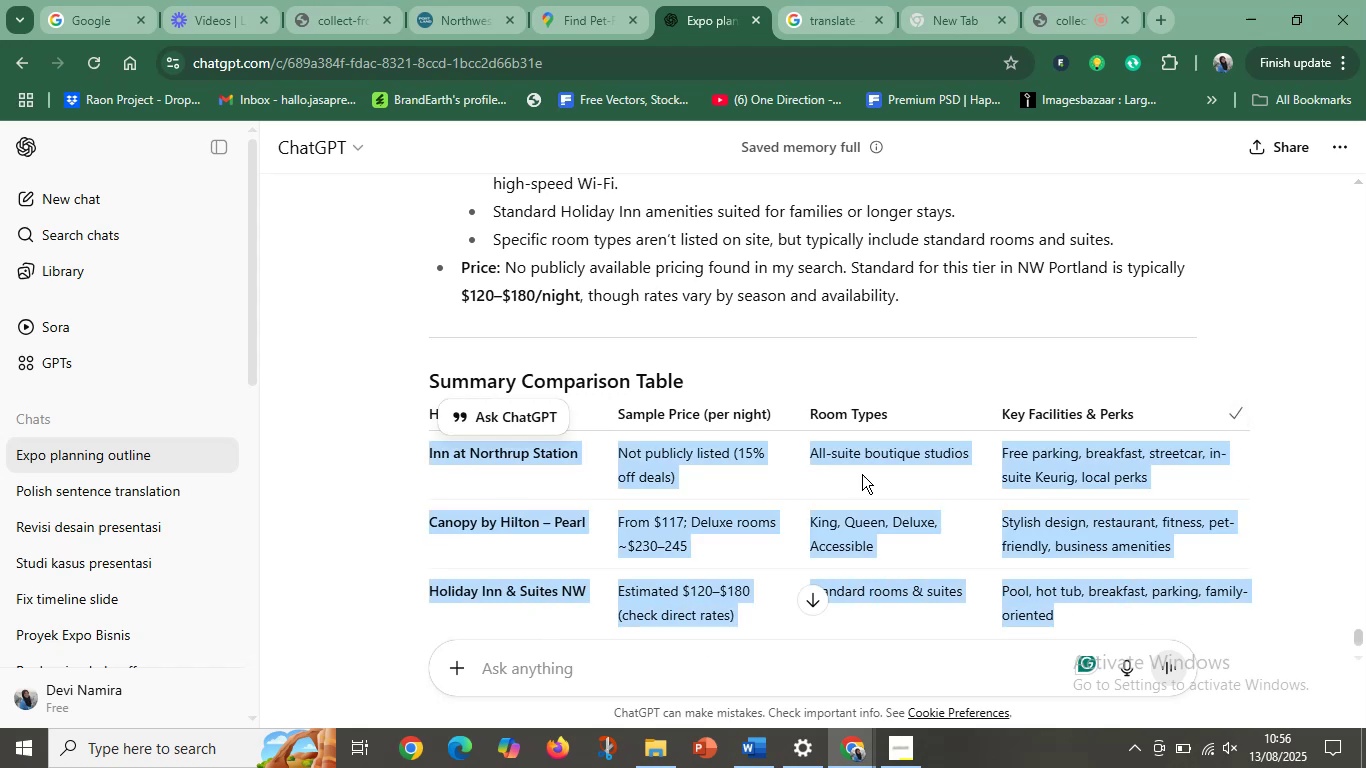 
left_click([627, 452])
 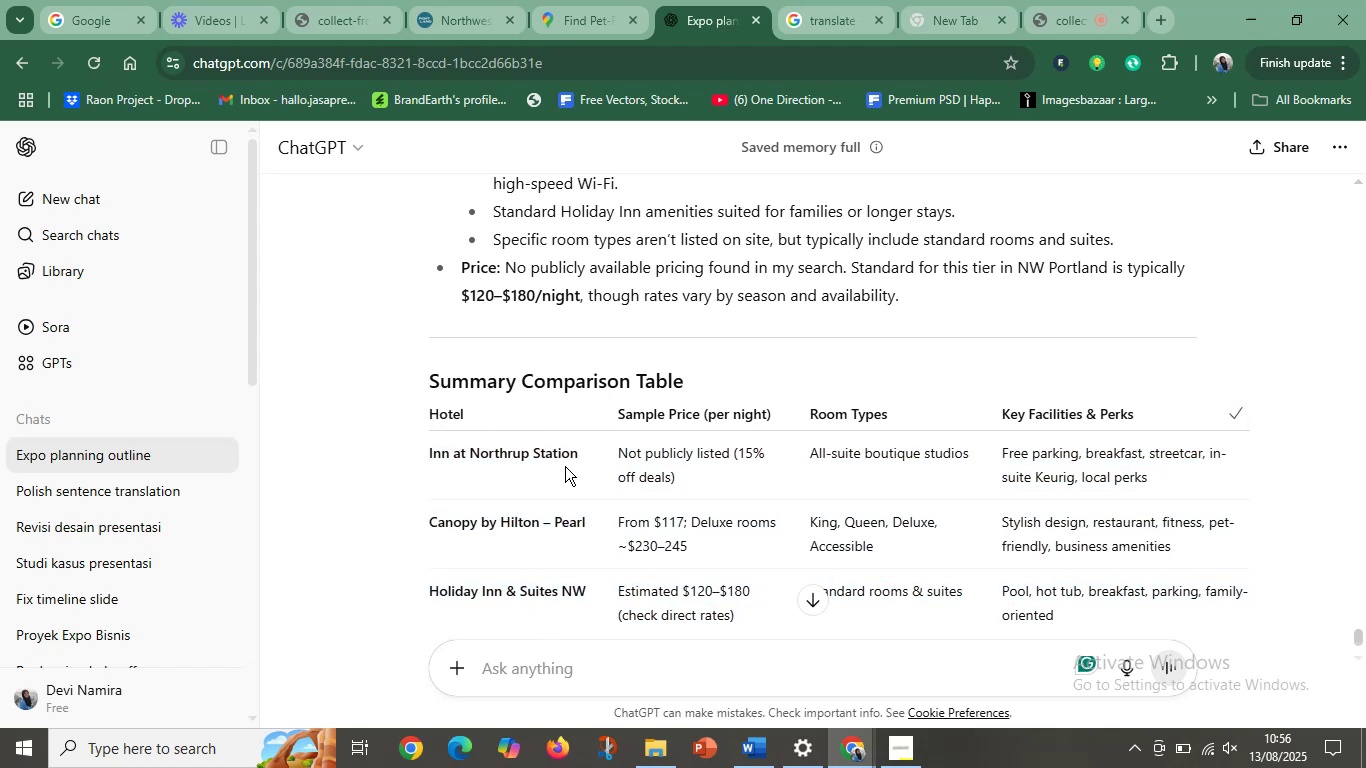 
hold_key(key=MetaLeft, duration=1.52)
 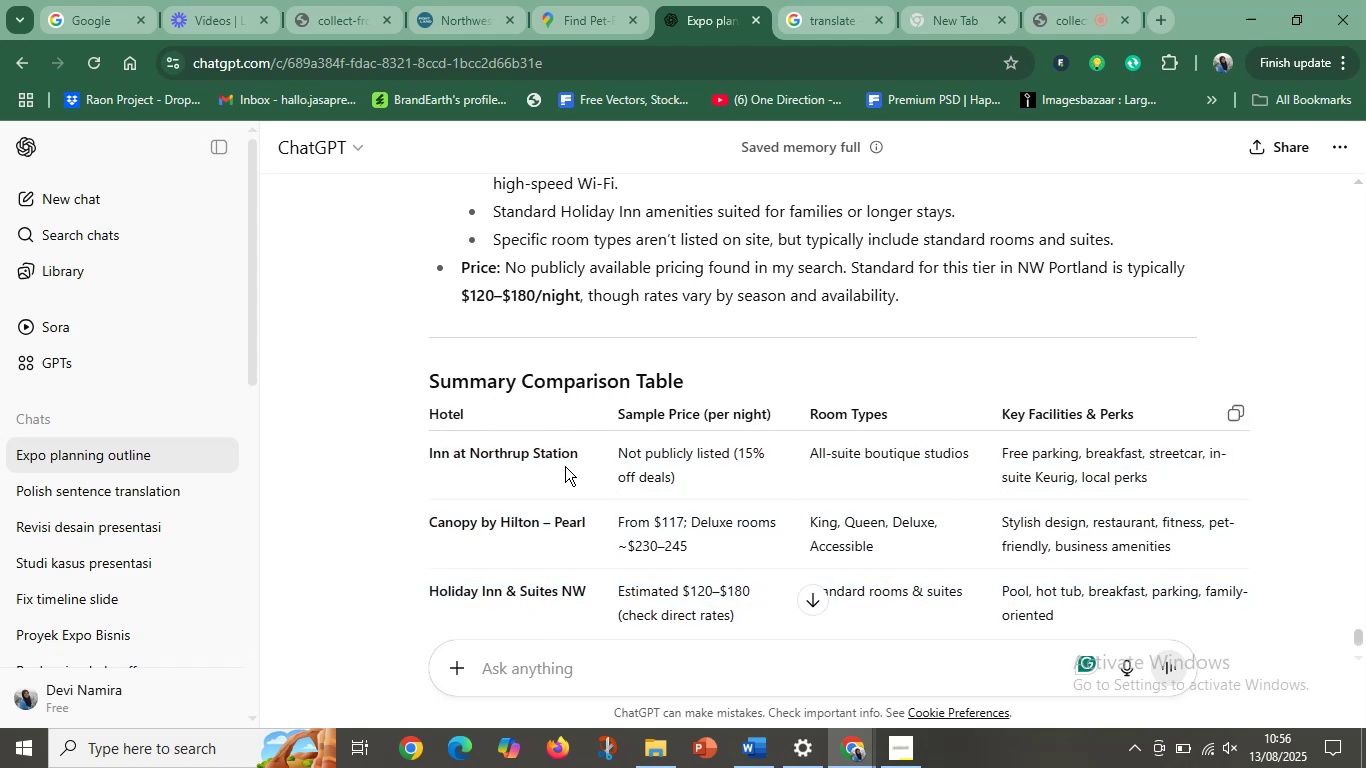 
hold_key(key=MetaLeft, duration=1.51)
 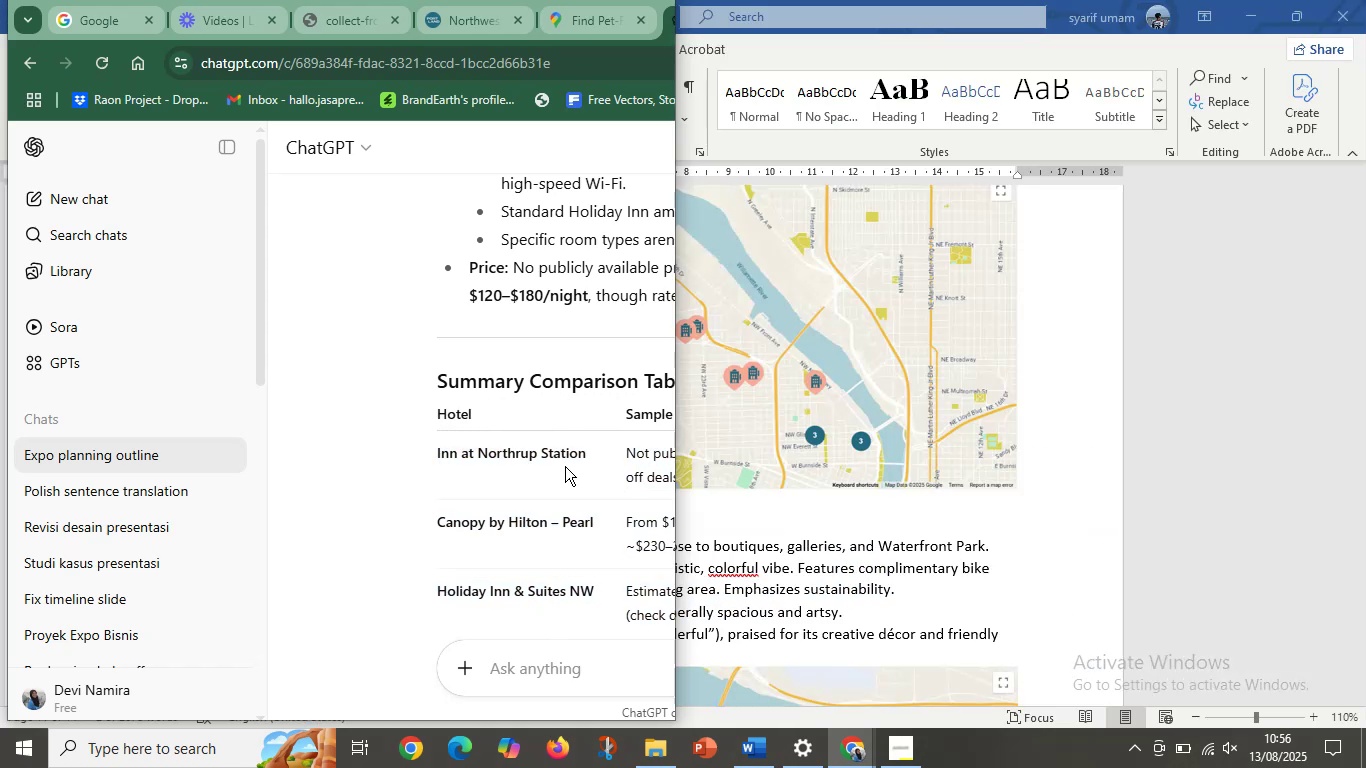 
key(Meta+ArrowLeft)
 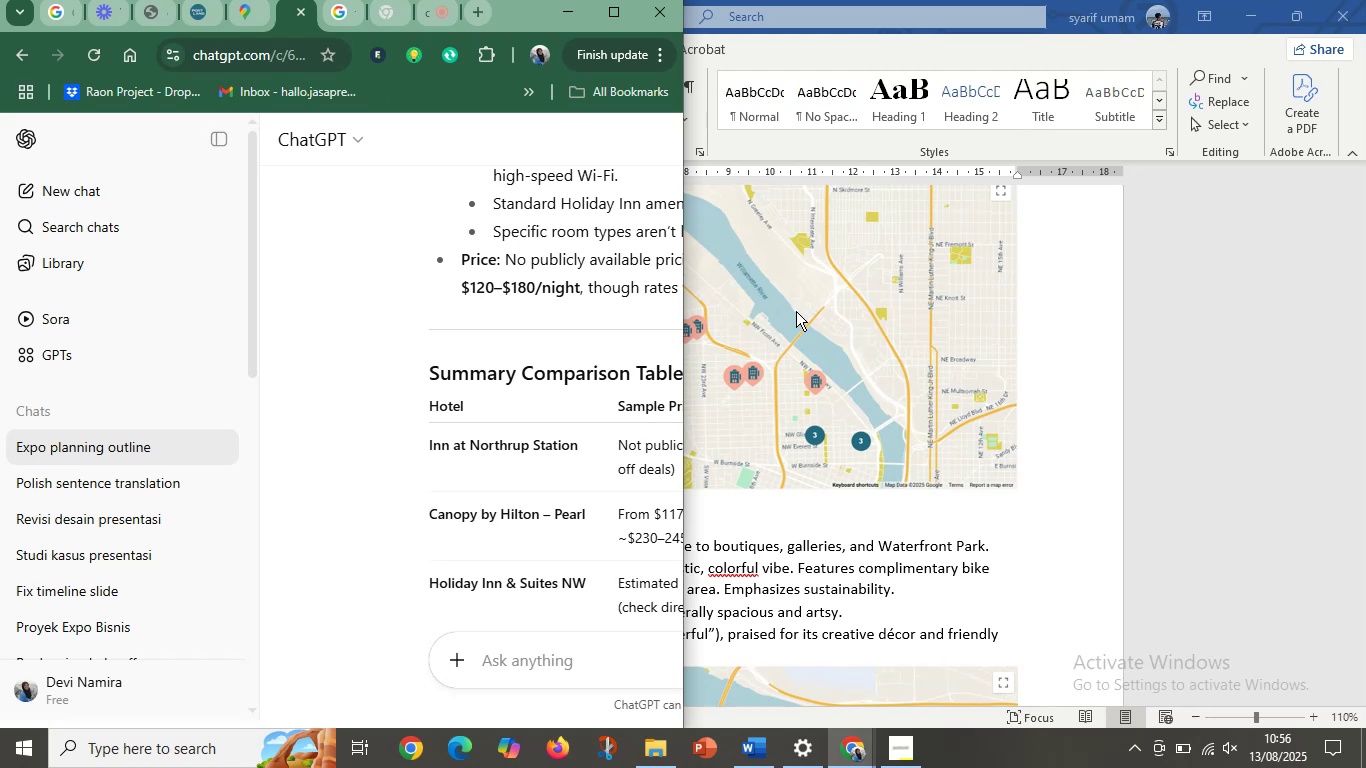 
left_click([907, 348])
 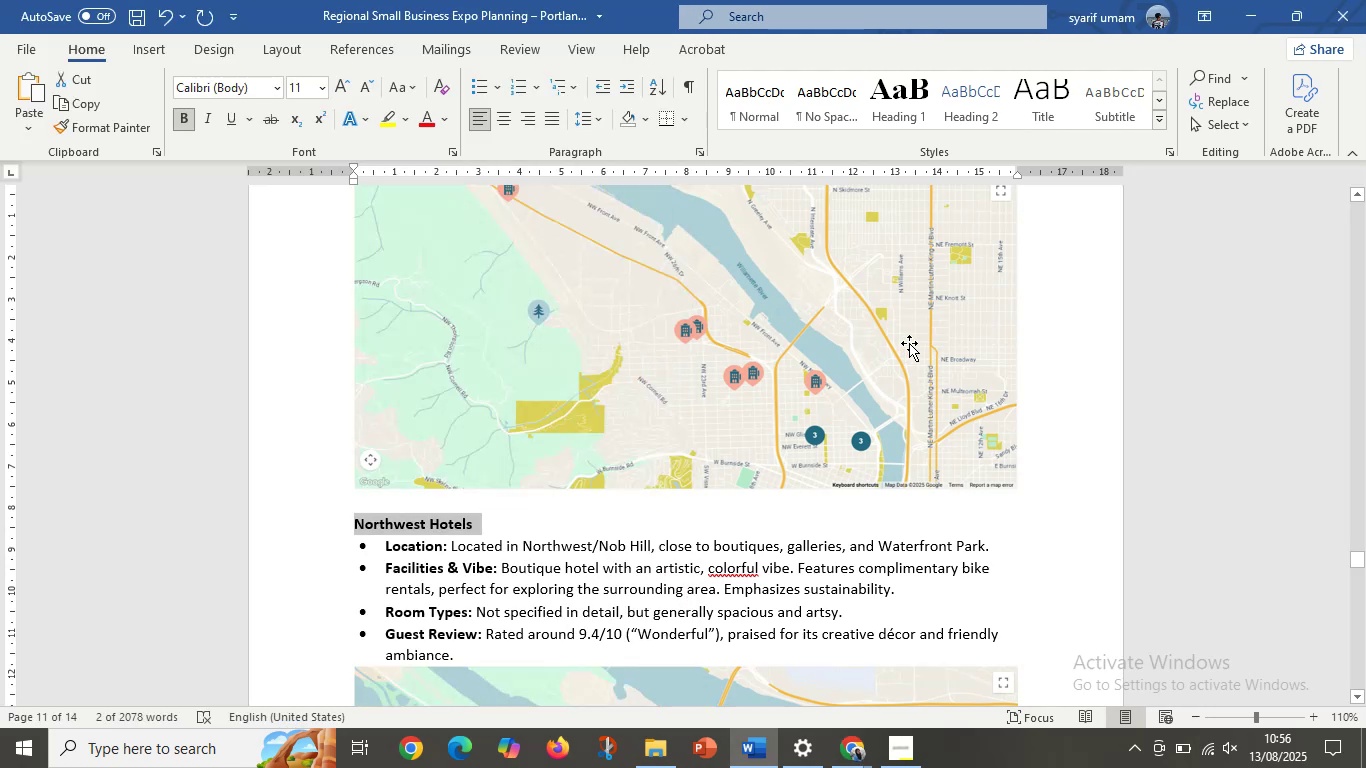 
key(Meta+ArrowLeft)
 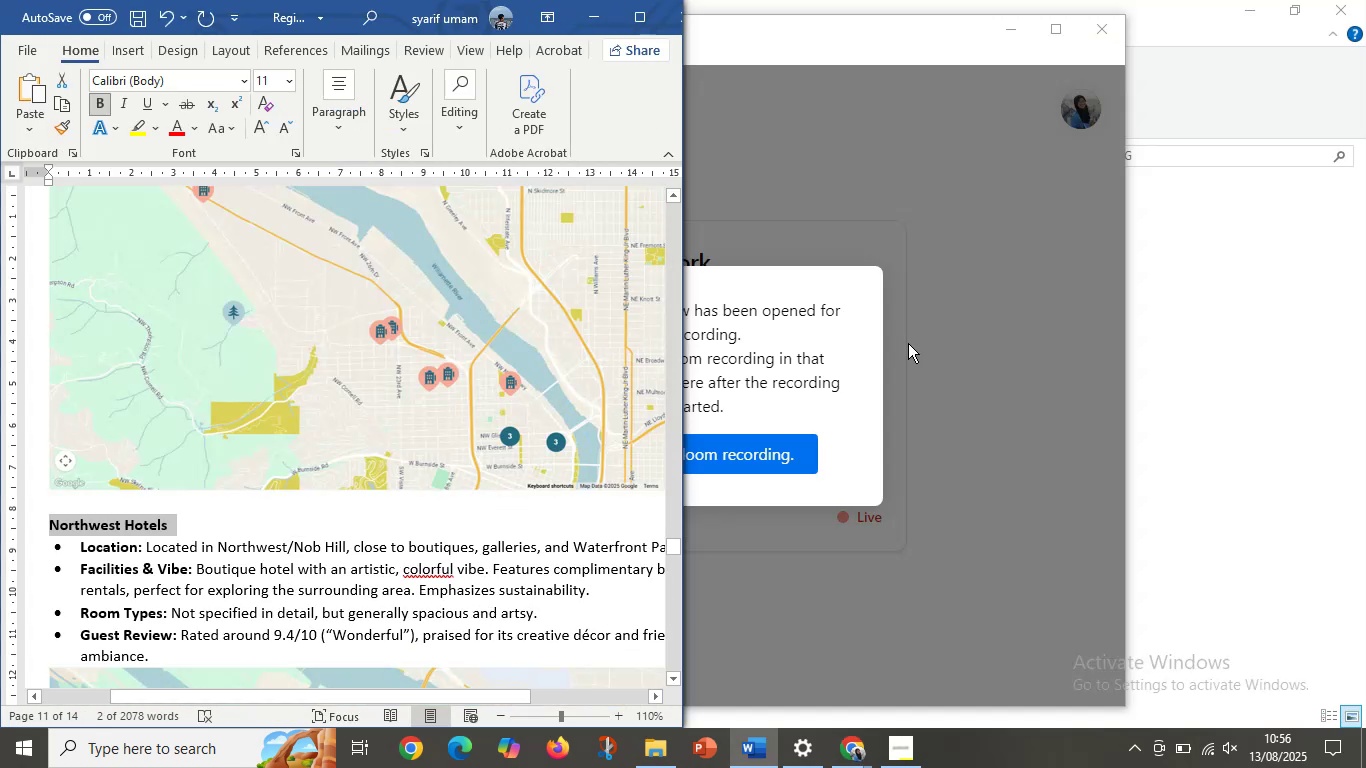 
hold_key(key=MetaLeft, duration=0.58)
 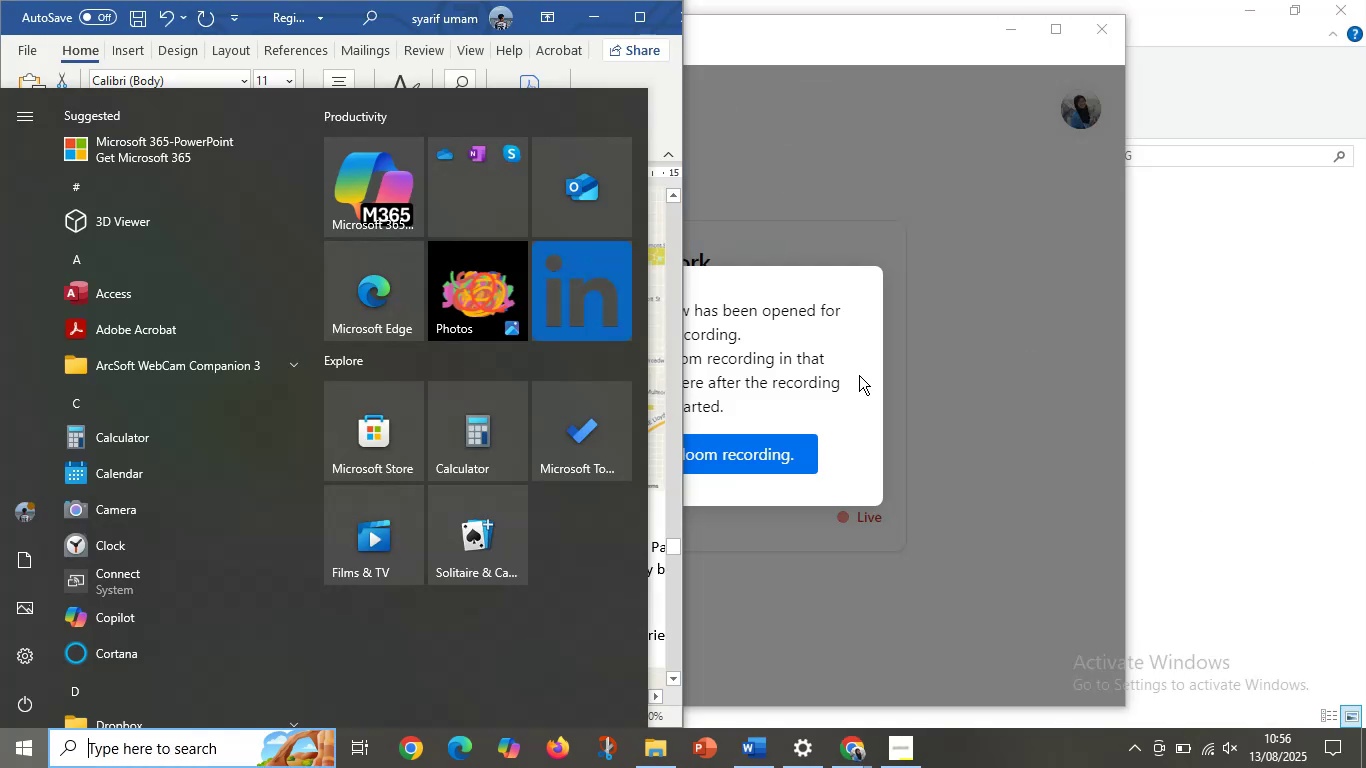 
key(Meta+MetaLeft)
 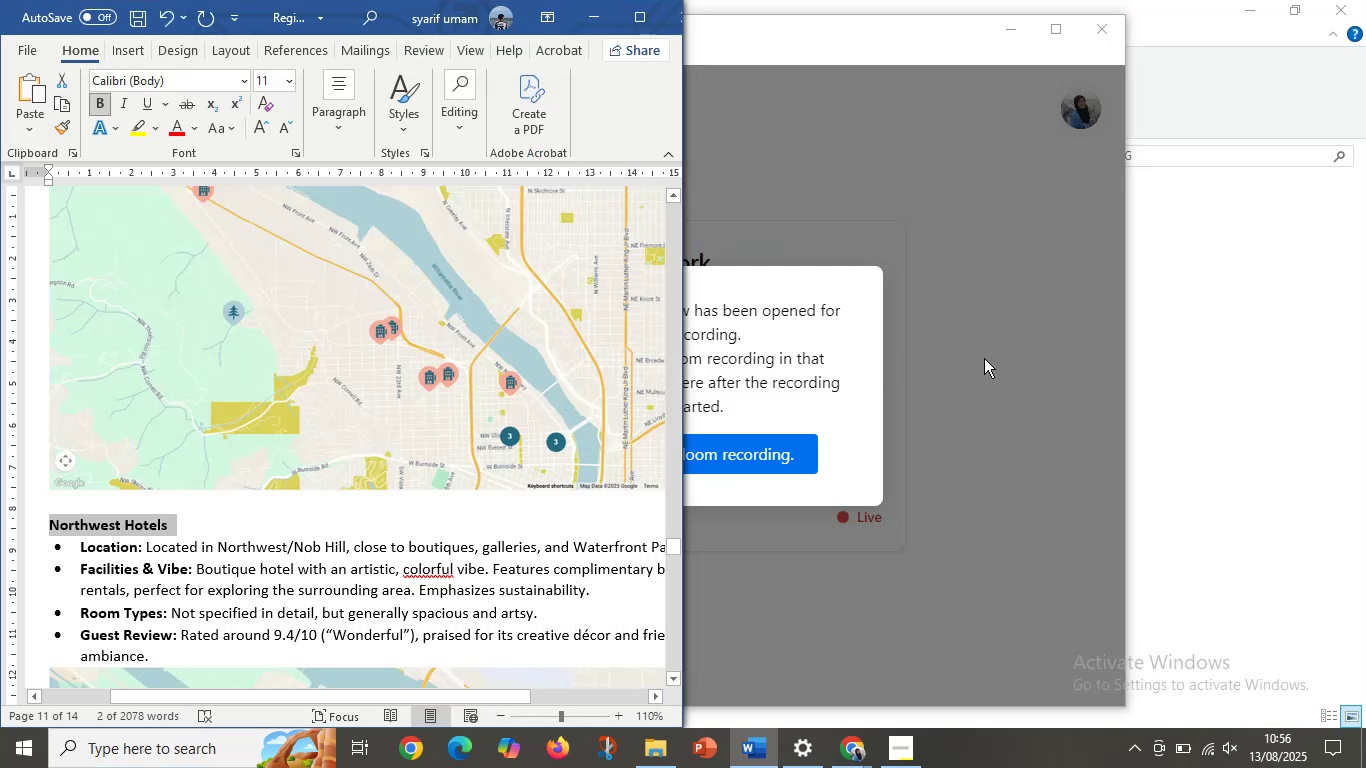 
key(Meta+ArrowLeft)
 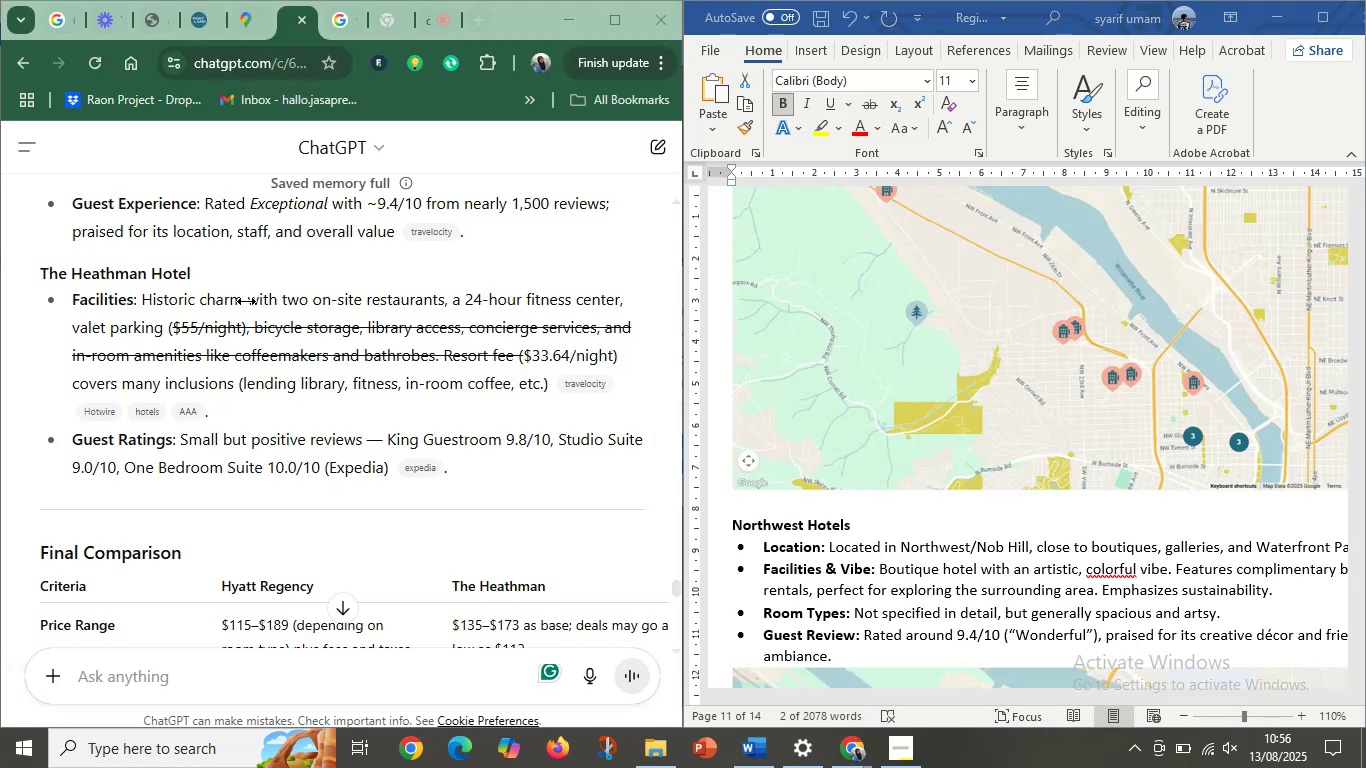 
scroll: coordinate [935, 364], scroll_direction: down, amount: 24.0
 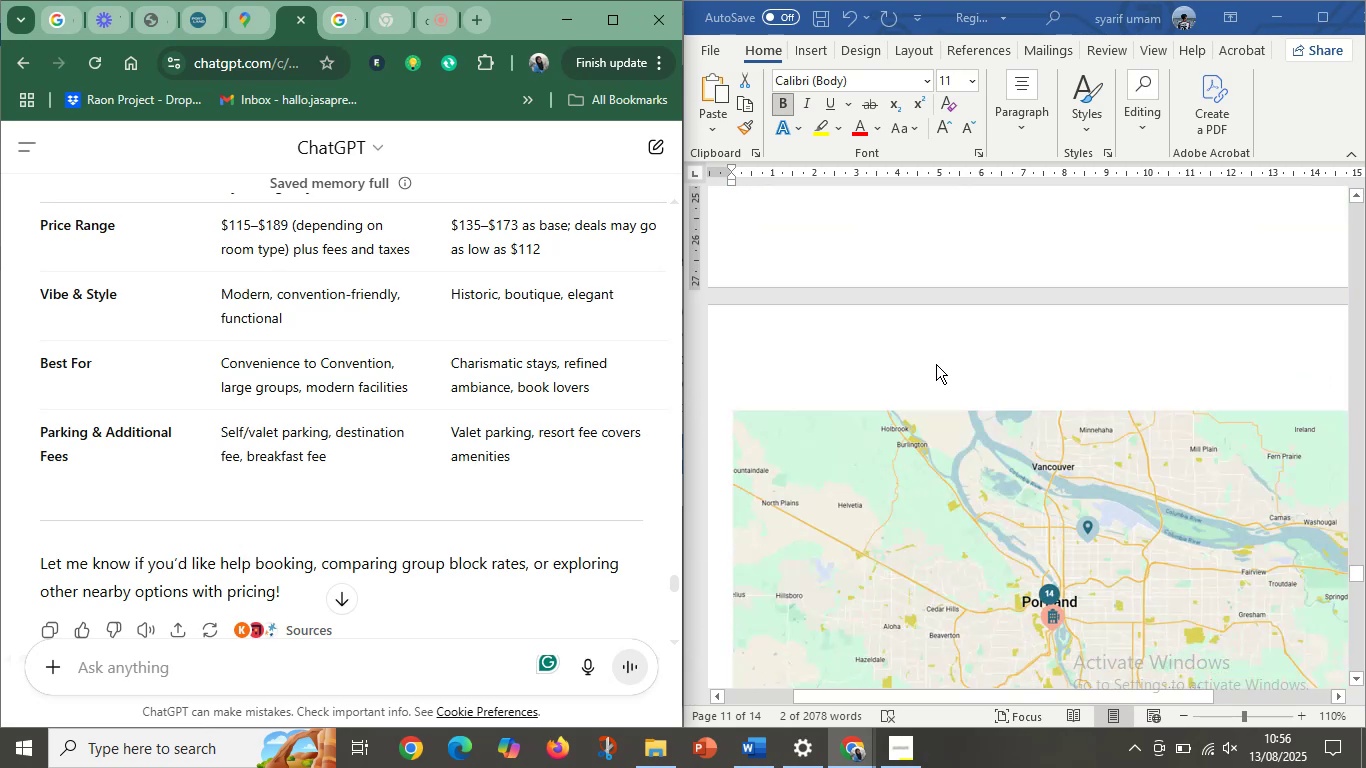 
scroll: coordinate [982, 372], scroll_direction: up, amount: 21.0
 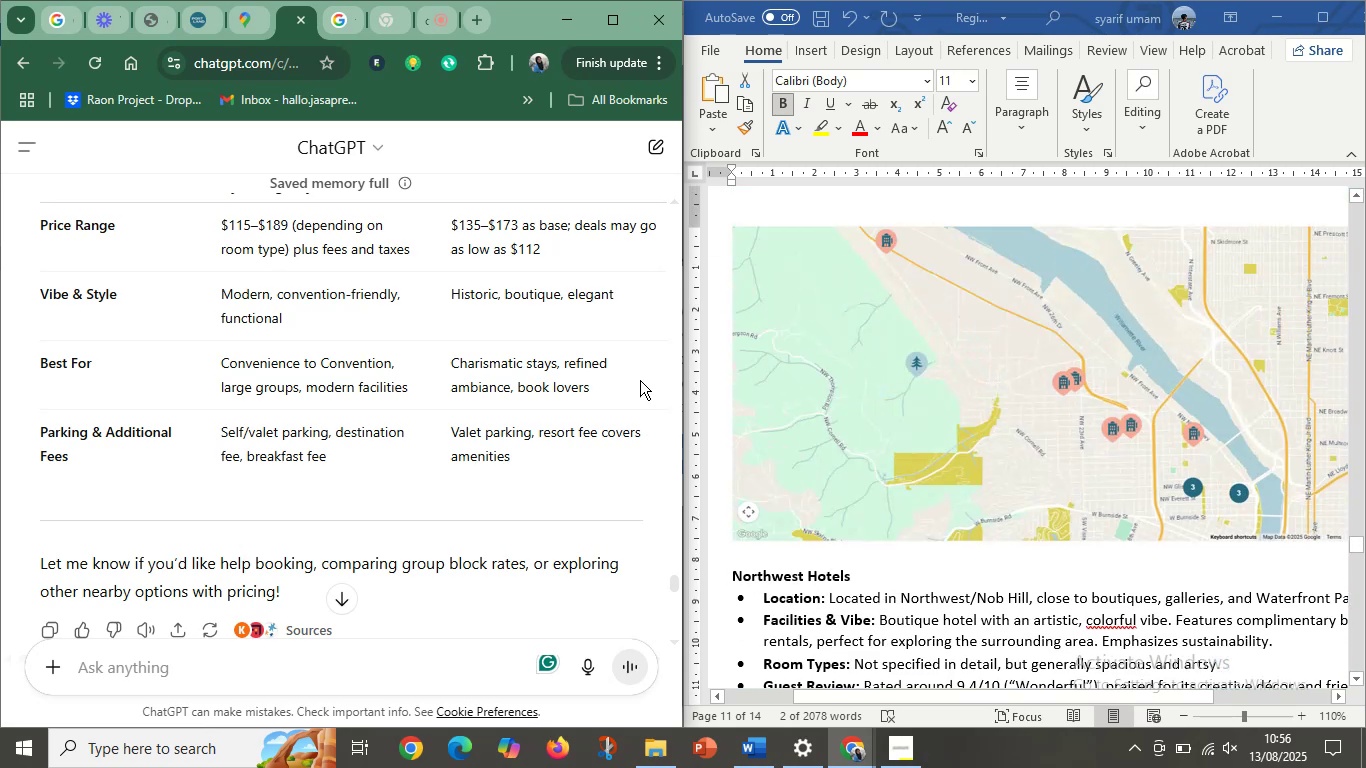 
hold_key(key=ControlLeft, duration=1.28)
scroll: coordinate [390, 381], scroll_direction: down, amount: 3.0
 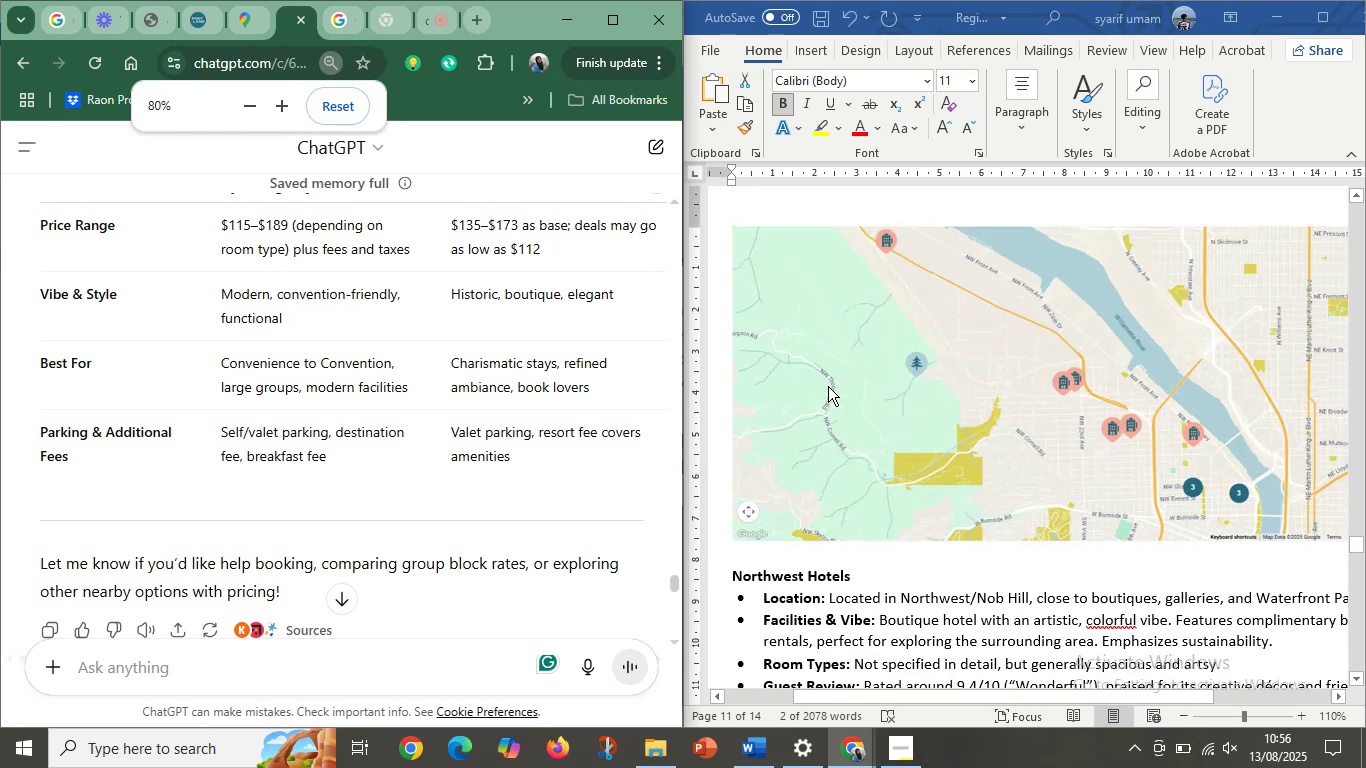 
scroll: coordinate [955, 394], scroll_direction: up, amount: 11.0
 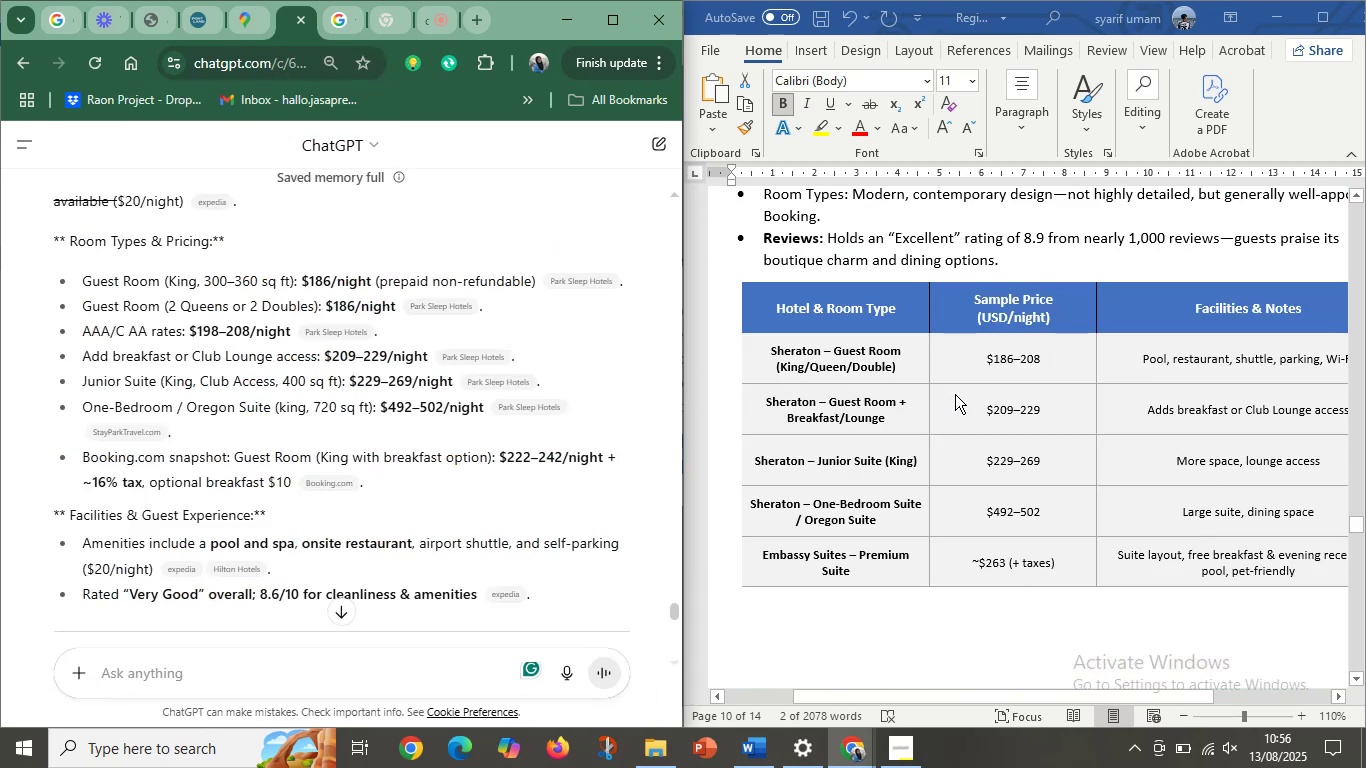 
hold_key(key=ControlLeft, duration=0.61)
scroll: coordinate [955, 394], scroll_direction: down, amount: 1.0
 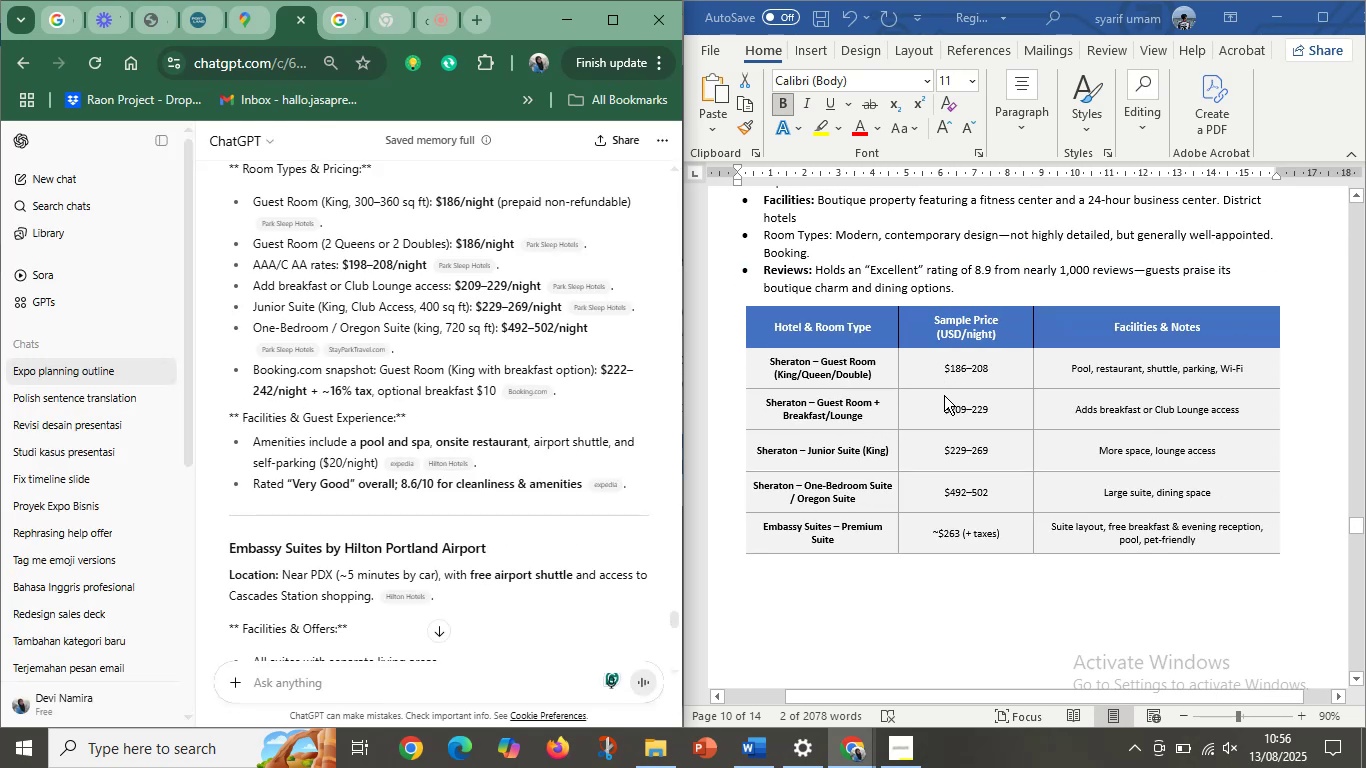 
scroll: coordinate [832, 303], scroll_direction: up, amount: 1.0
 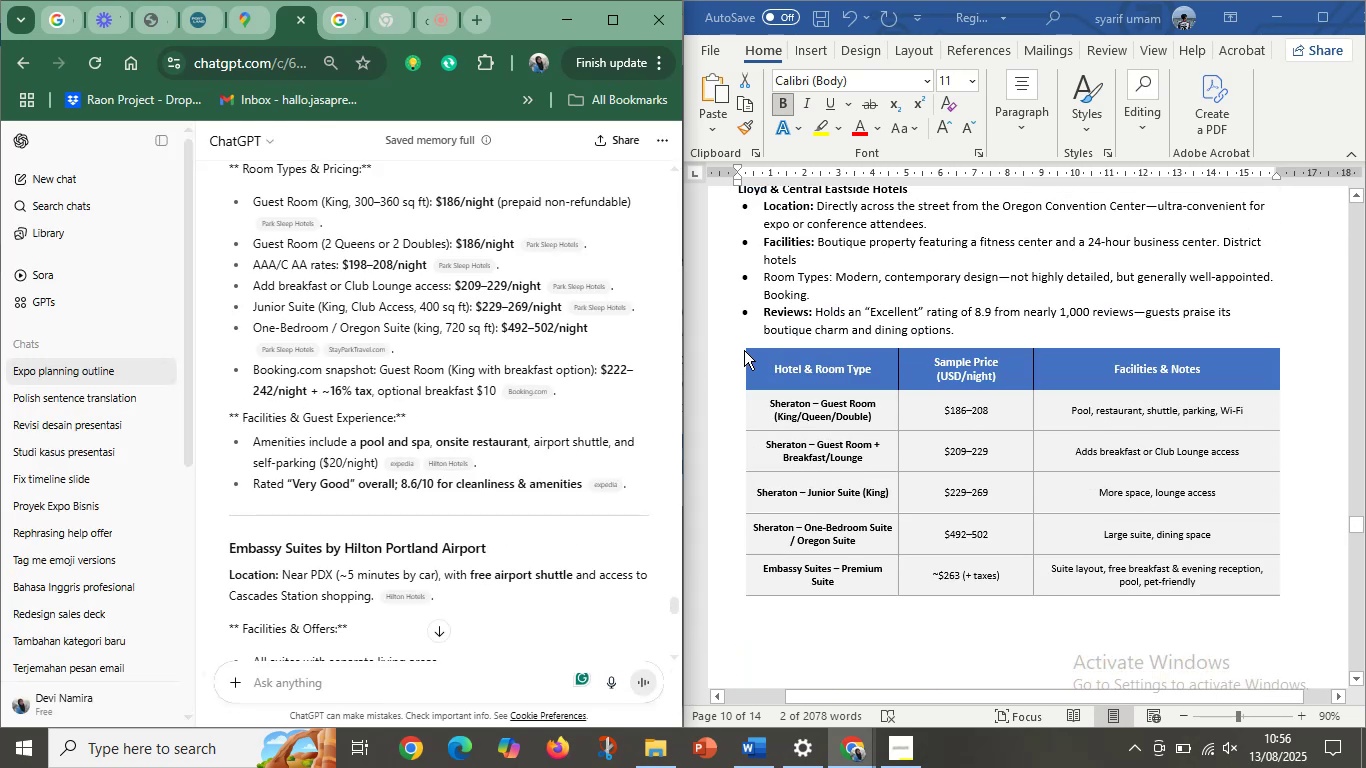 
left_click([745, 351])
 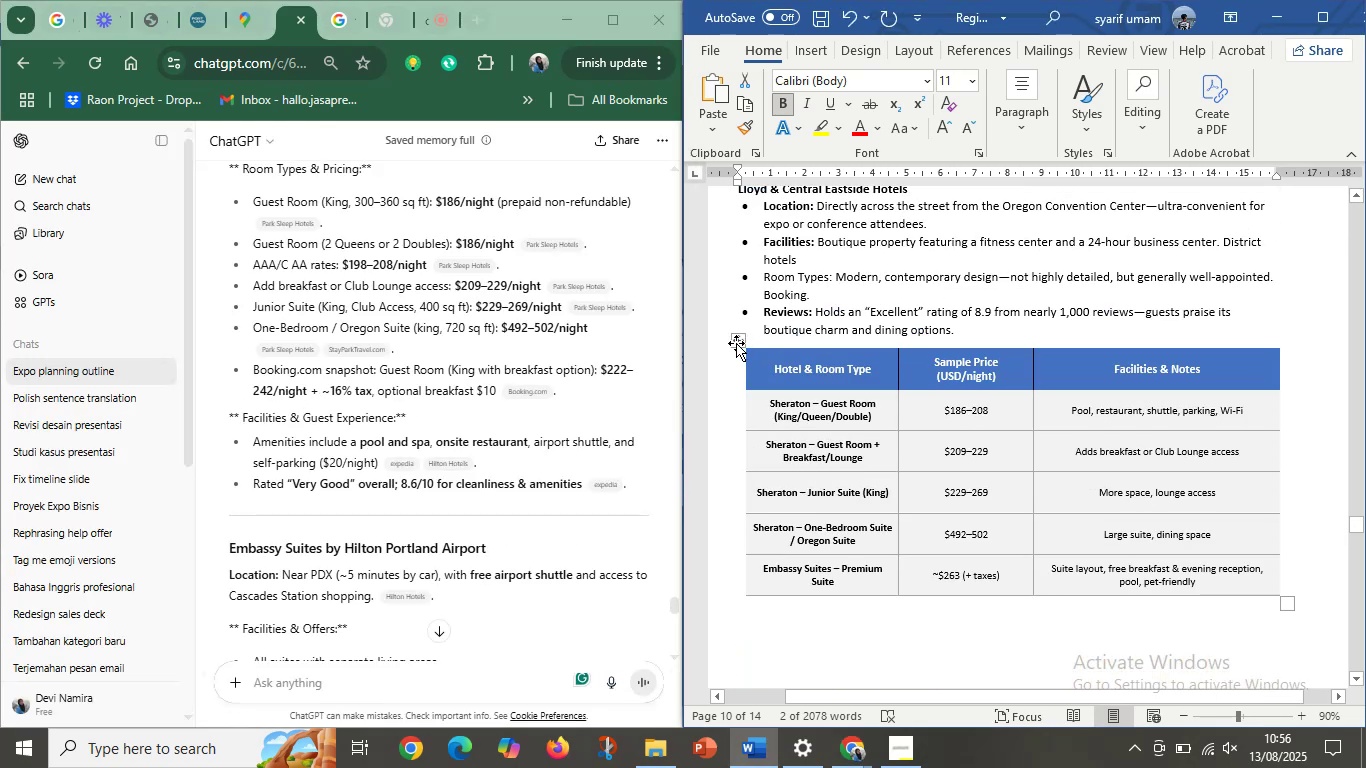 
left_click([736, 342])
 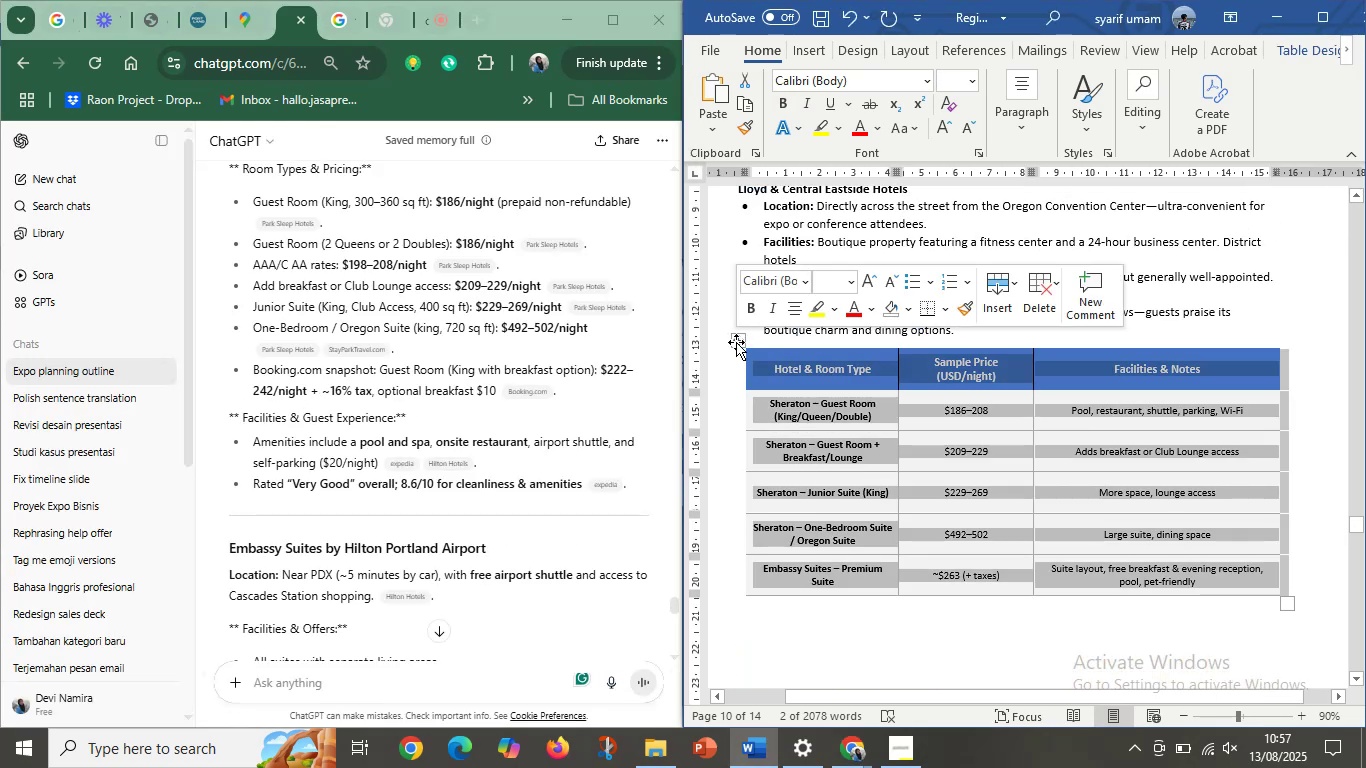 
key(Control+C)
 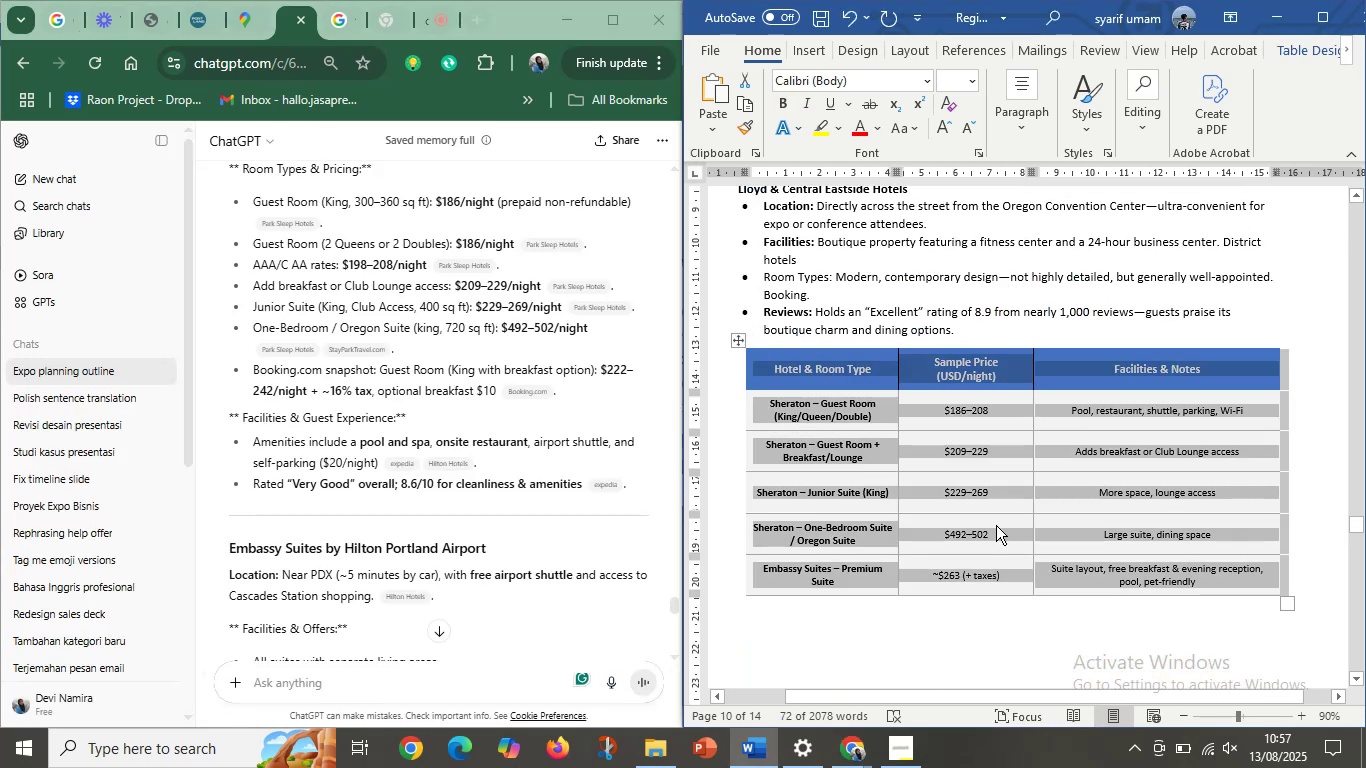 
scroll: coordinate [878, 552], scroll_direction: down, amount: 20.0
 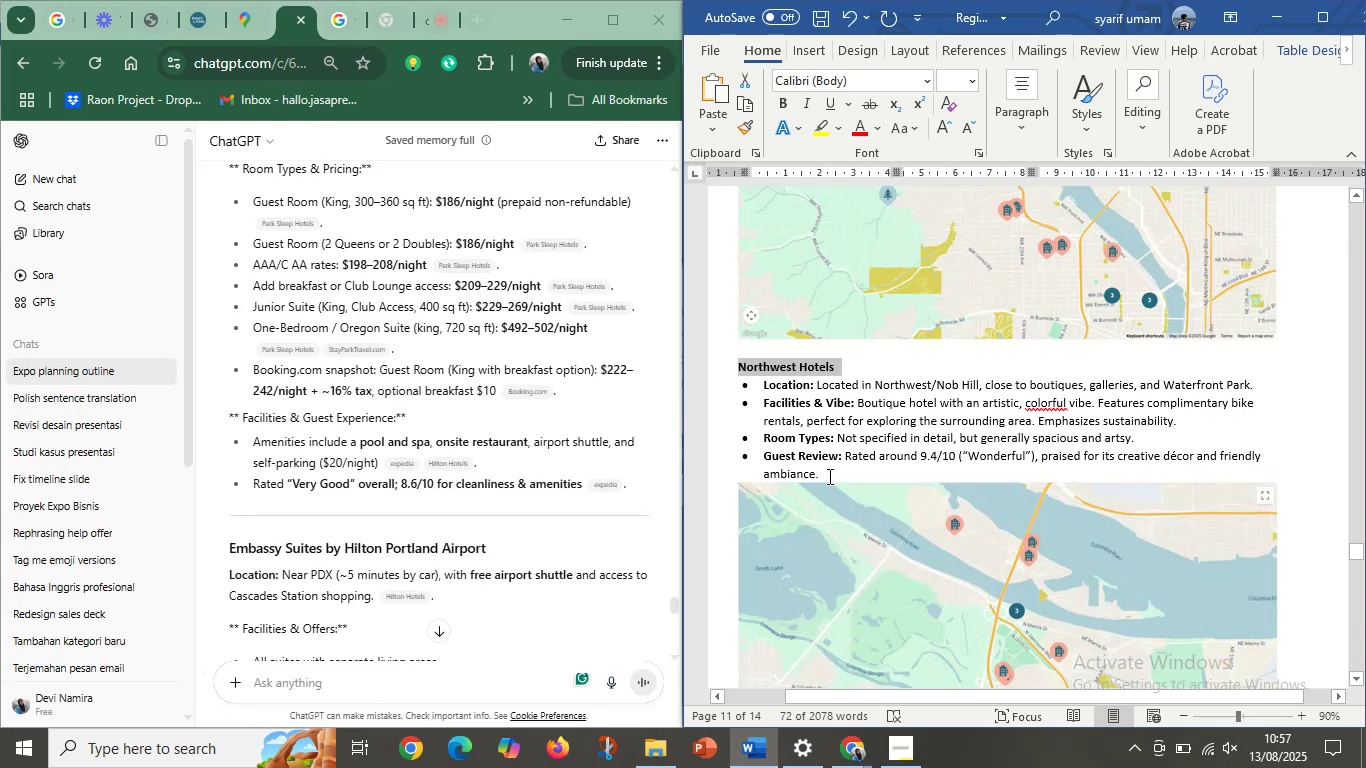 
left_click([828, 476])
 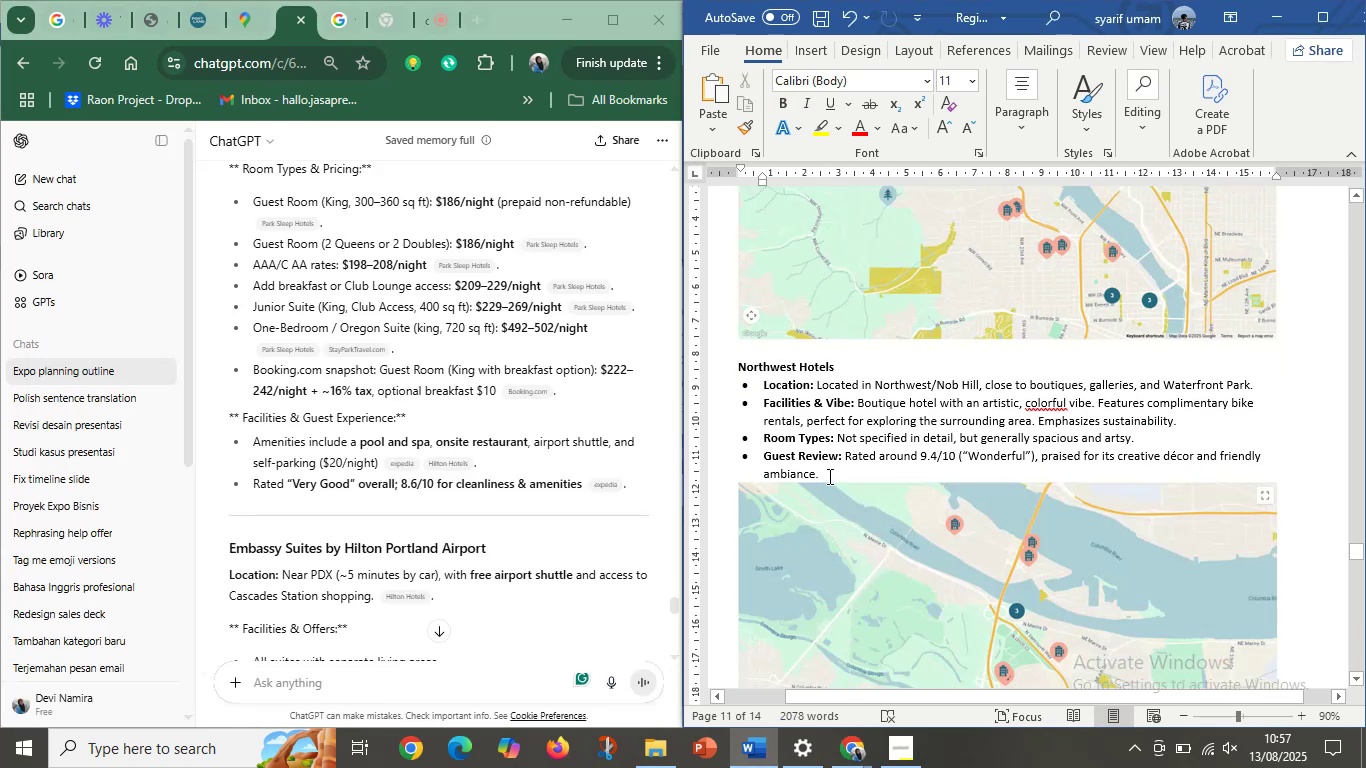 
key(Enter)
 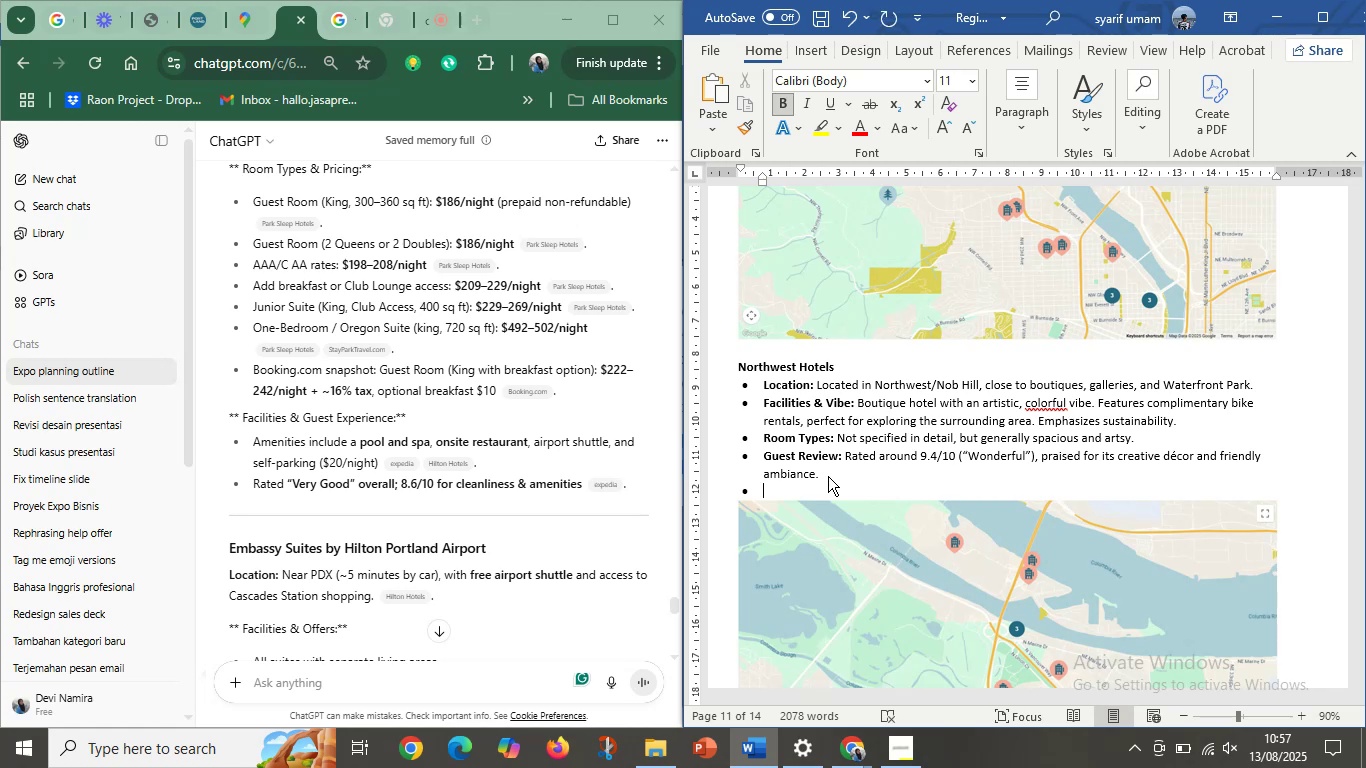 
key(Backspace)
 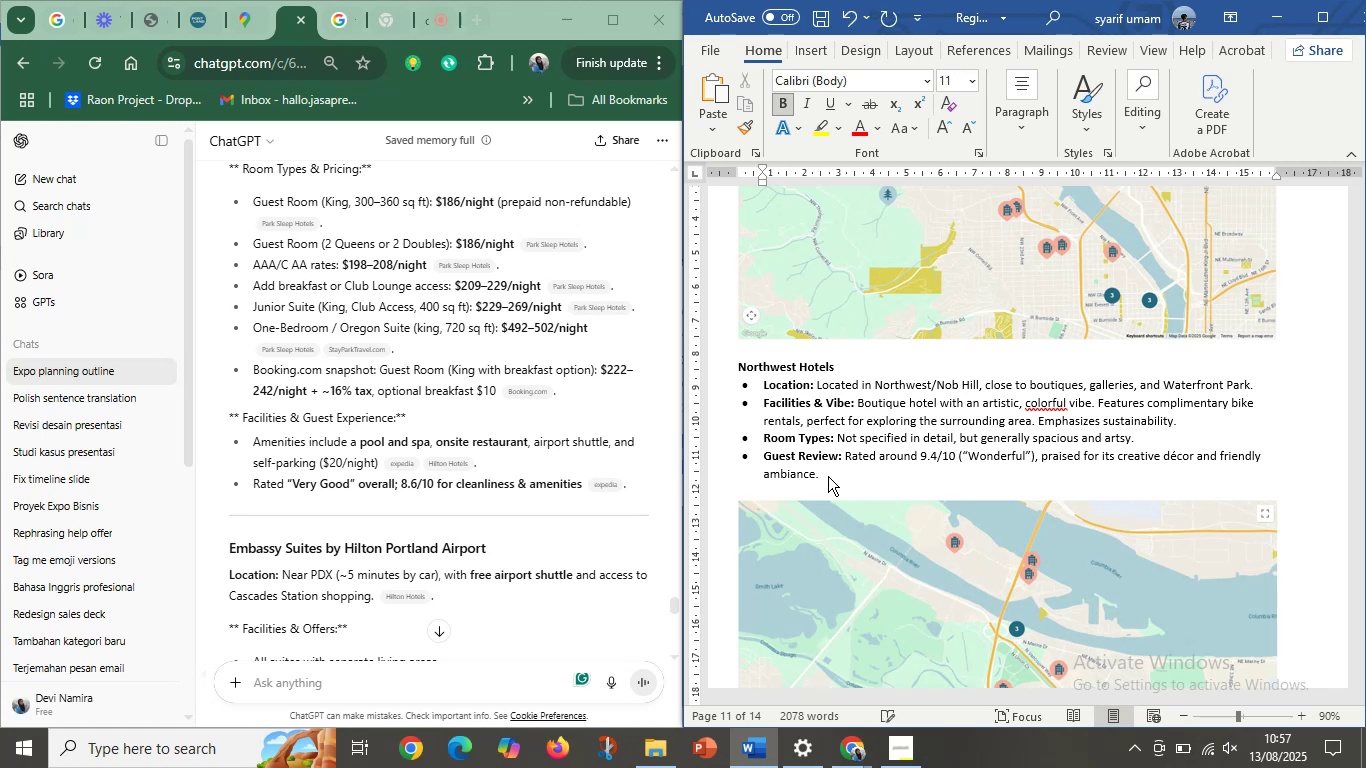 
key(Control+V)
 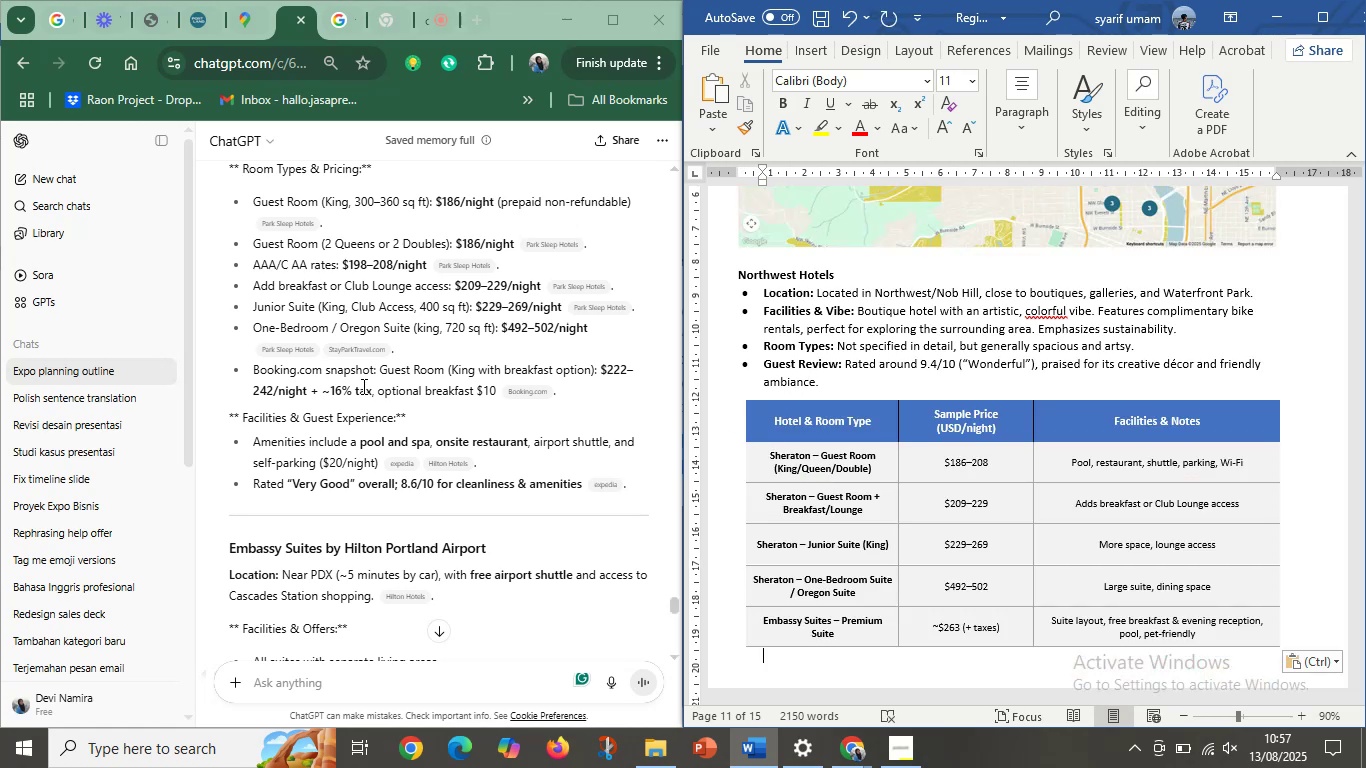 
scroll: coordinate [316, 460], scroll_direction: down, amount: 7.0
 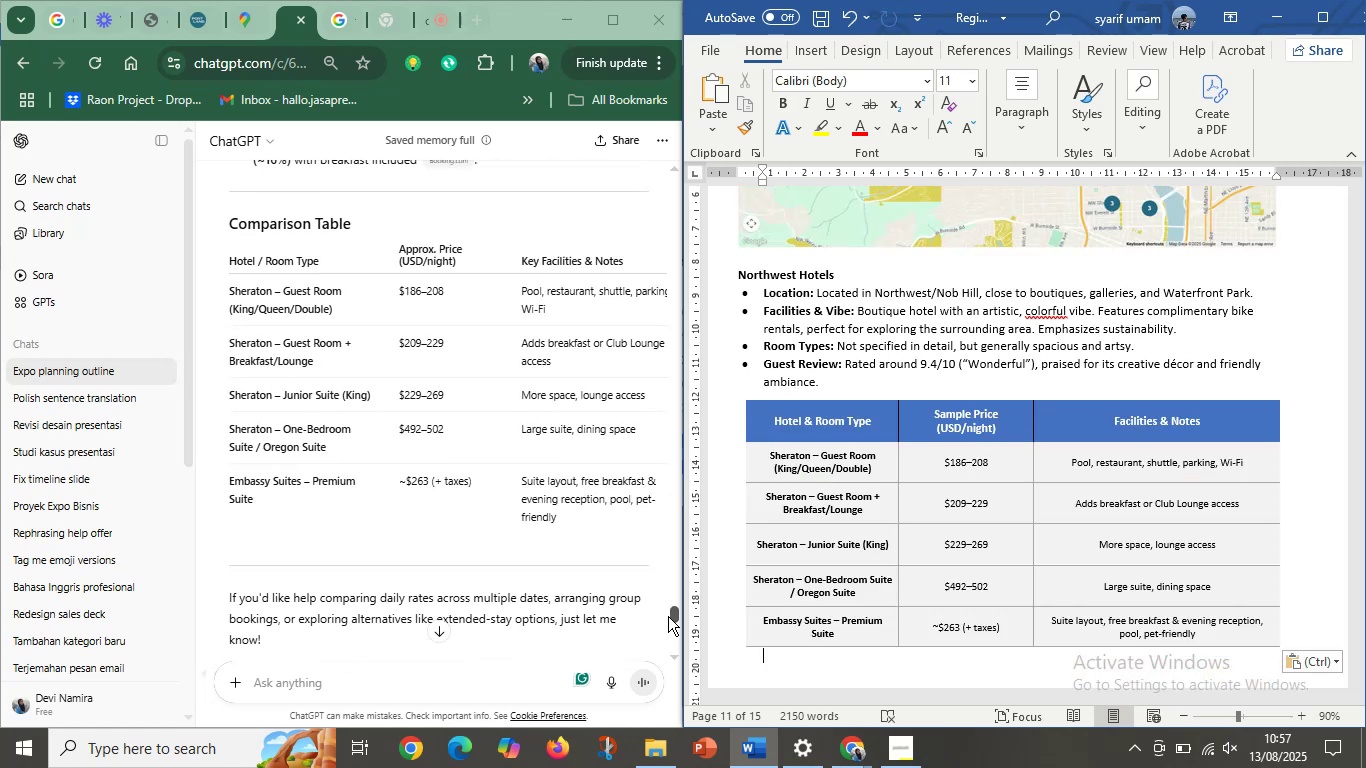 
hold_key(key=ControlLeft, duration=1.3)
scroll: coordinate [466, 394], scroll_direction: down, amount: 2.0
 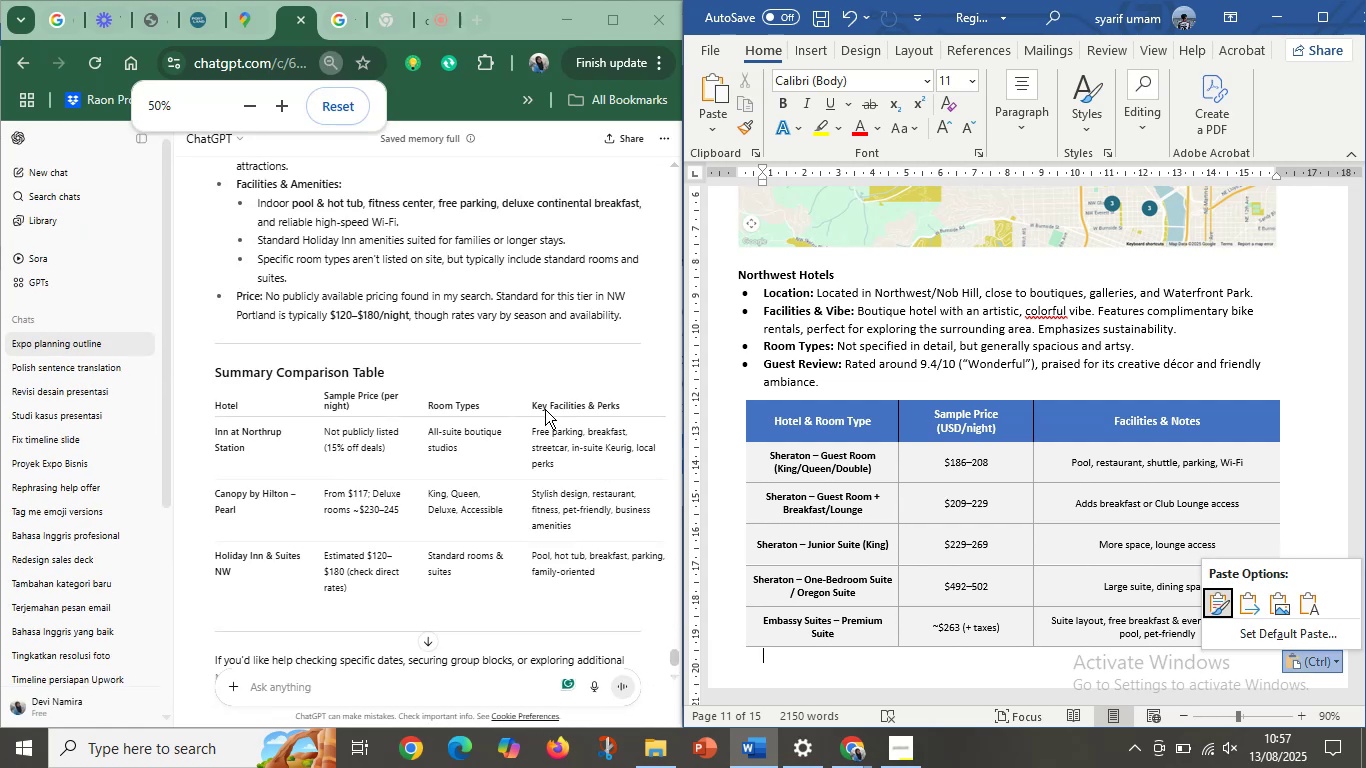 
left_click([607, 403])
 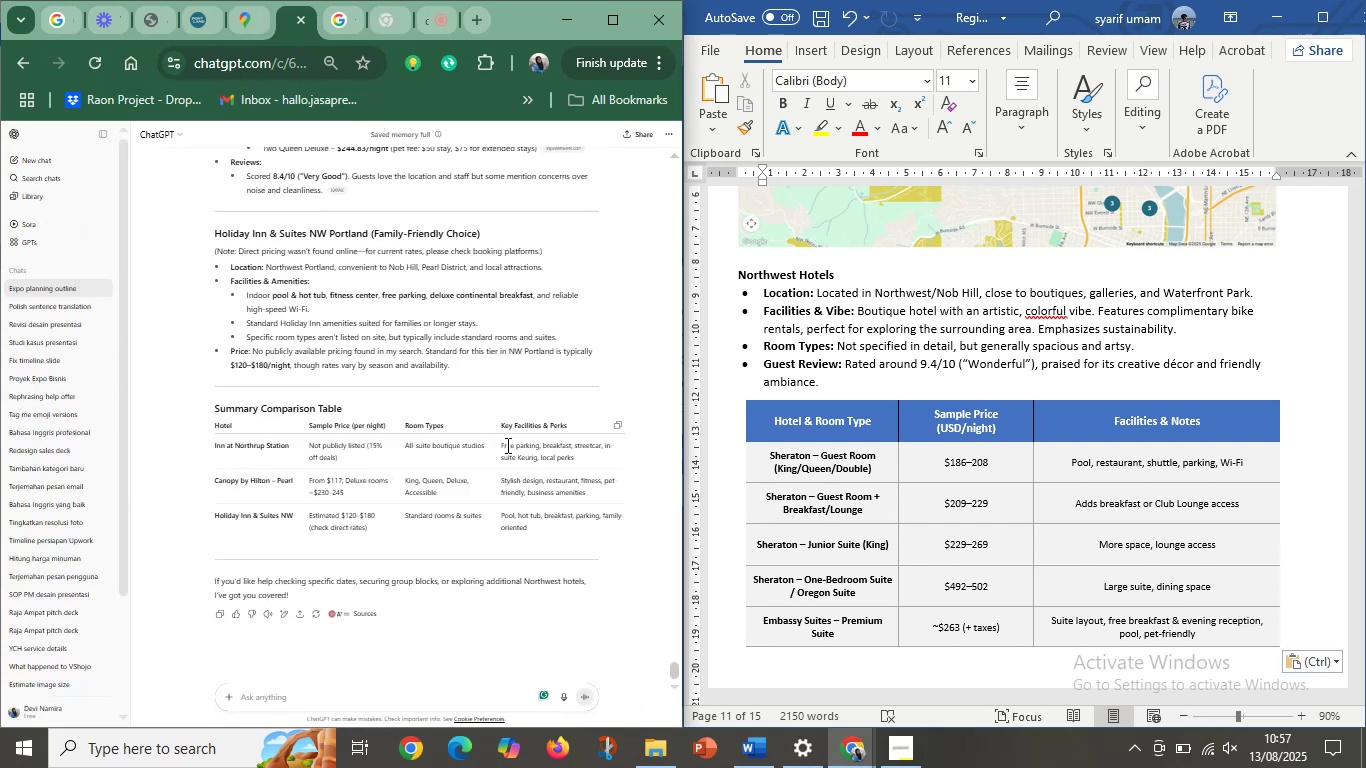 
left_click_drag(start_coordinate=[503, 446], to_coordinate=[570, 531])
 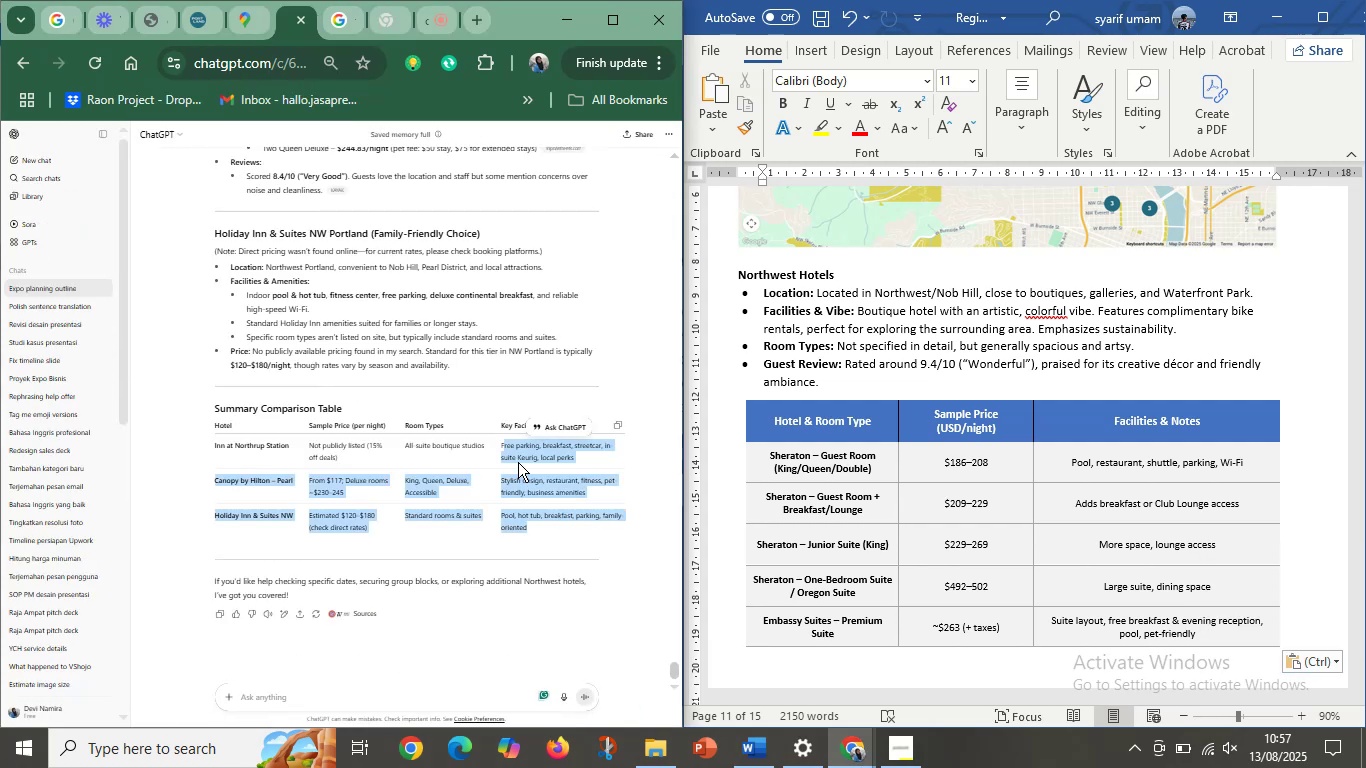 
left_click([518, 462])
 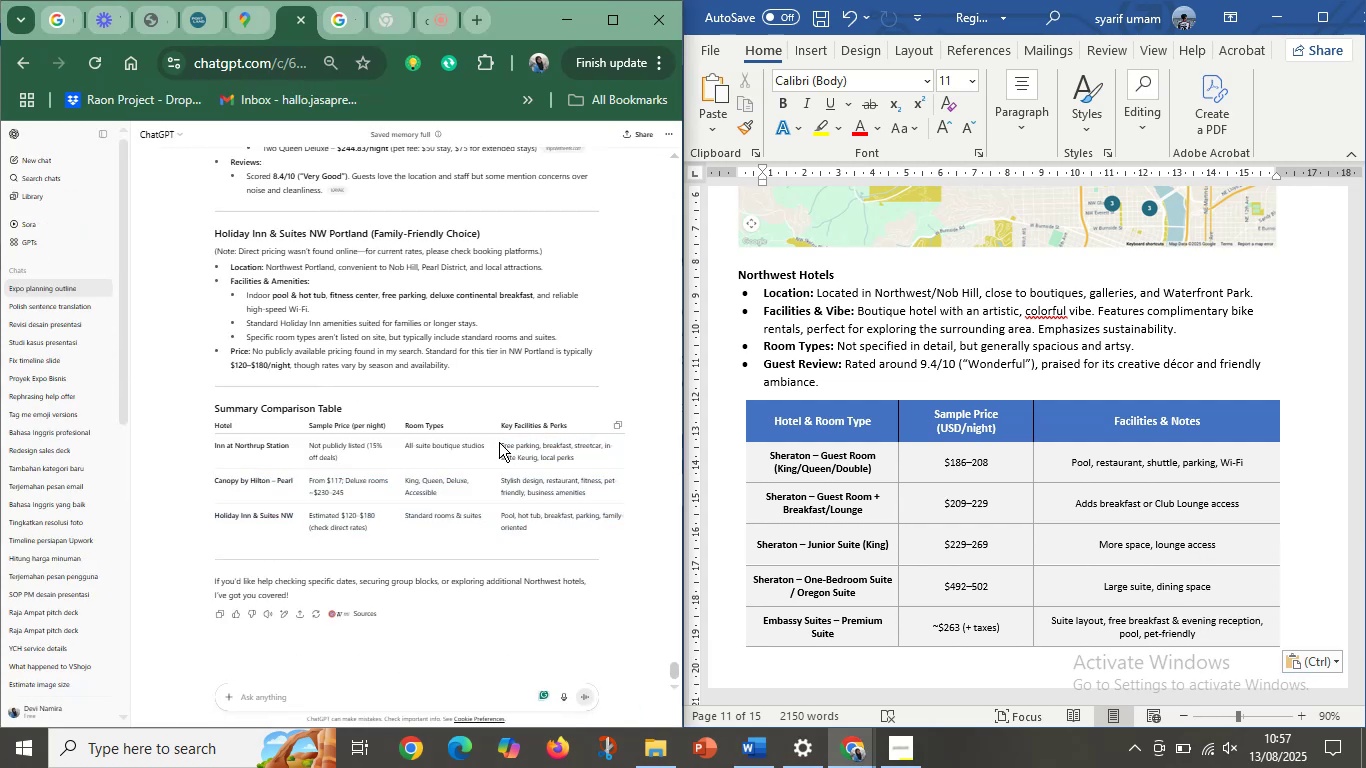 
left_click_drag(start_coordinate=[499, 442], to_coordinate=[527, 529])
 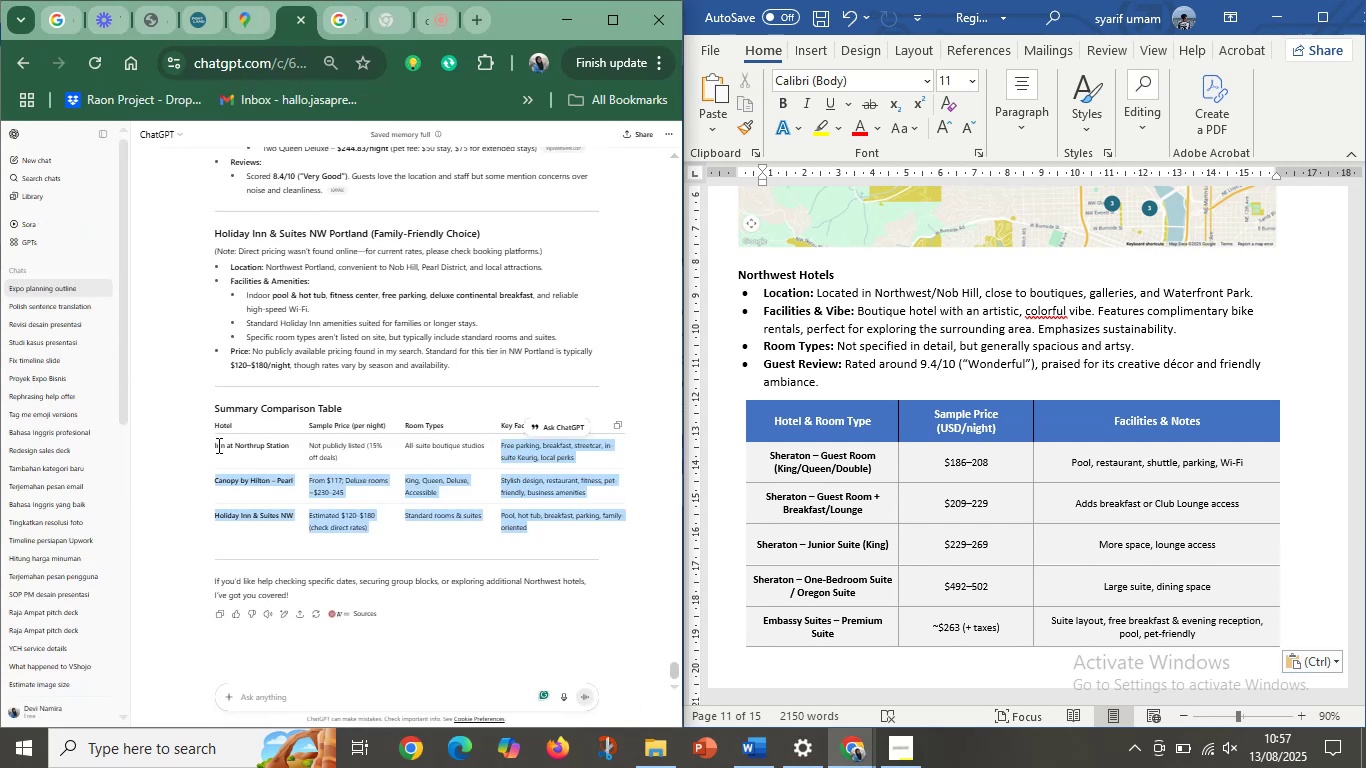 
left_click([217, 445])
 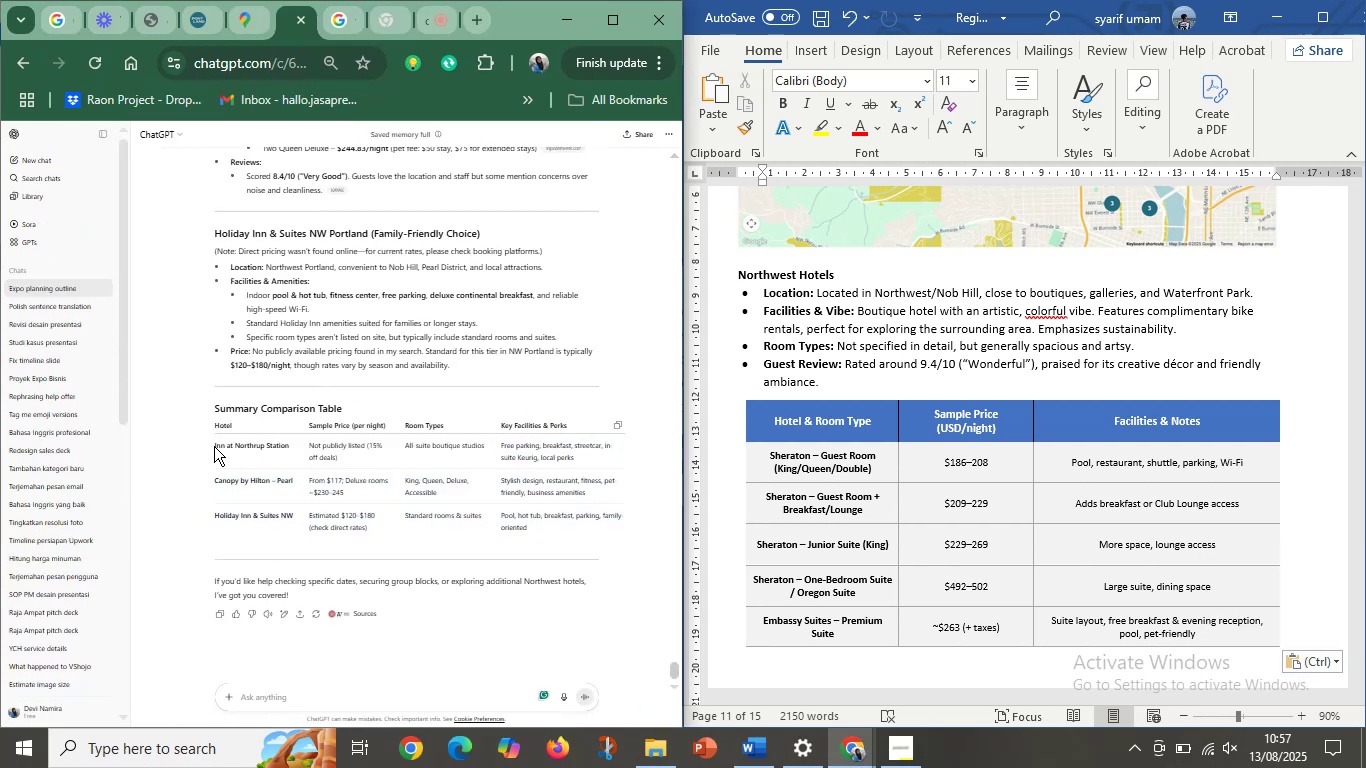 
left_click_drag(start_coordinate=[214, 446], to_coordinate=[645, 530])
 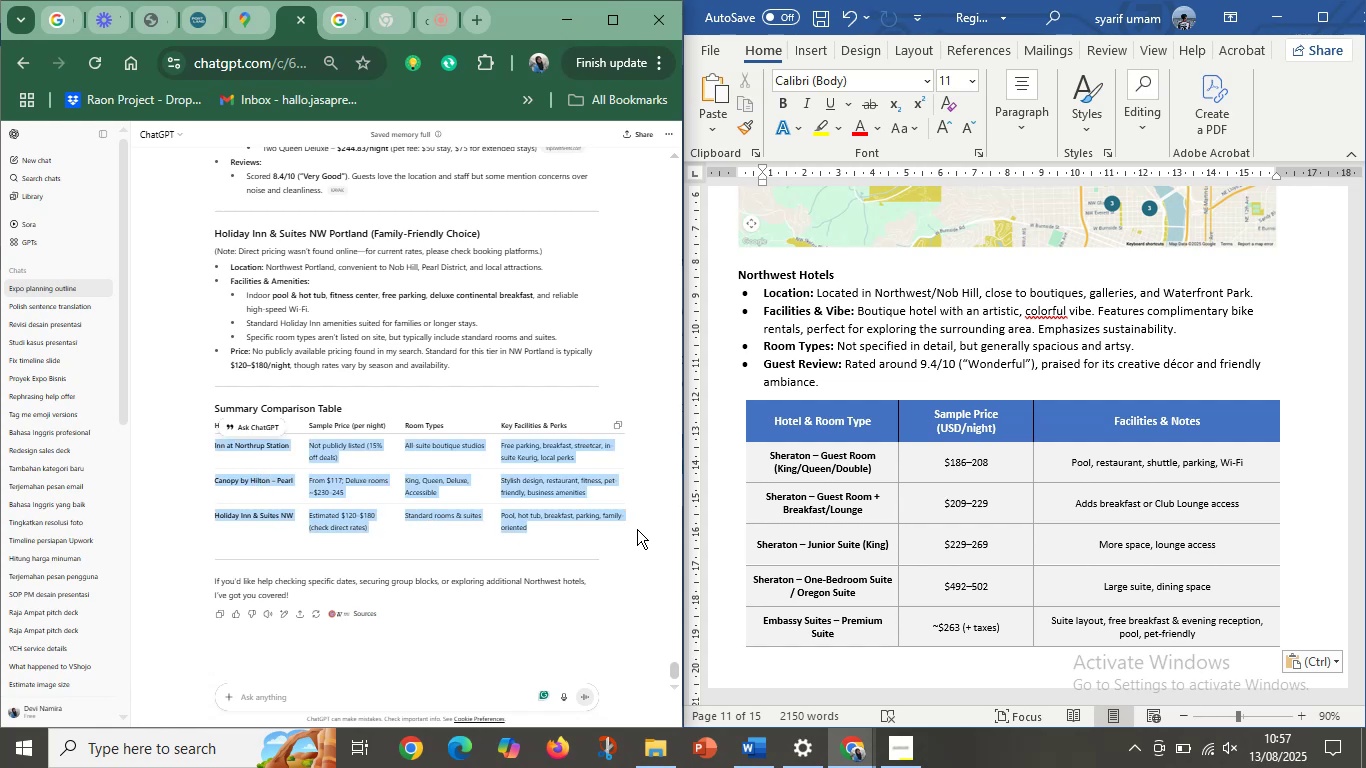 
hold_key(key=ControlLeft, duration=0.5)
 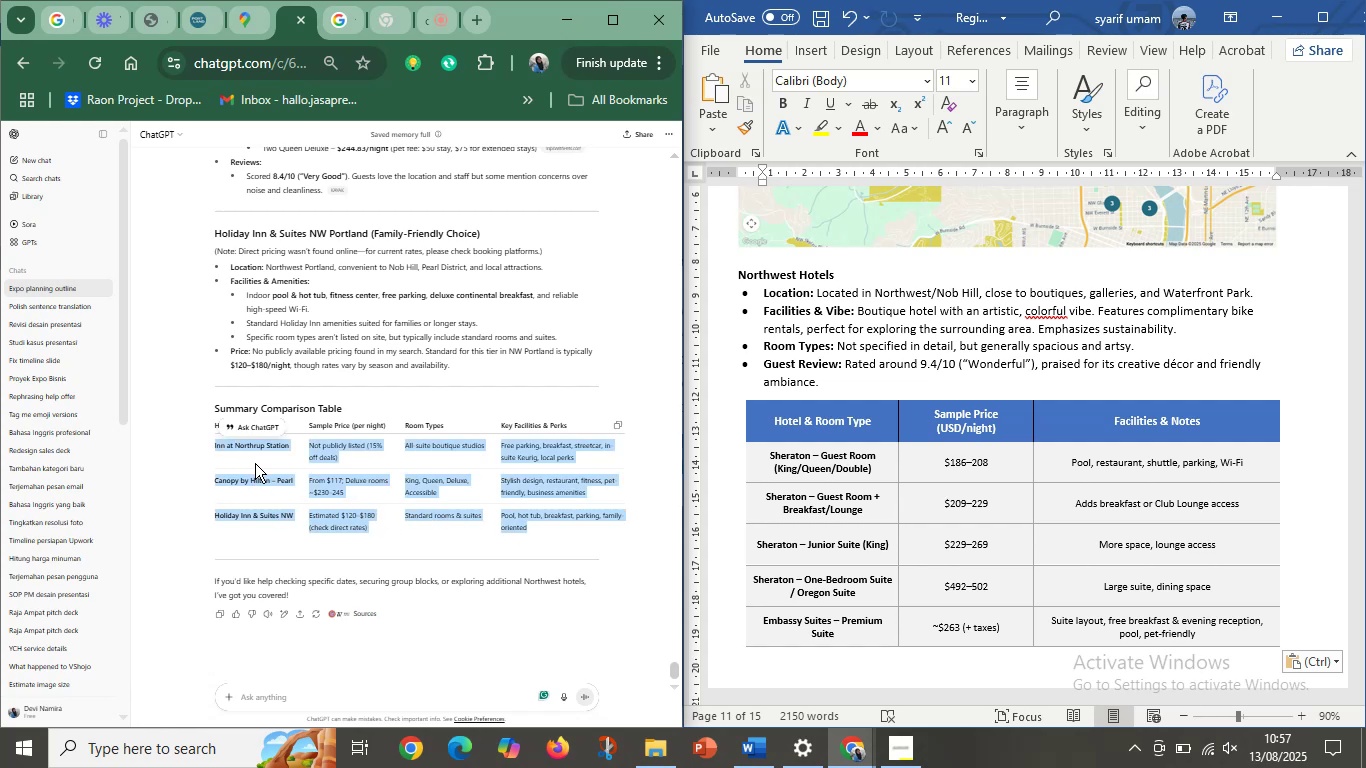 
left_click([257, 463])
 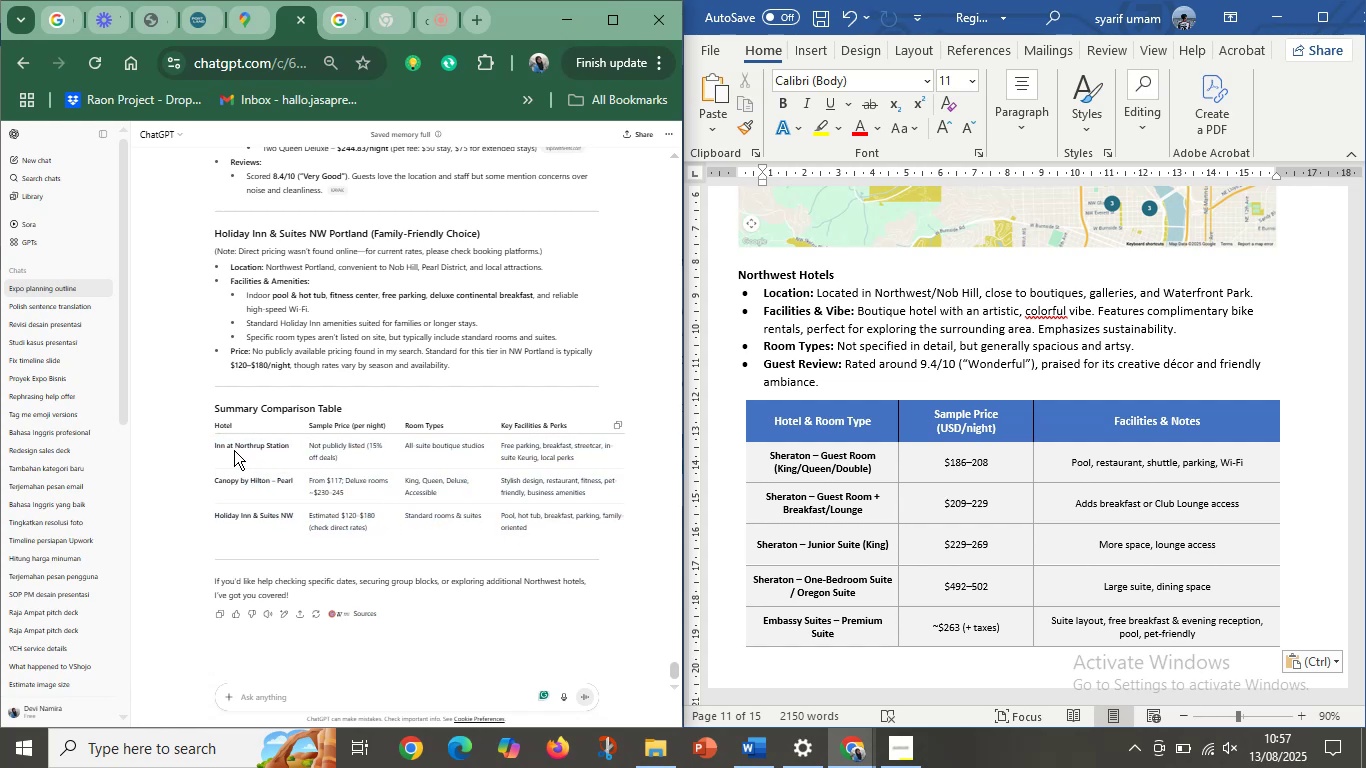 
left_click([234, 450])
 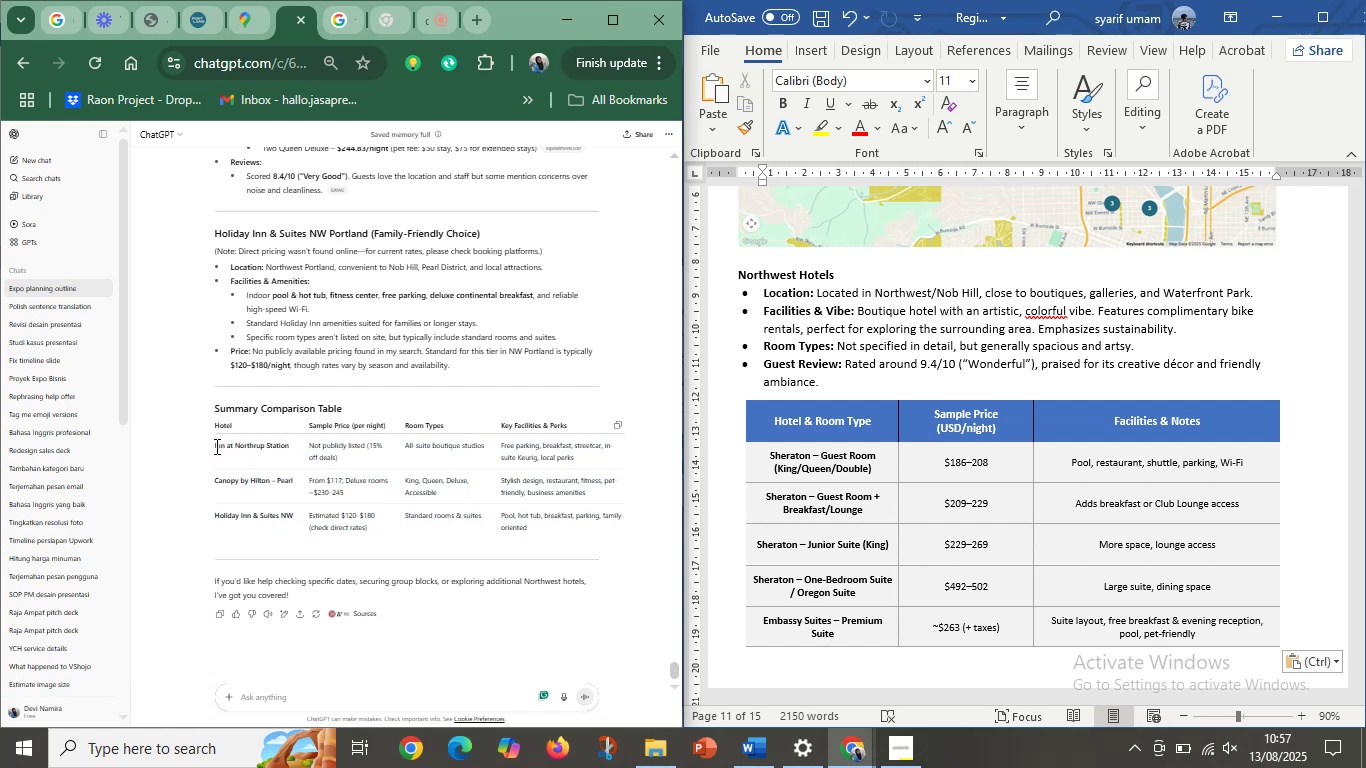 
left_click_drag(start_coordinate=[215, 445], to_coordinate=[295, 449])
 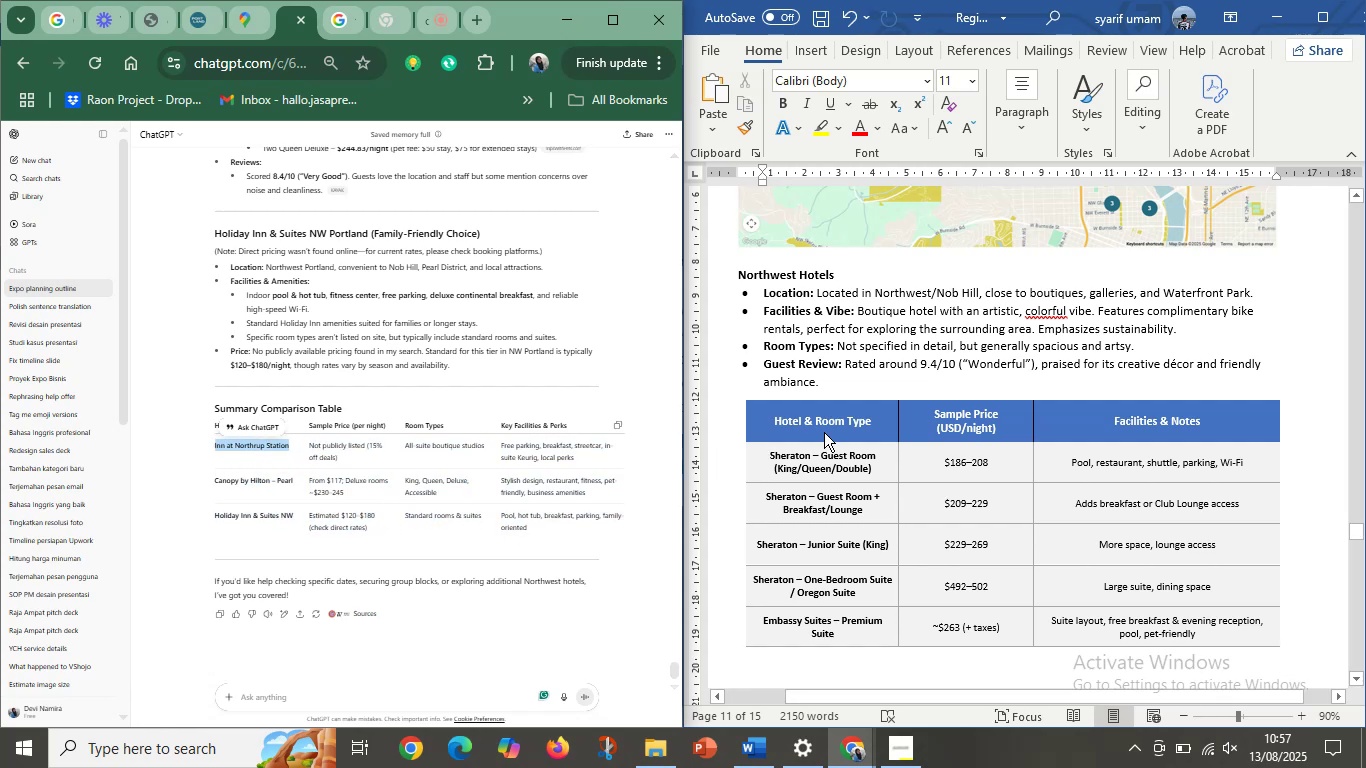 
key(Control+C)
 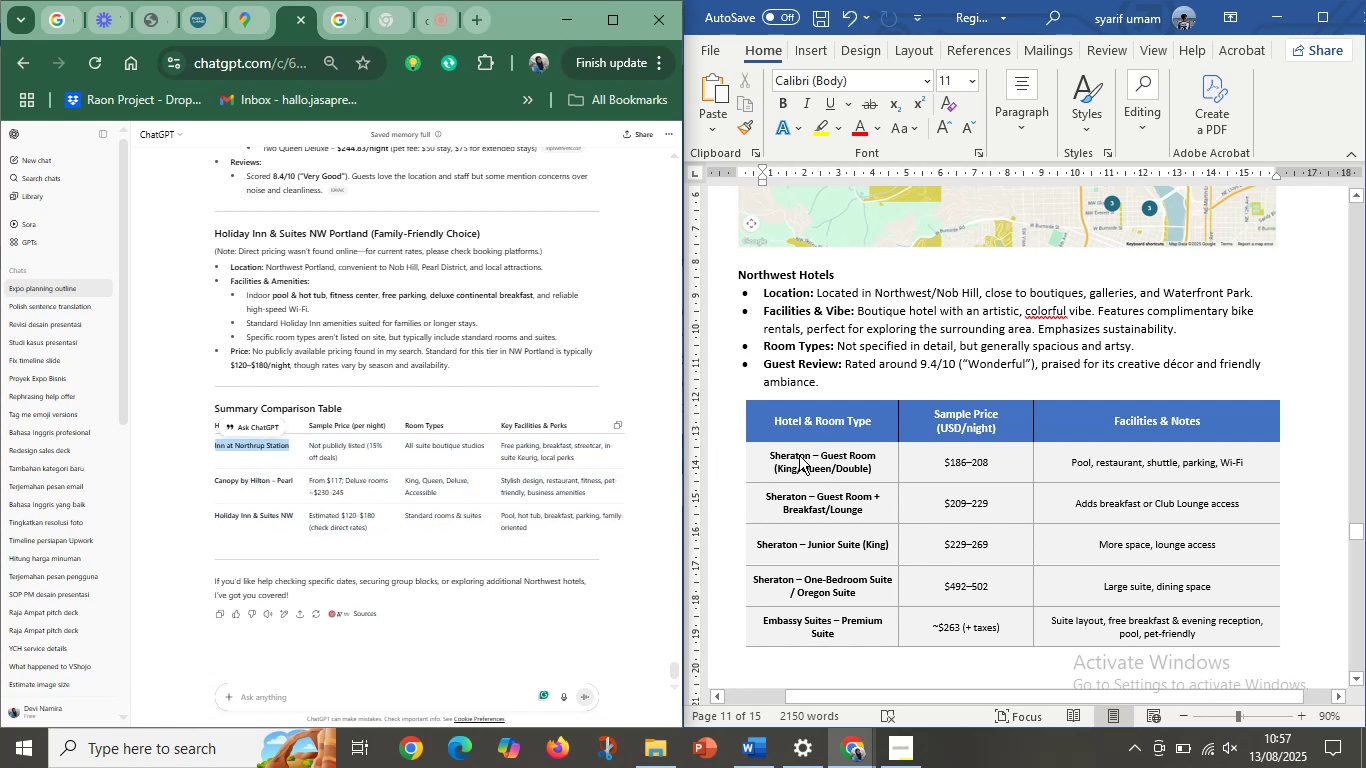 
left_click([799, 455])
 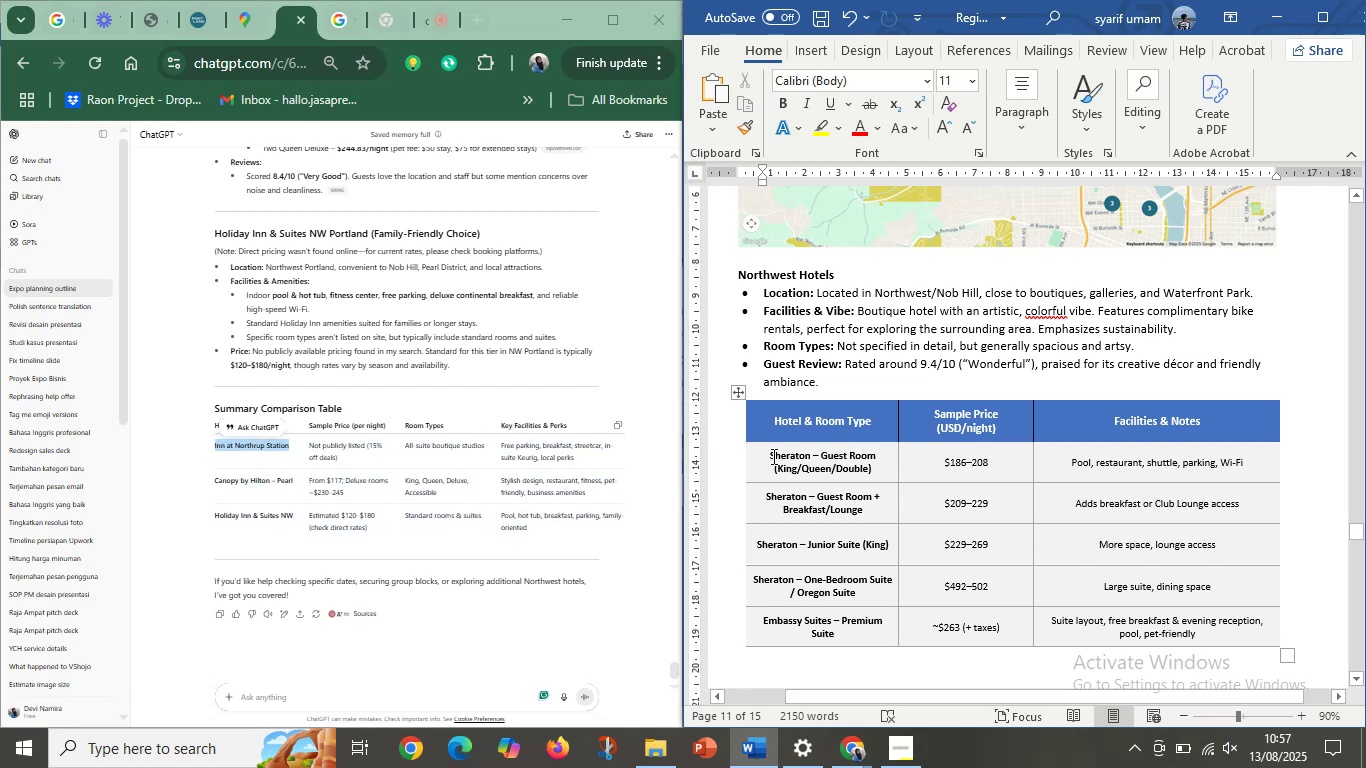 
left_click_drag(start_coordinate=[770, 456], to_coordinate=[873, 473])
 